 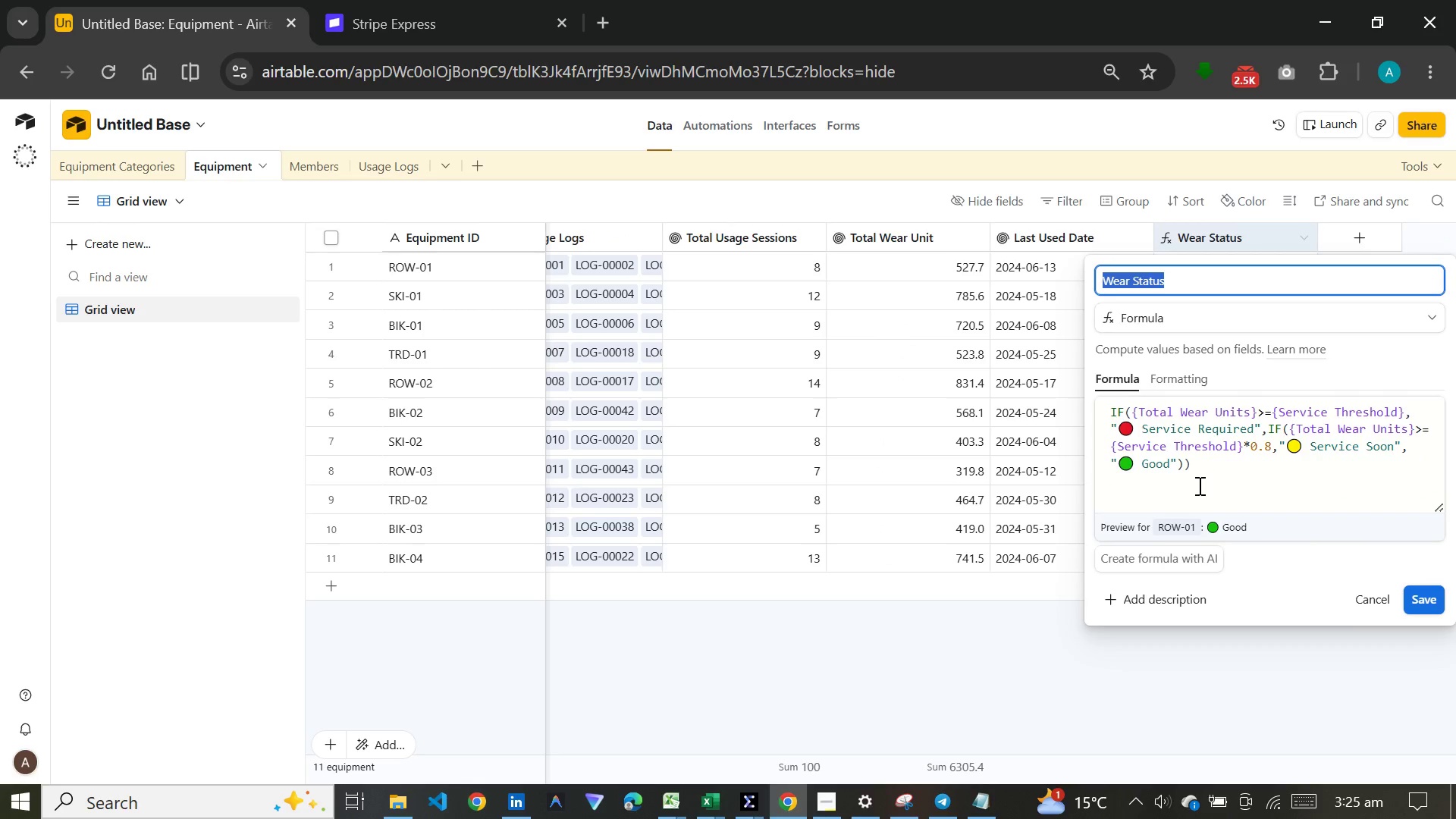 
left_click([1249, 414])
 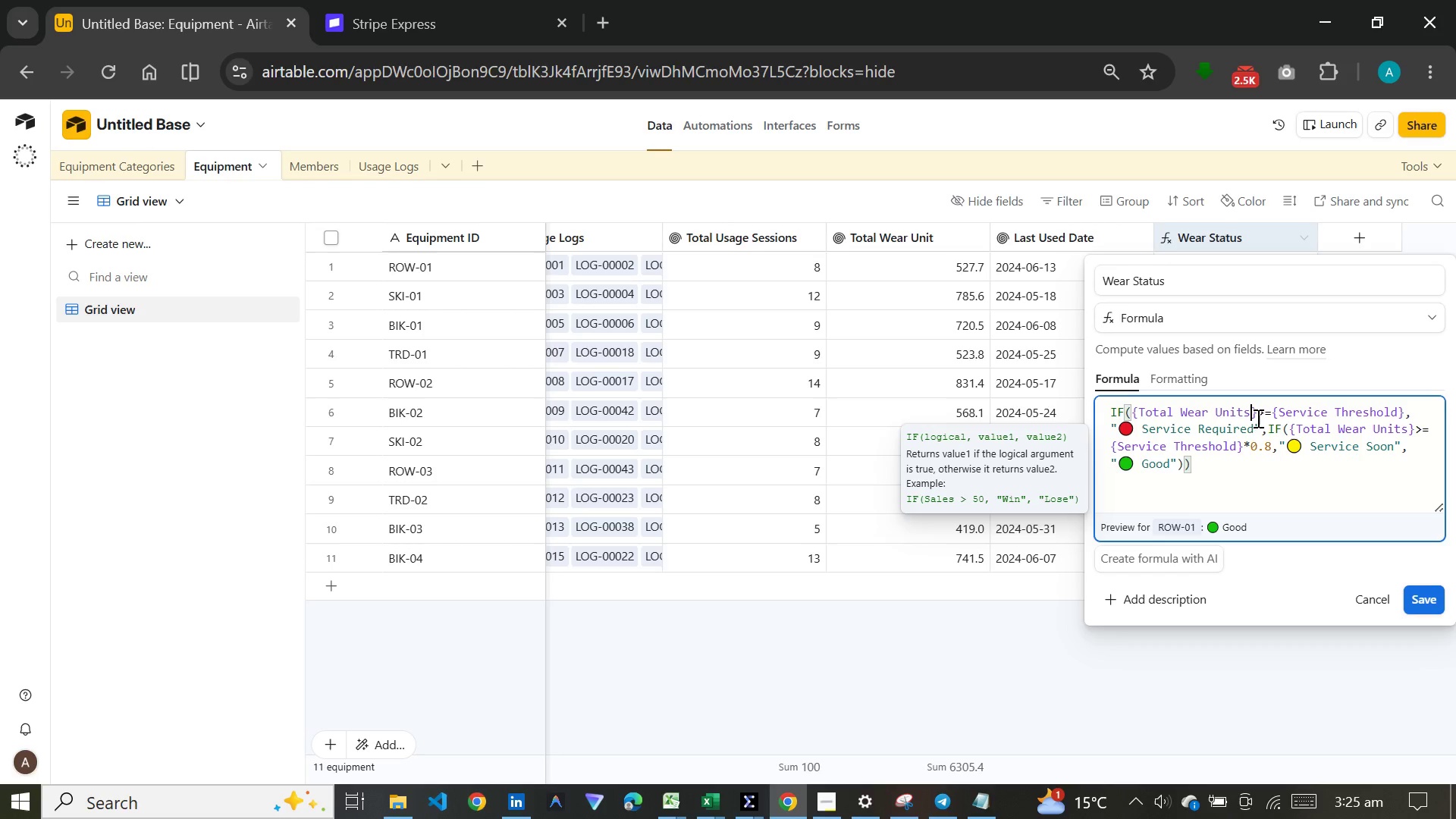 
key(Backspace)
 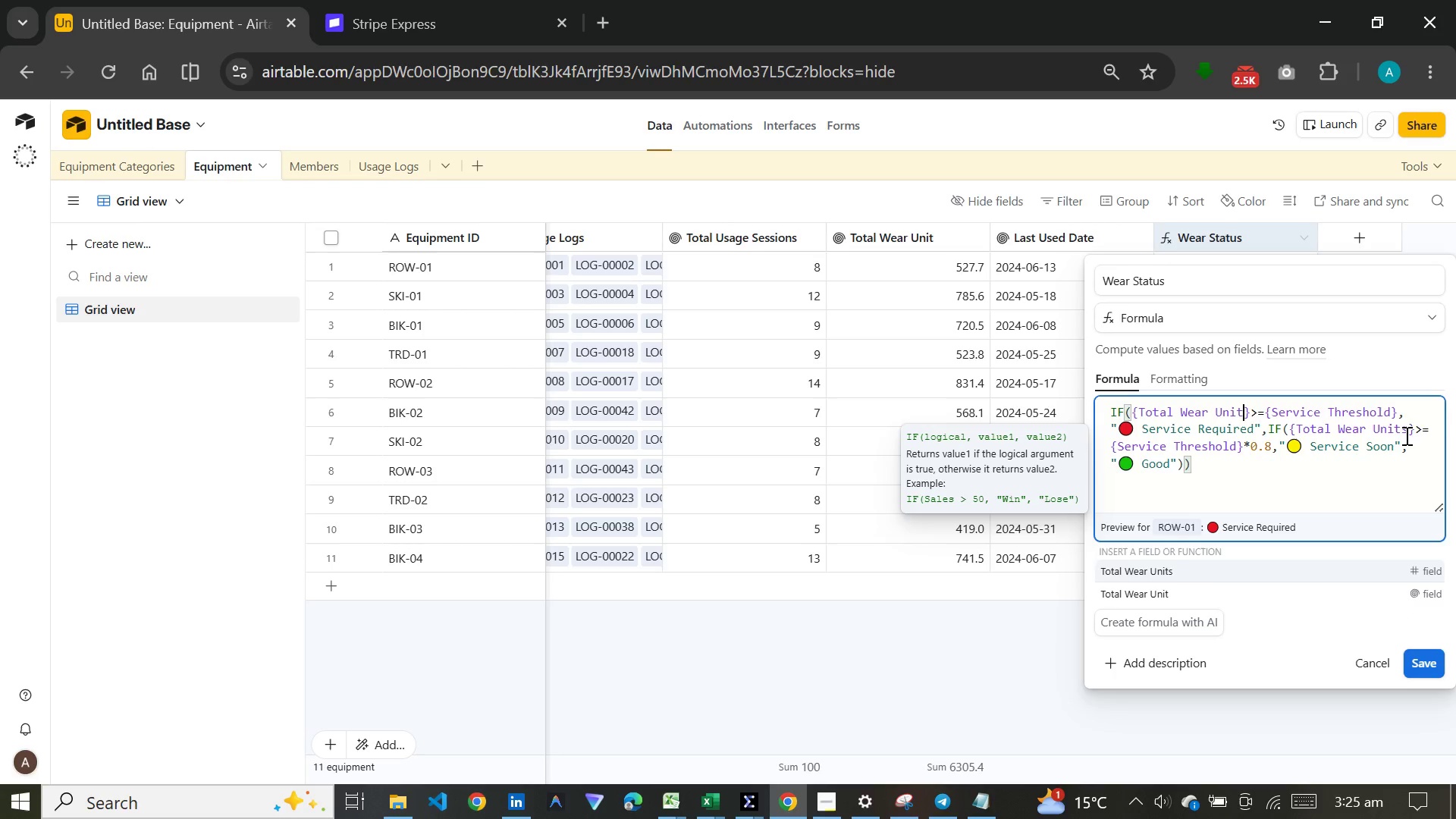 
left_click([1407, 430])
 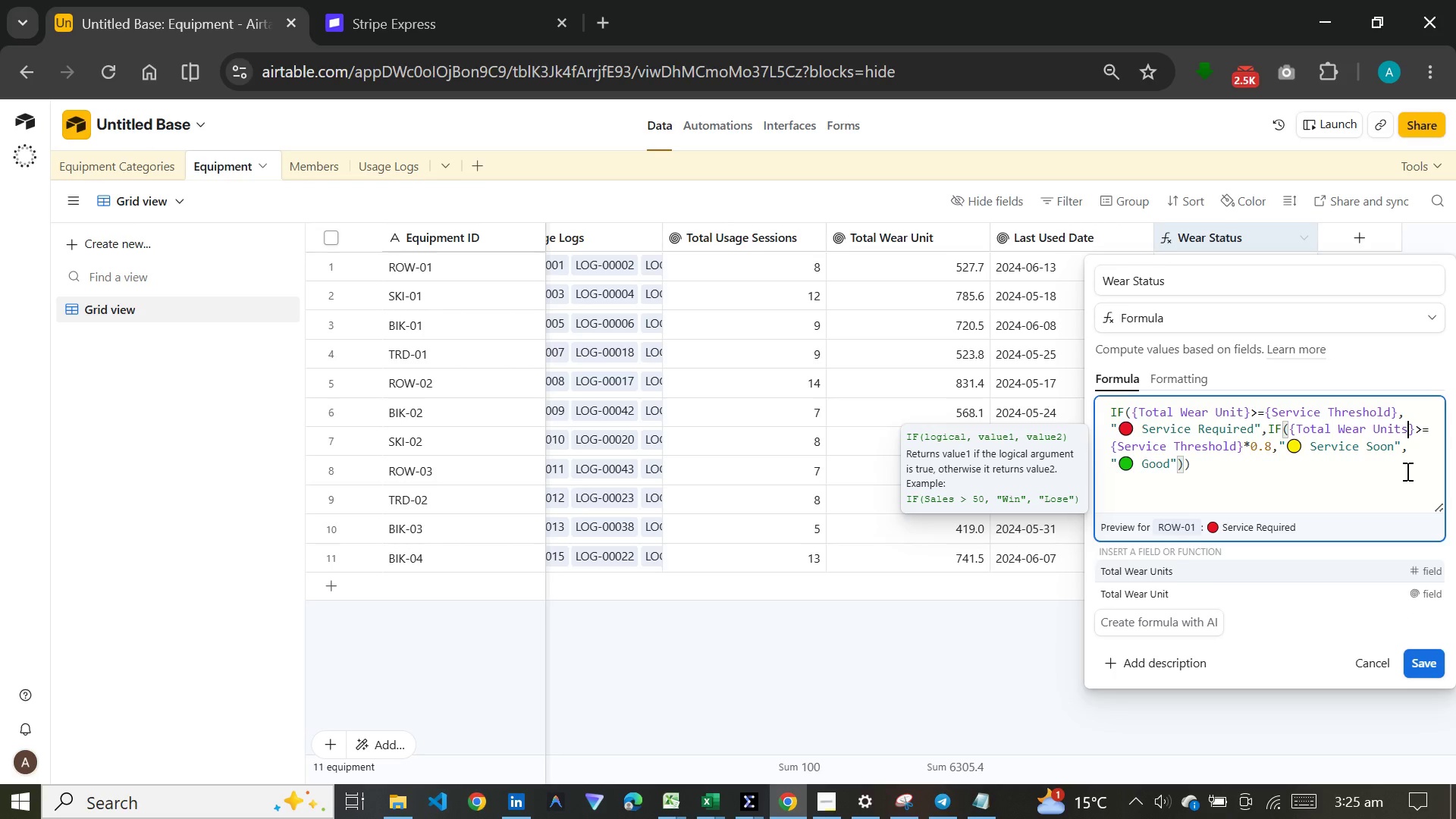 
key(Backspace)
 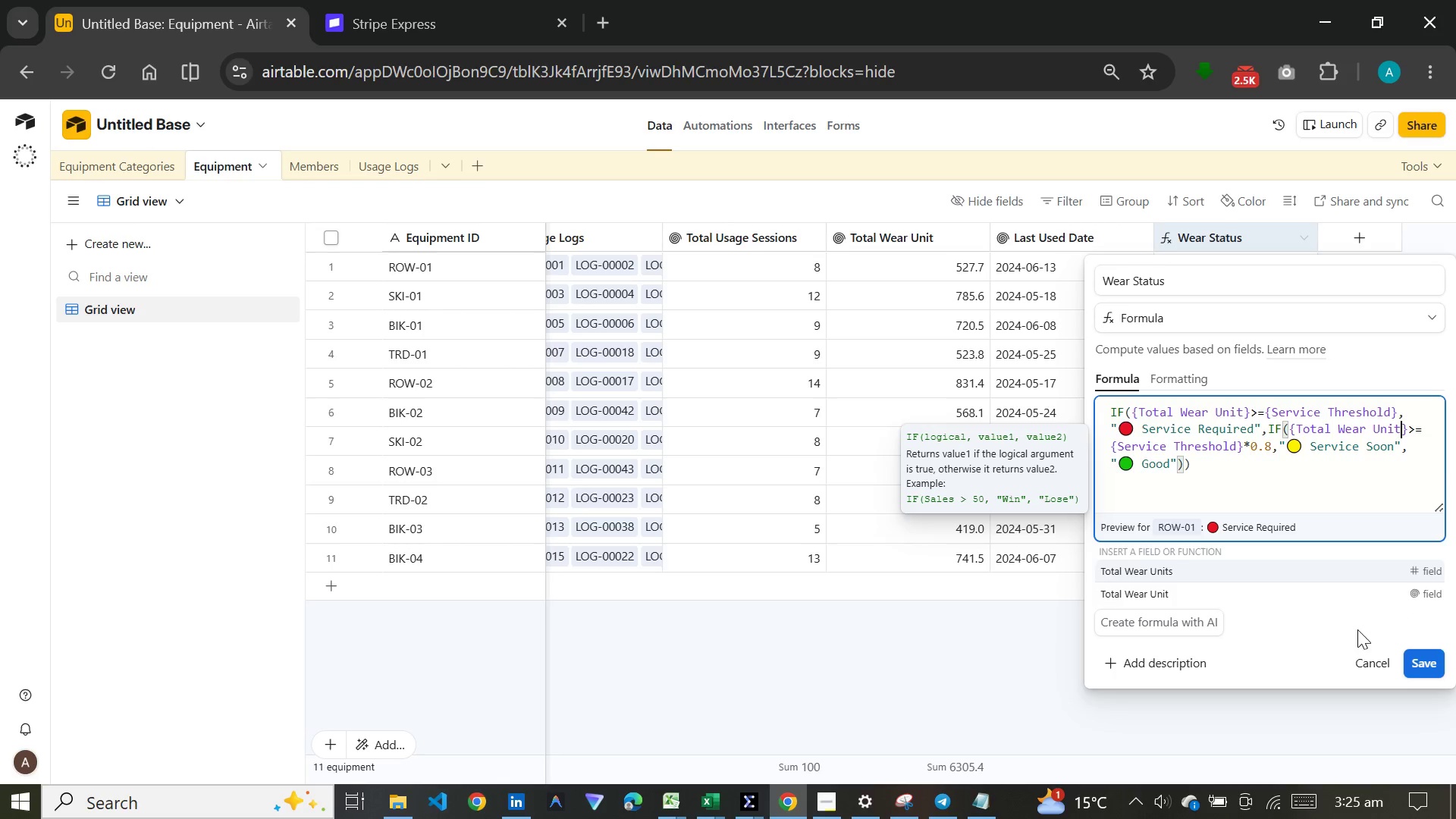 
left_click([1423, 661])
 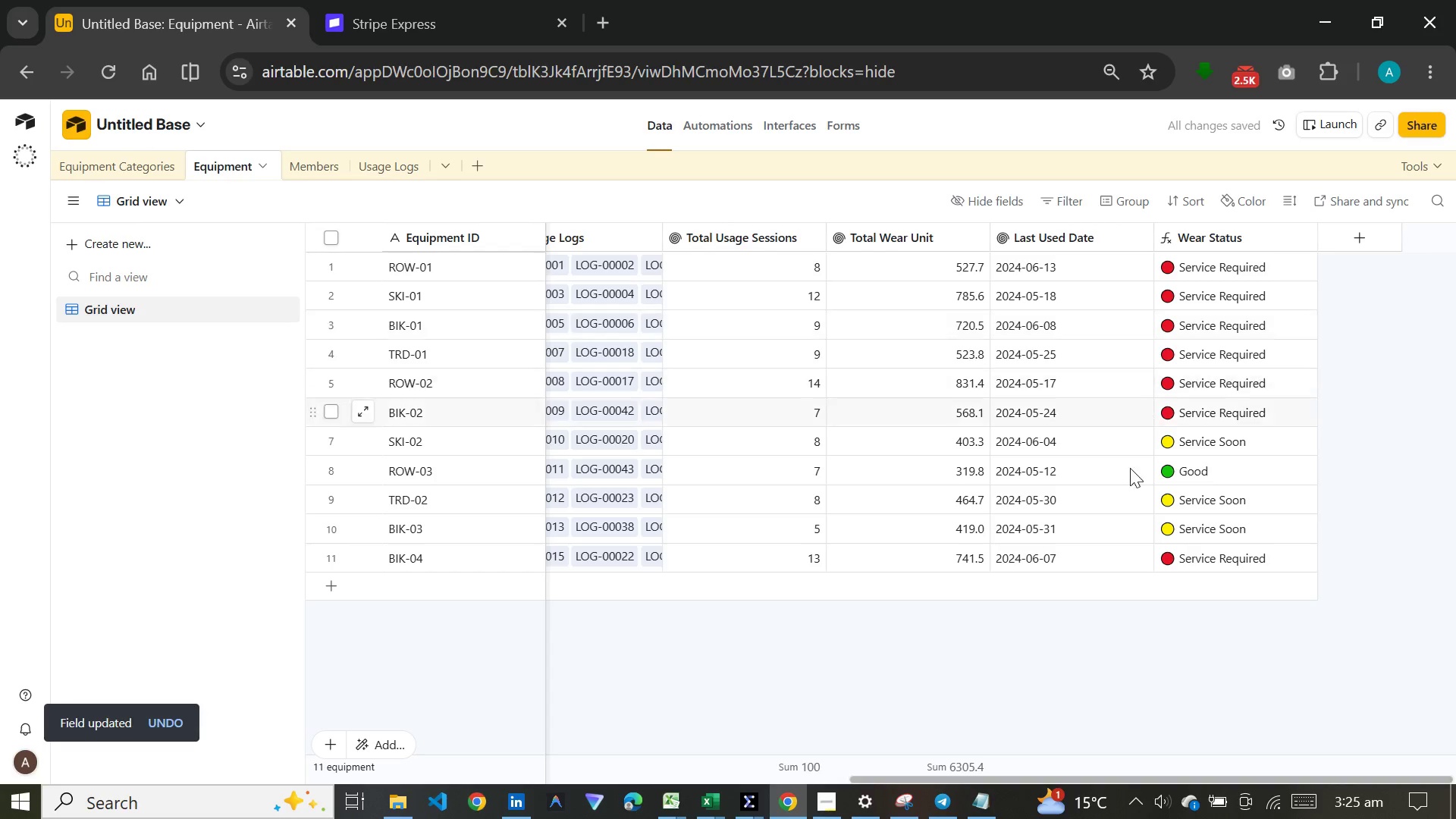 
left_click([1080, 623])
 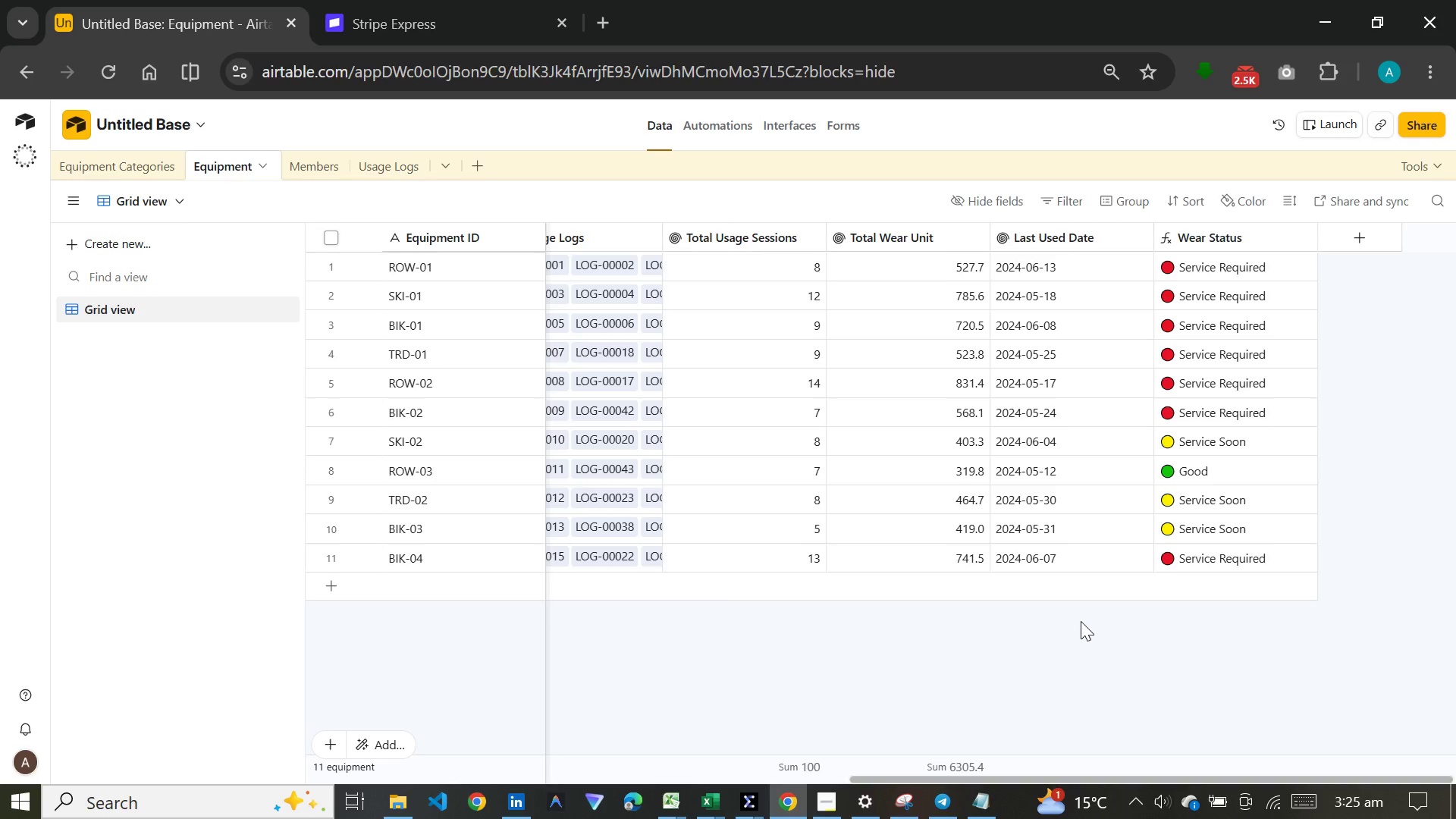 
wait(28.3)
 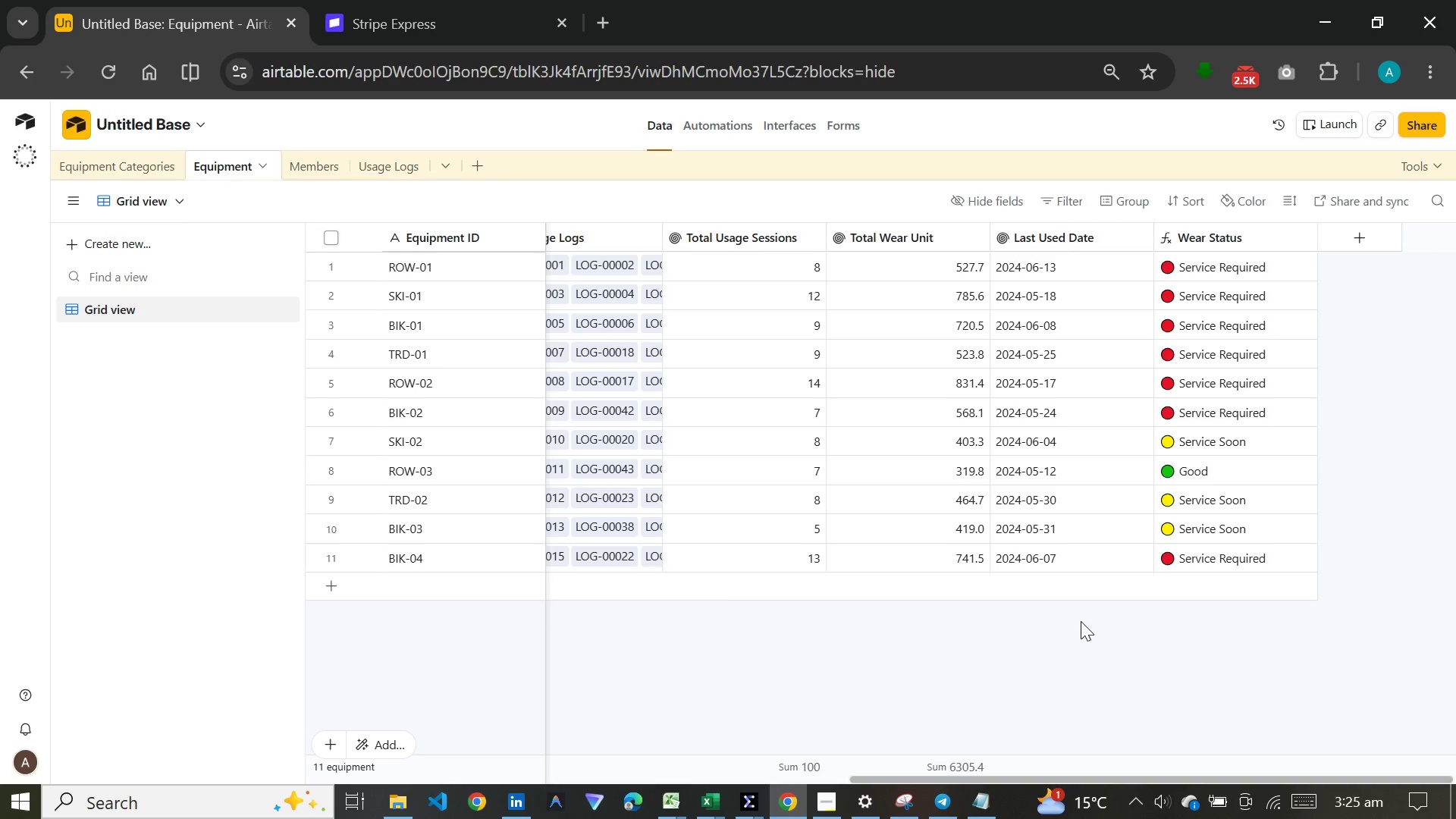 
left_click([140, 246])
 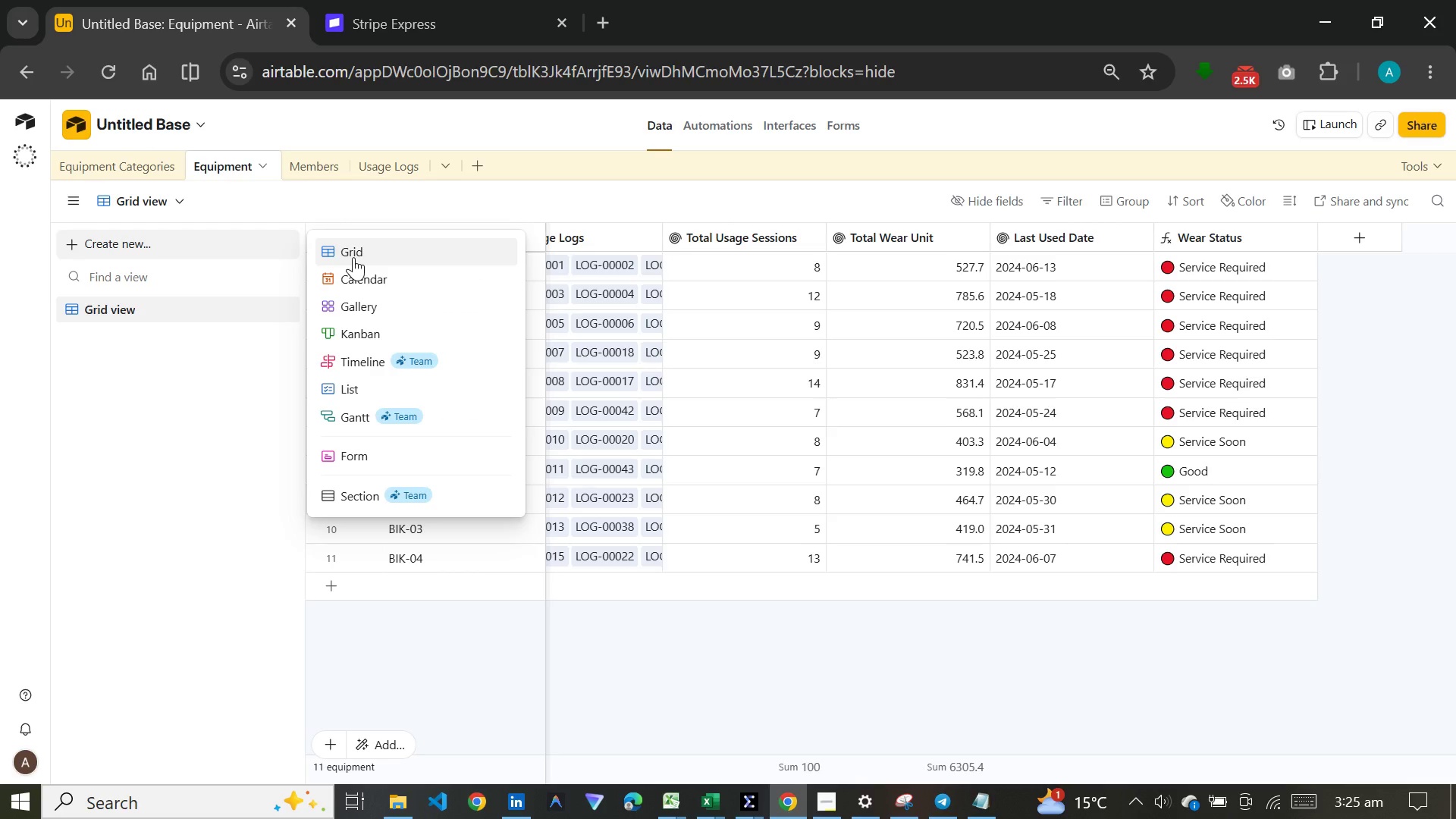 
left_click([353, 257])
 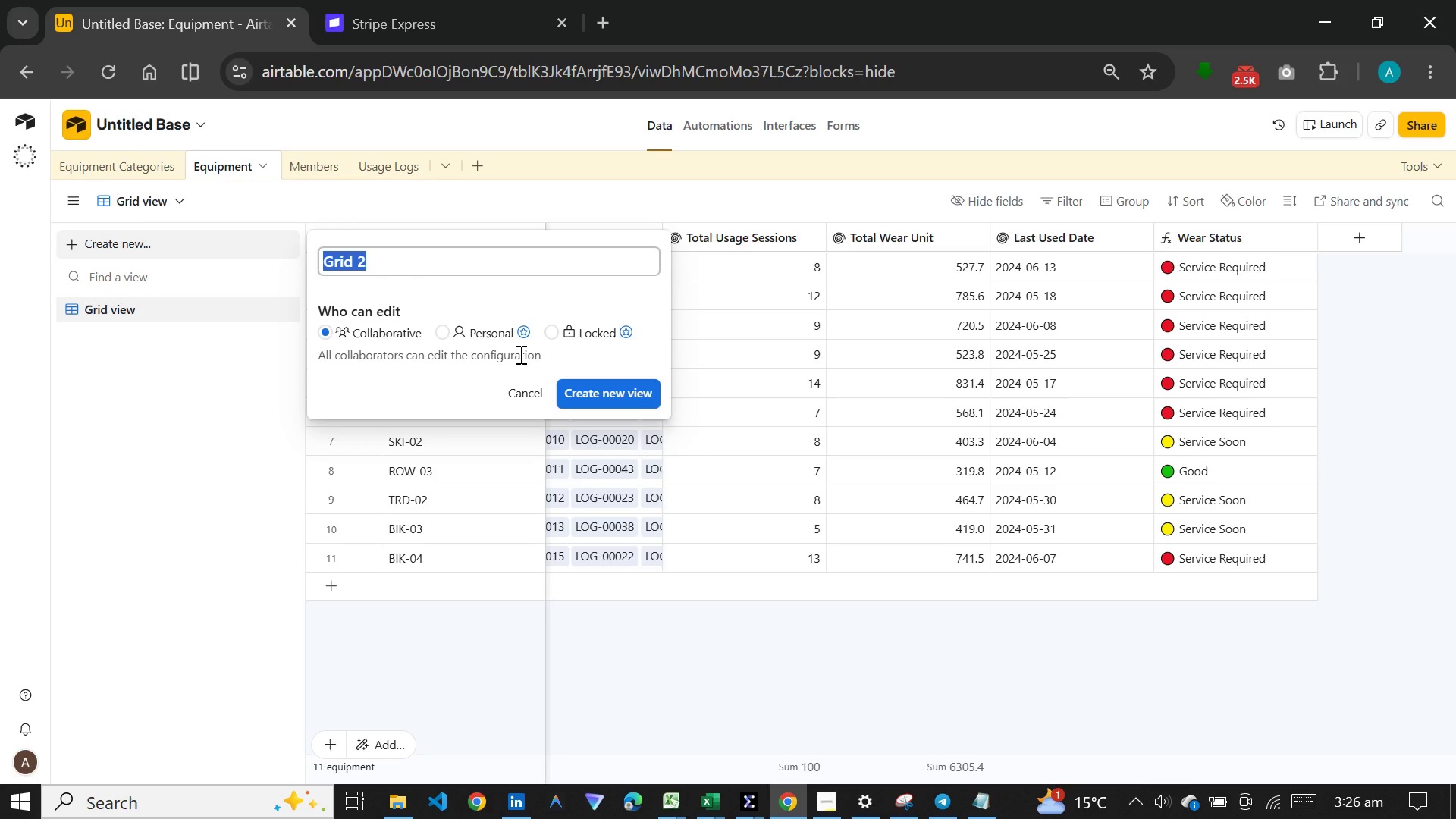 
wait(5.39)
 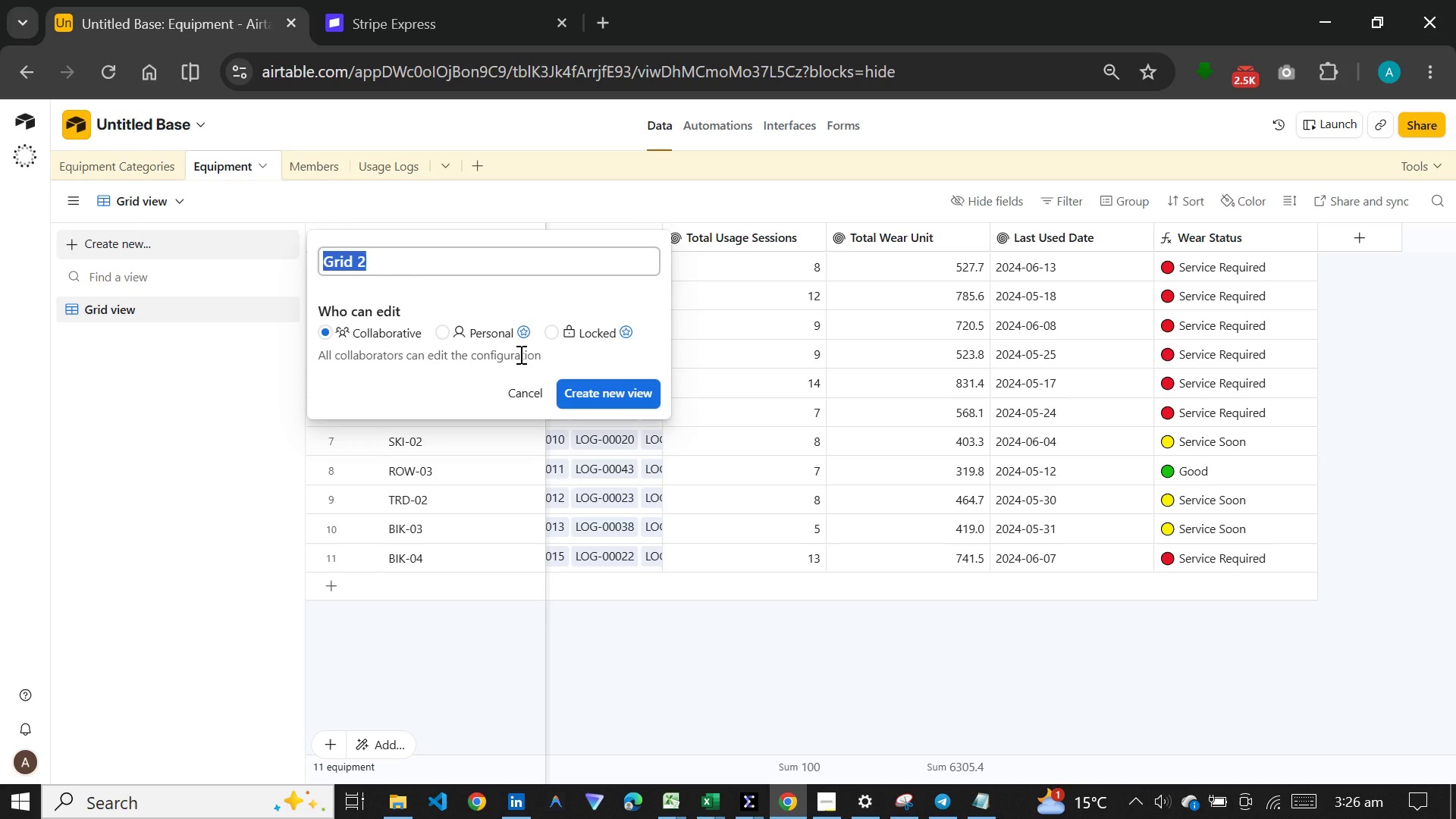 
type(Service Req)
 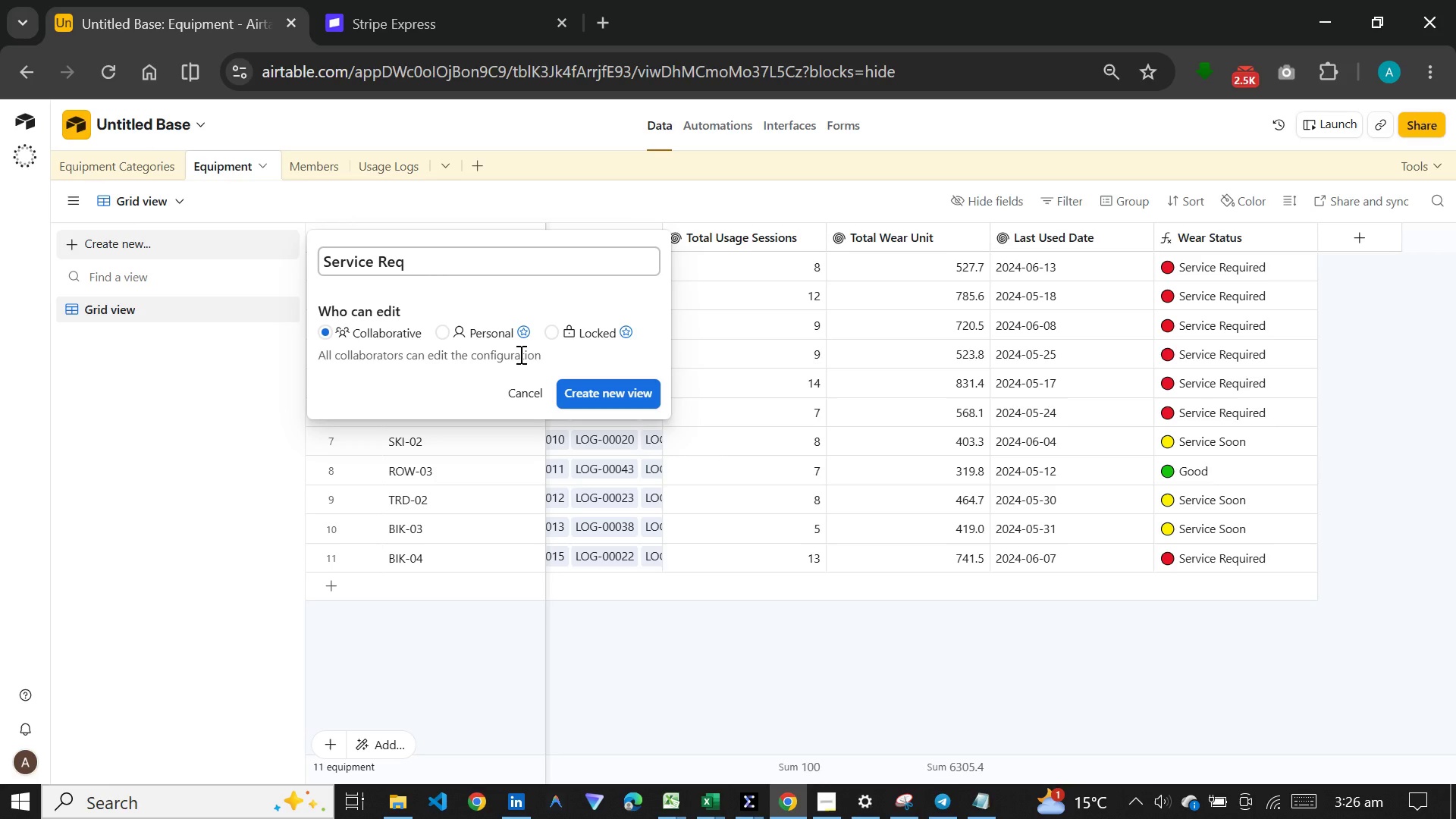 
type(uired)
 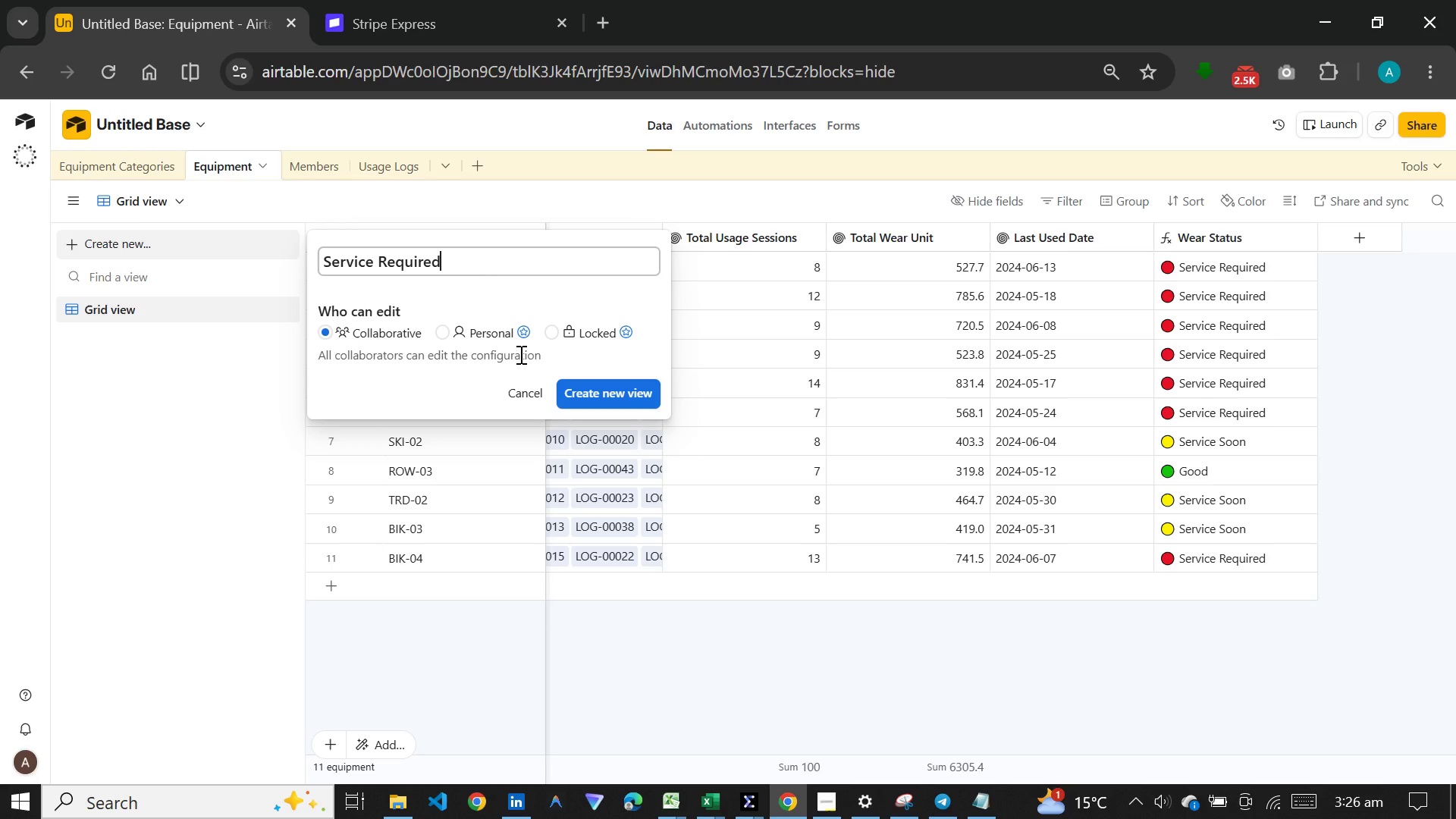 
key(Enter)
 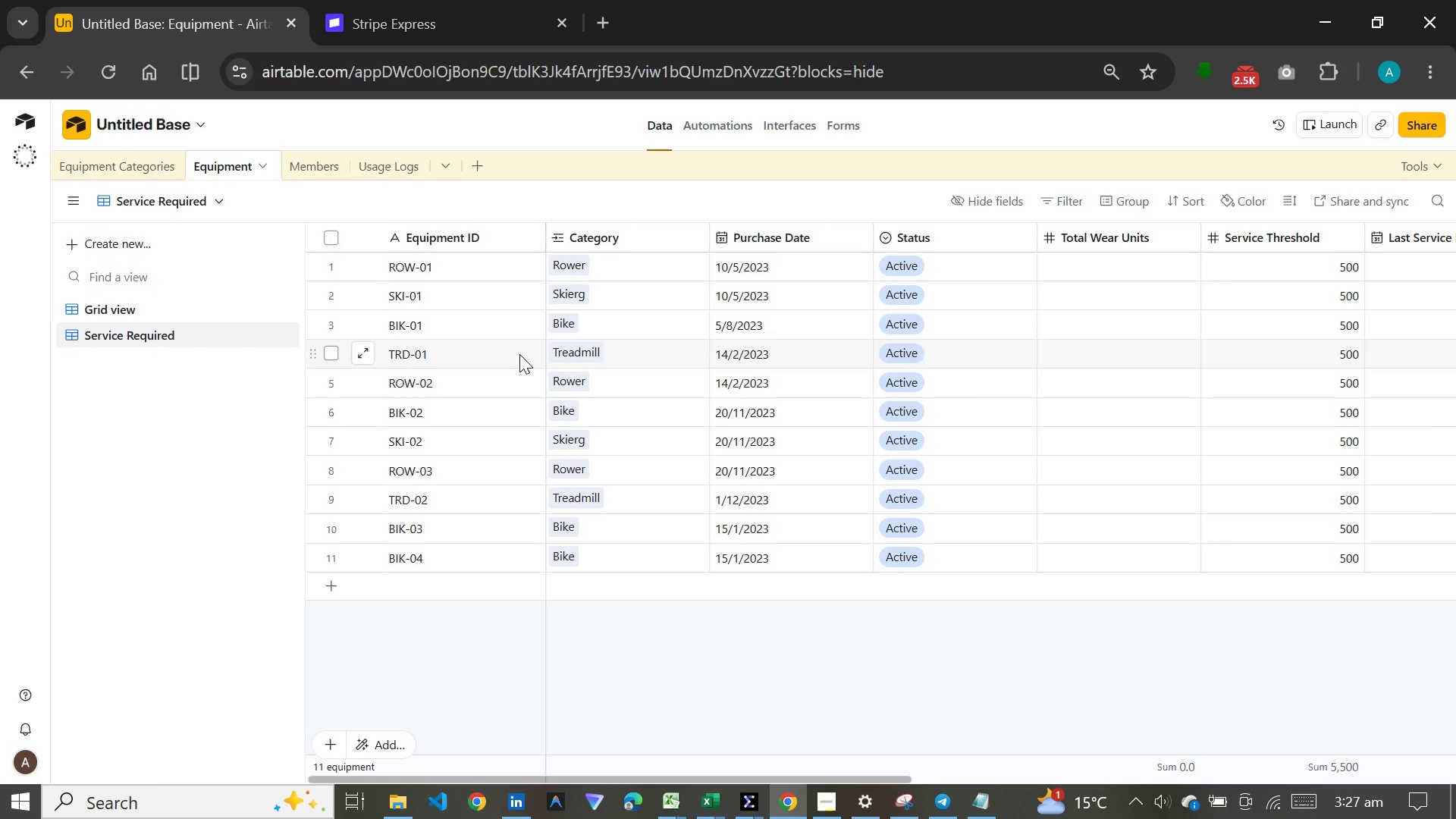 
wait(63.2)
 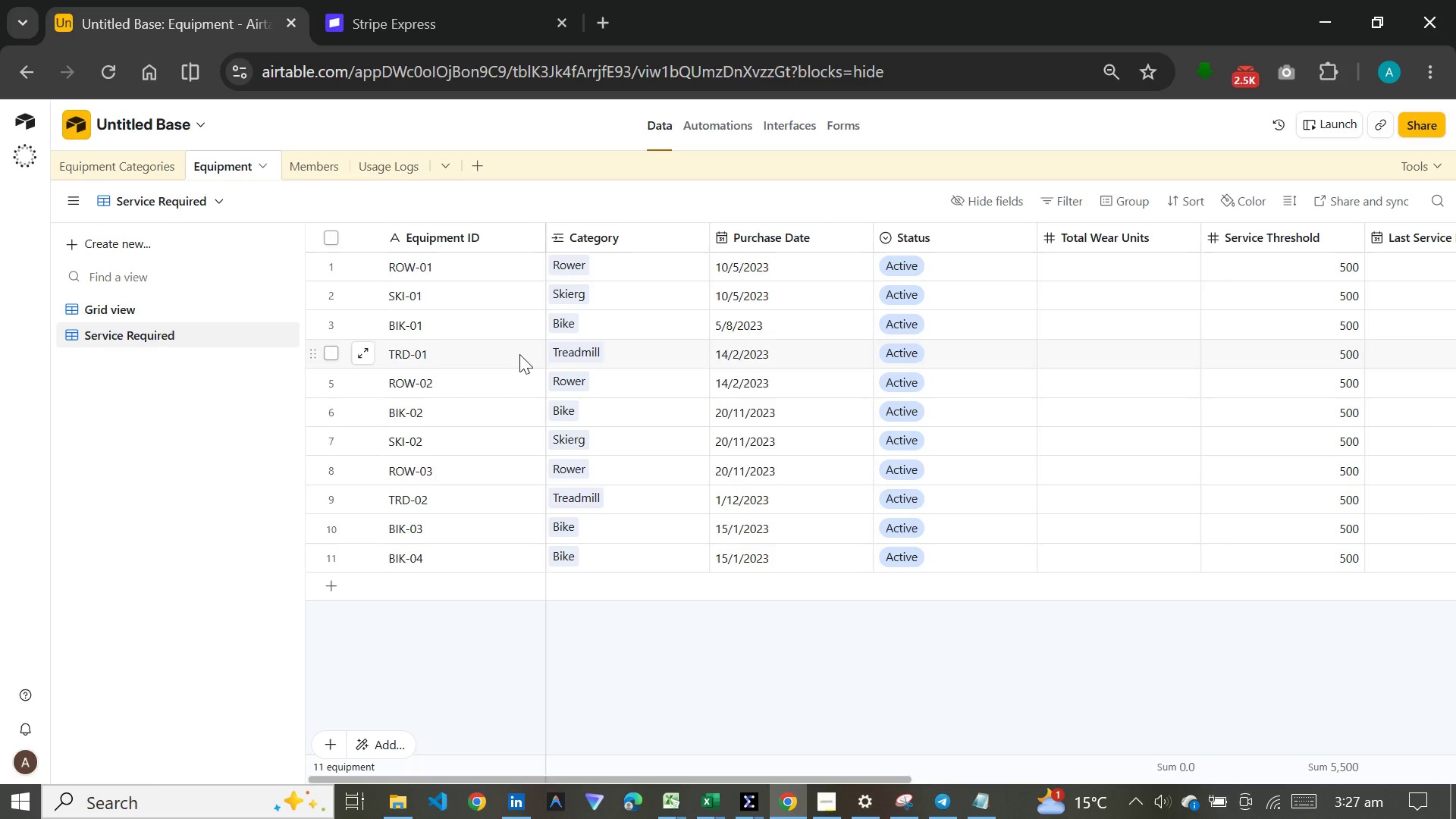 
left_click([1071, 193])
 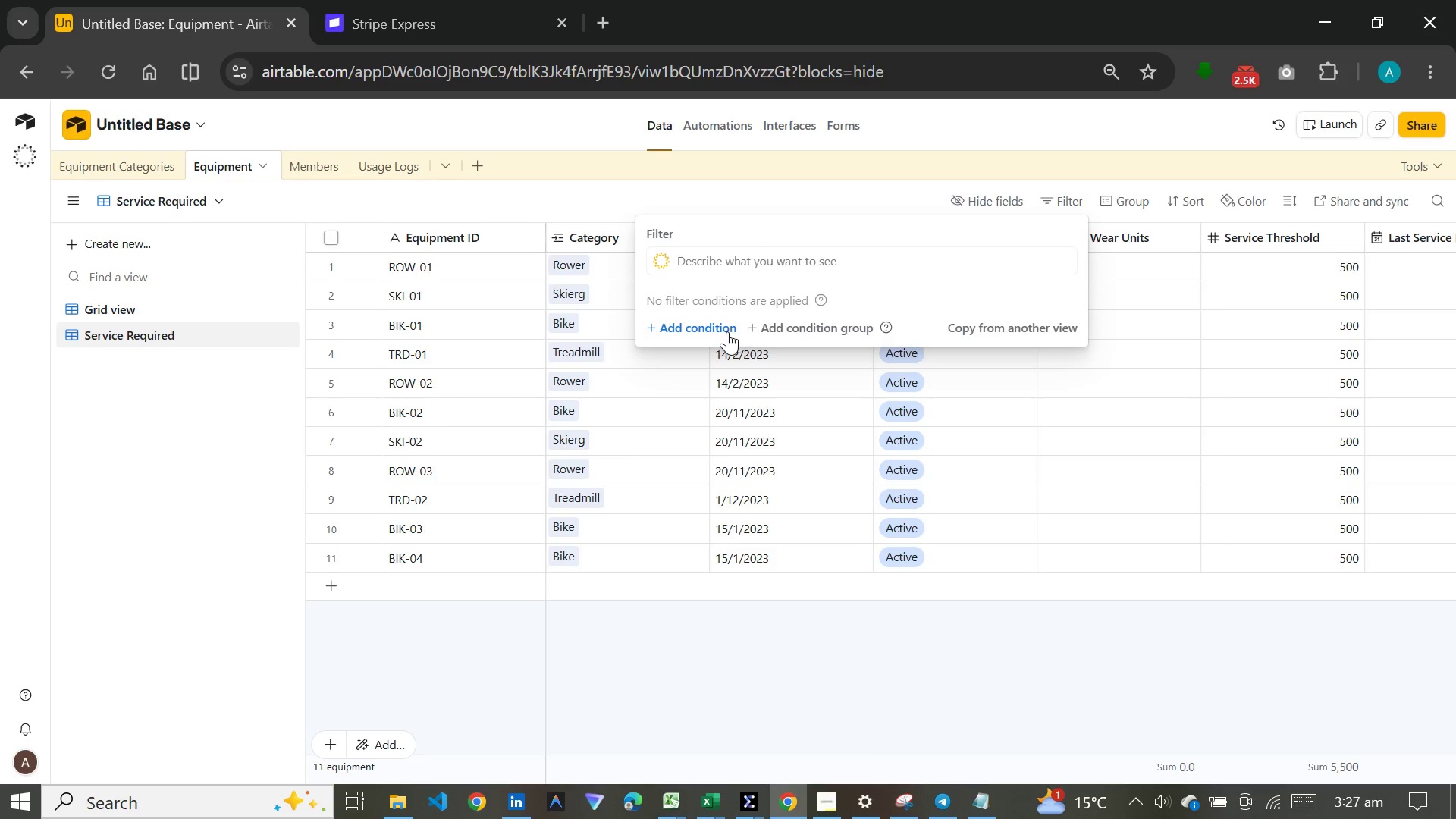 
left_click([727, 331])
 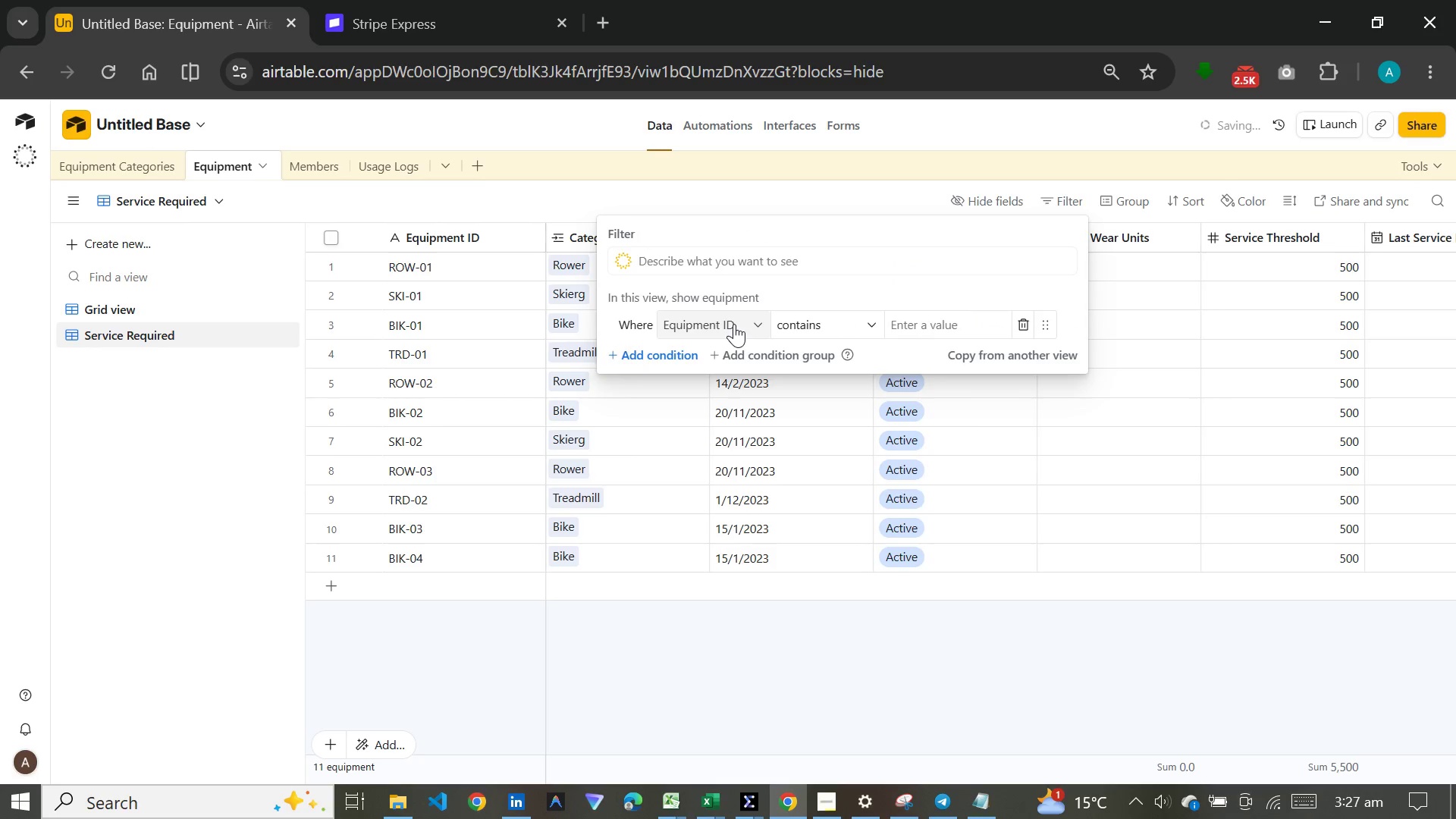 
left_click([734, 324])
 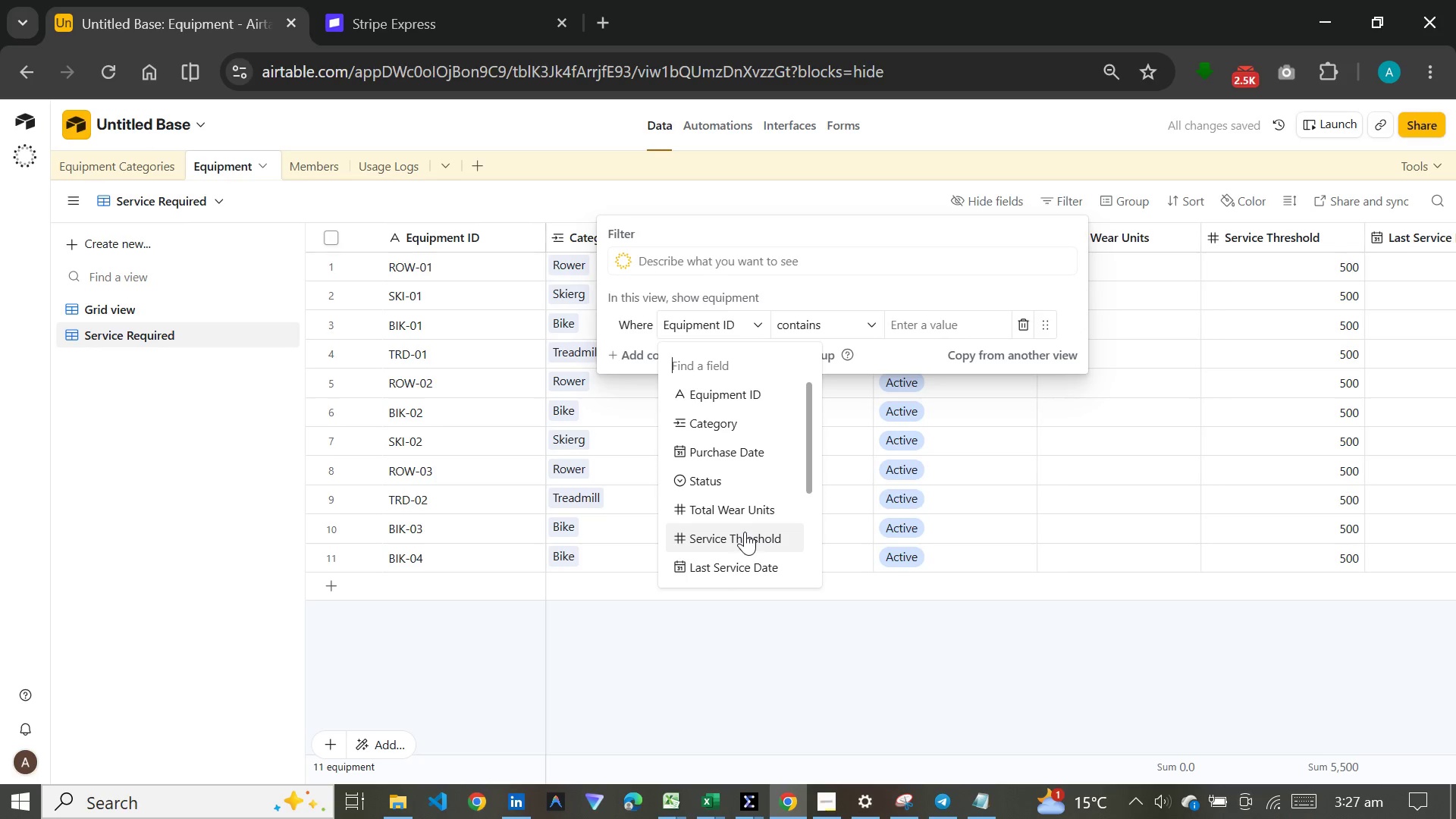 
scroll: coordinate [745, 532], scroll_direction: down, amount: 4.0
 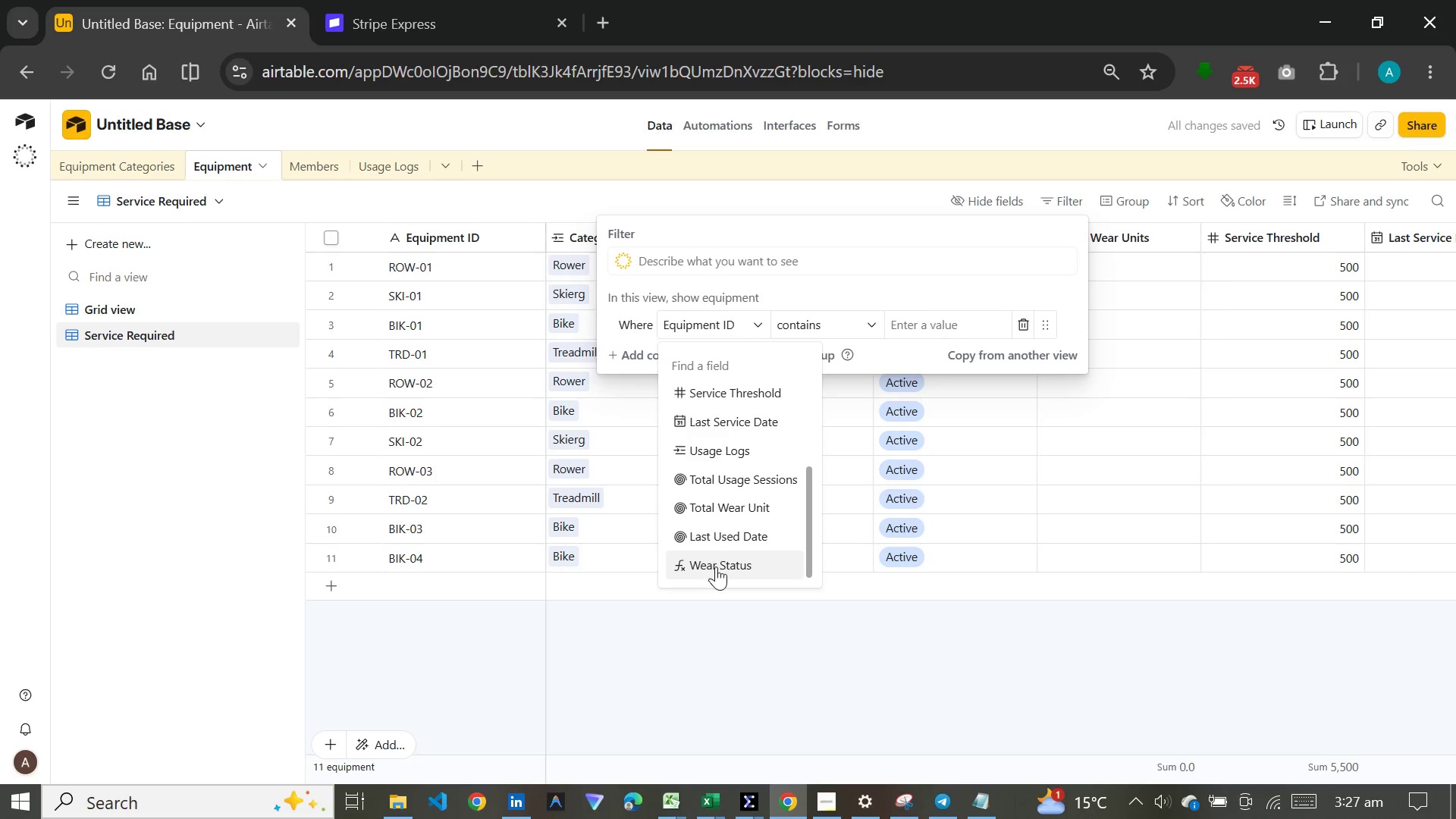 
left_click([716, 566])
 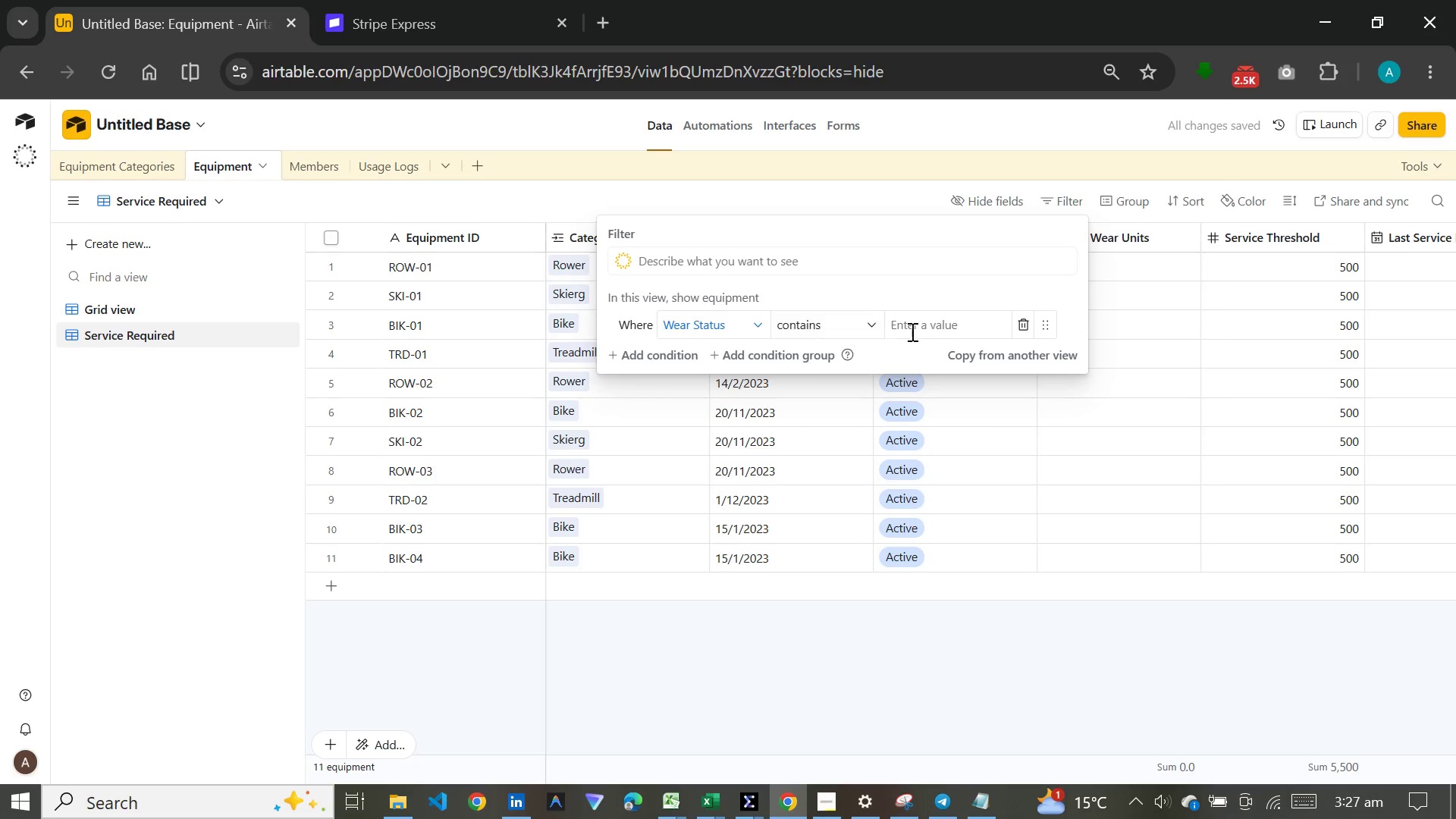 
left_click([913, 331])
 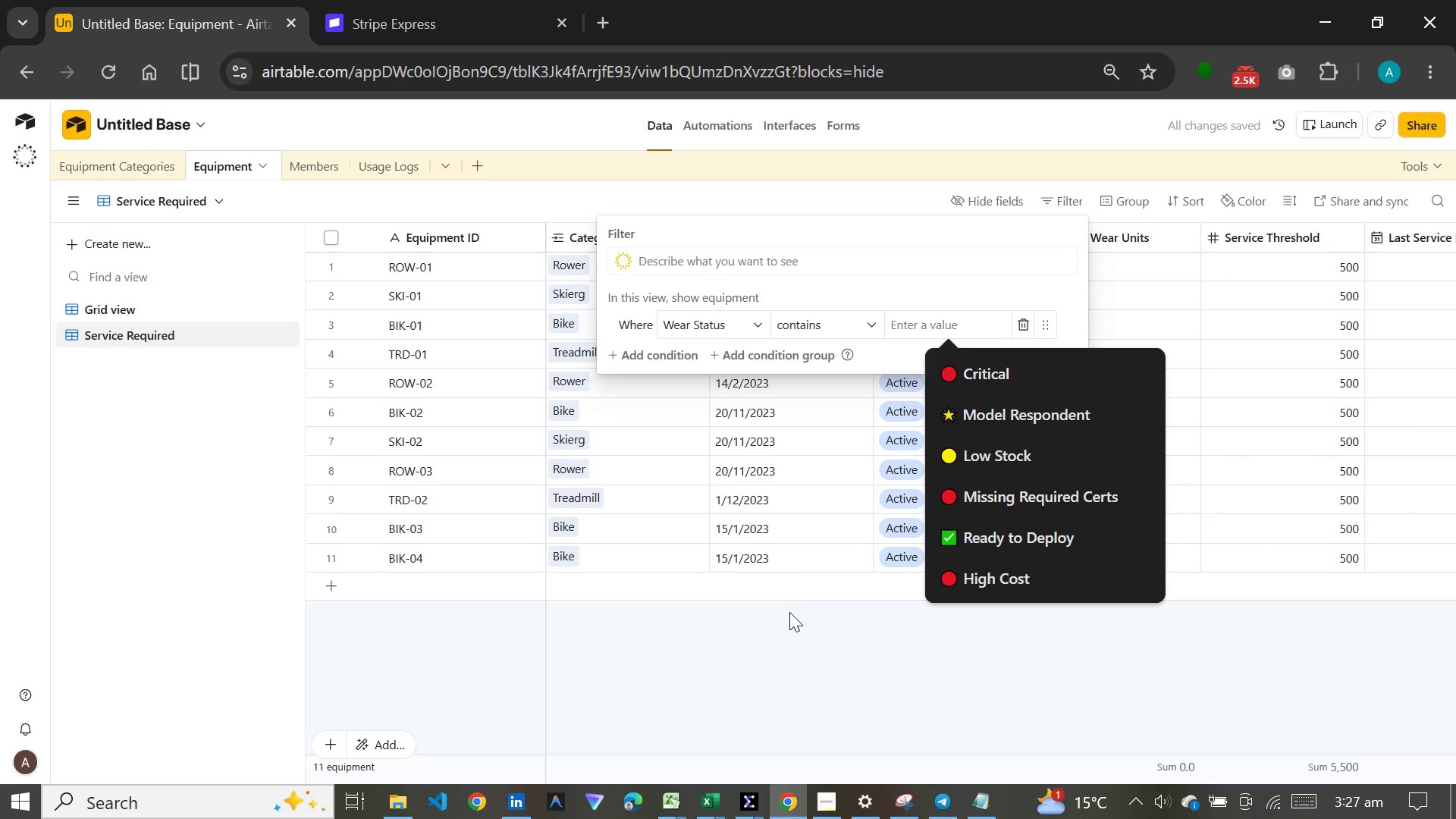 
left_click([789, 620])
 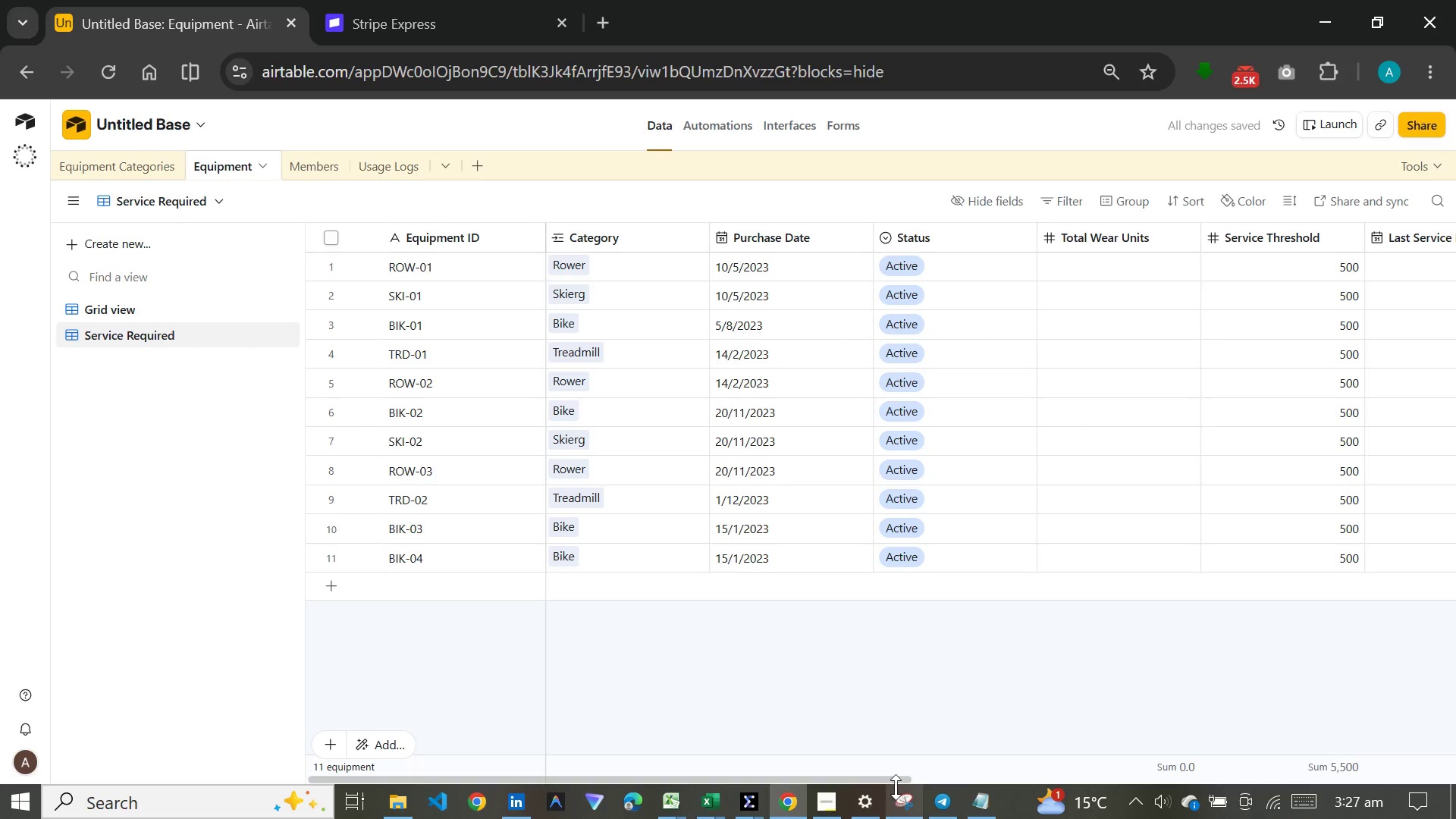 
left_click_drag(start_coordinate=[896, 774], to_coordinate=[1149, 739])
 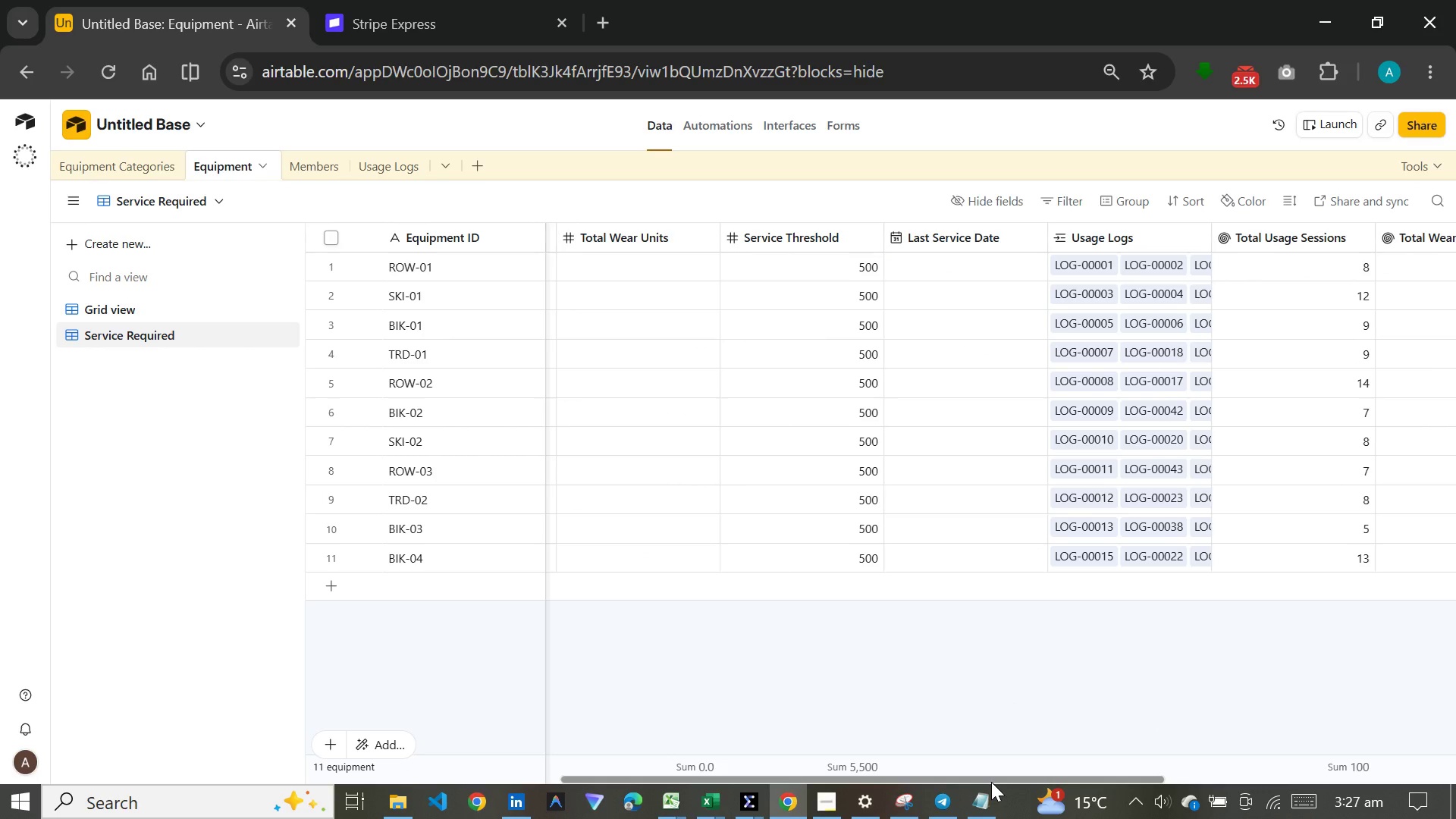 
left_click_drag(start_coordinate=[991, 782], to_coordinate=[1184, 782])
 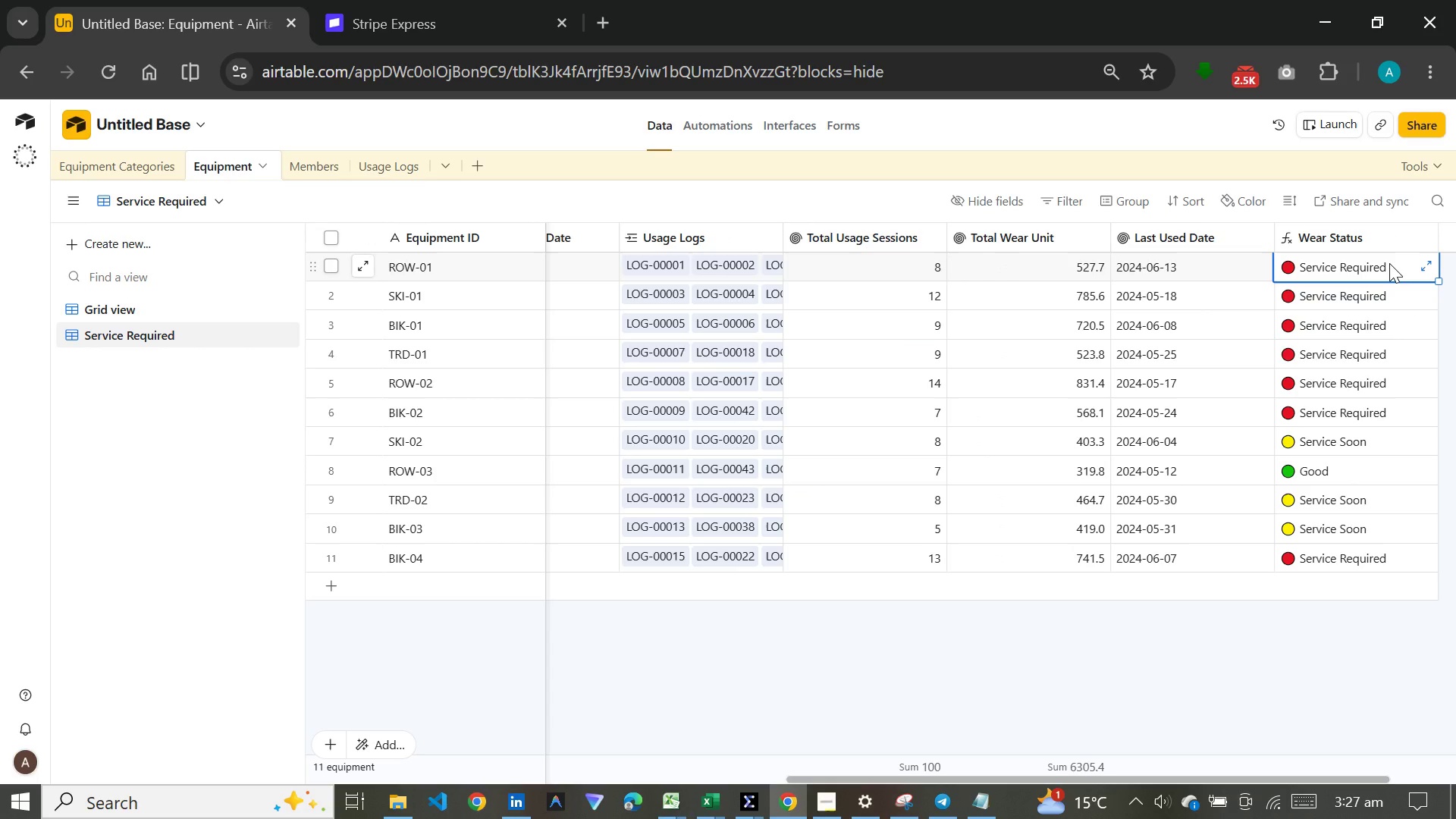 
key(Control+C)
 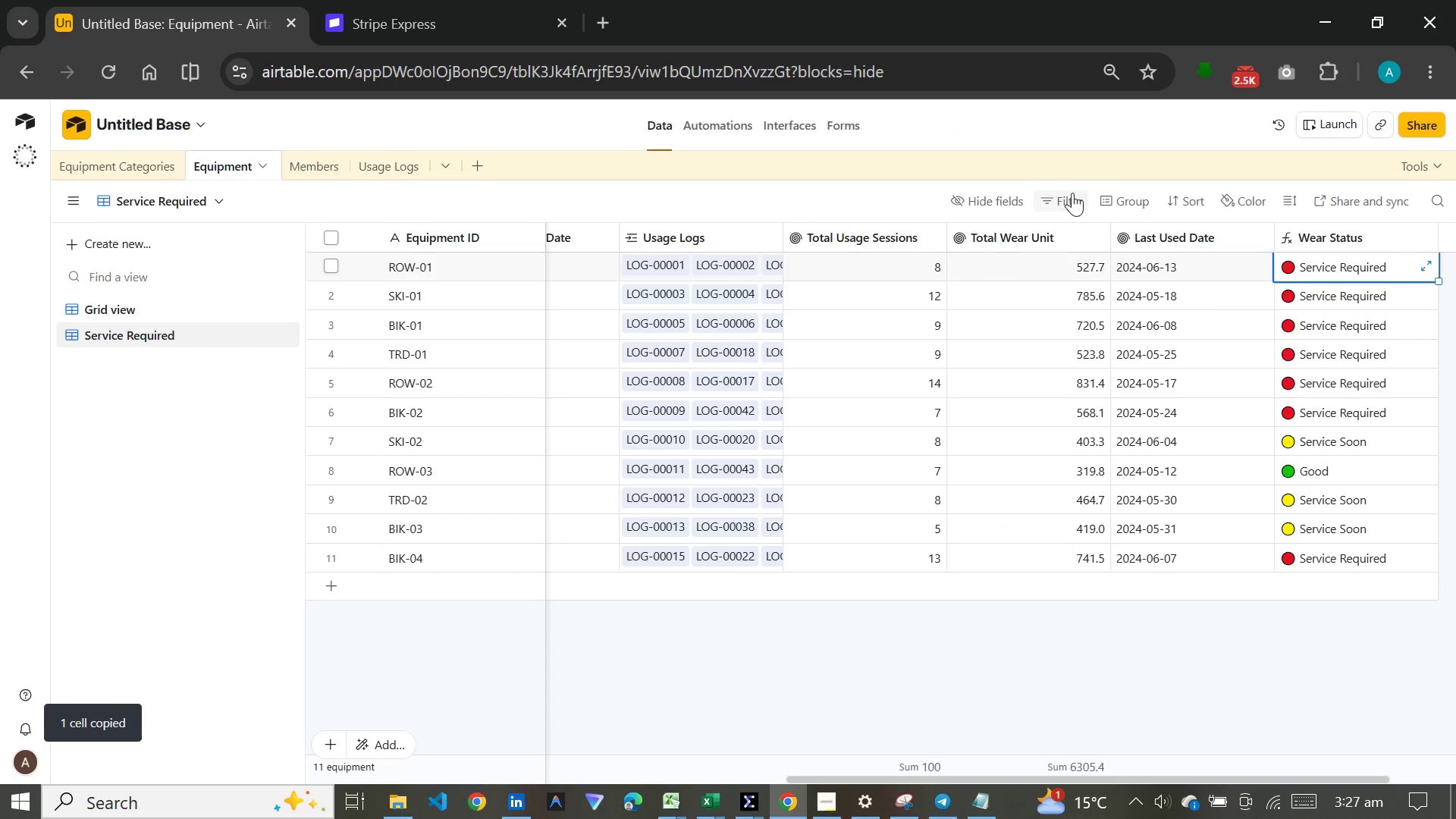 
left_click_drag(start_coordinate=[1075, 191], to_coordinate=[1071, 195])
 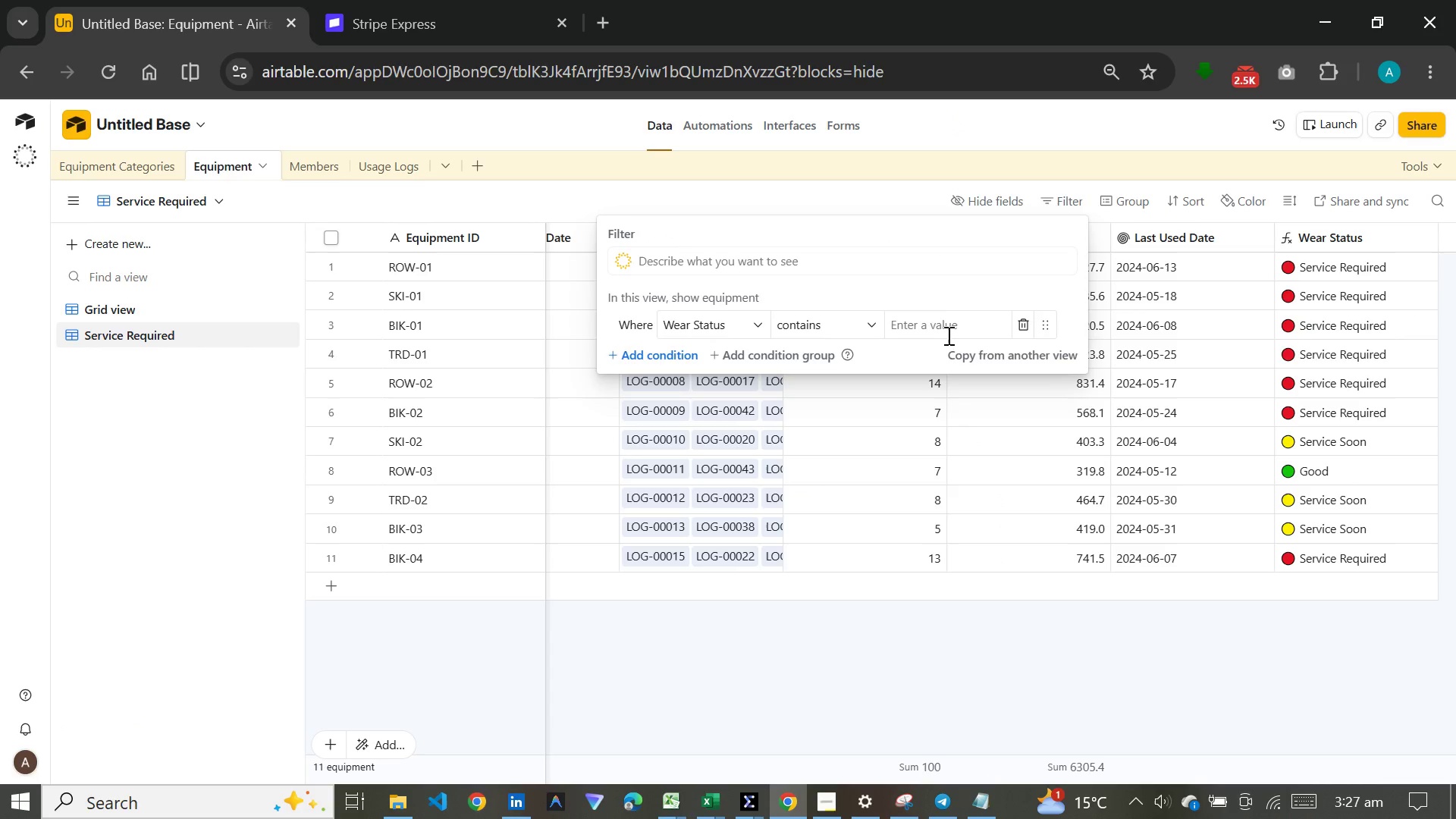 
left_click([947, 335])
 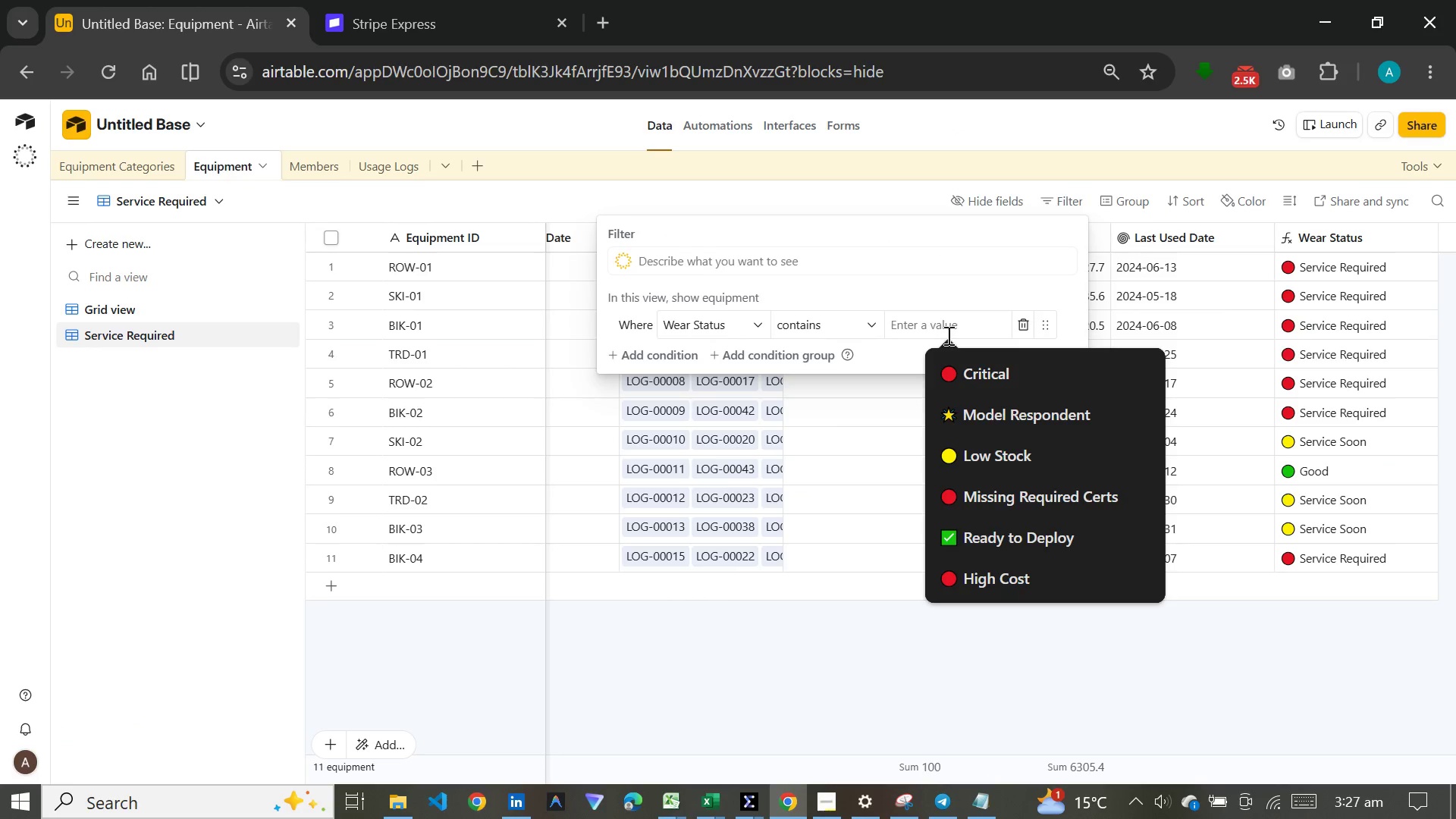 
key(Control+V)
 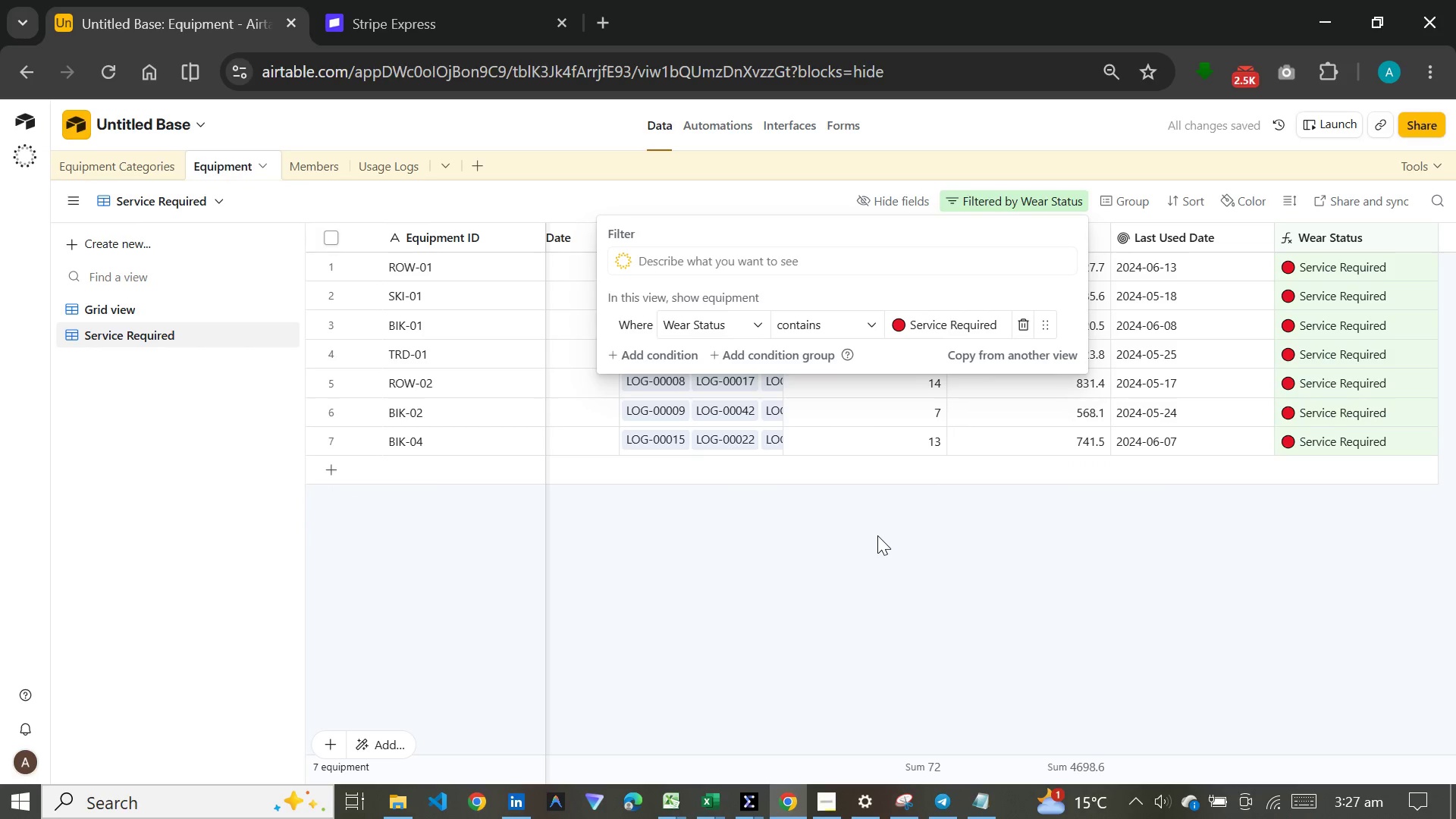 
left_click([877, 535])
 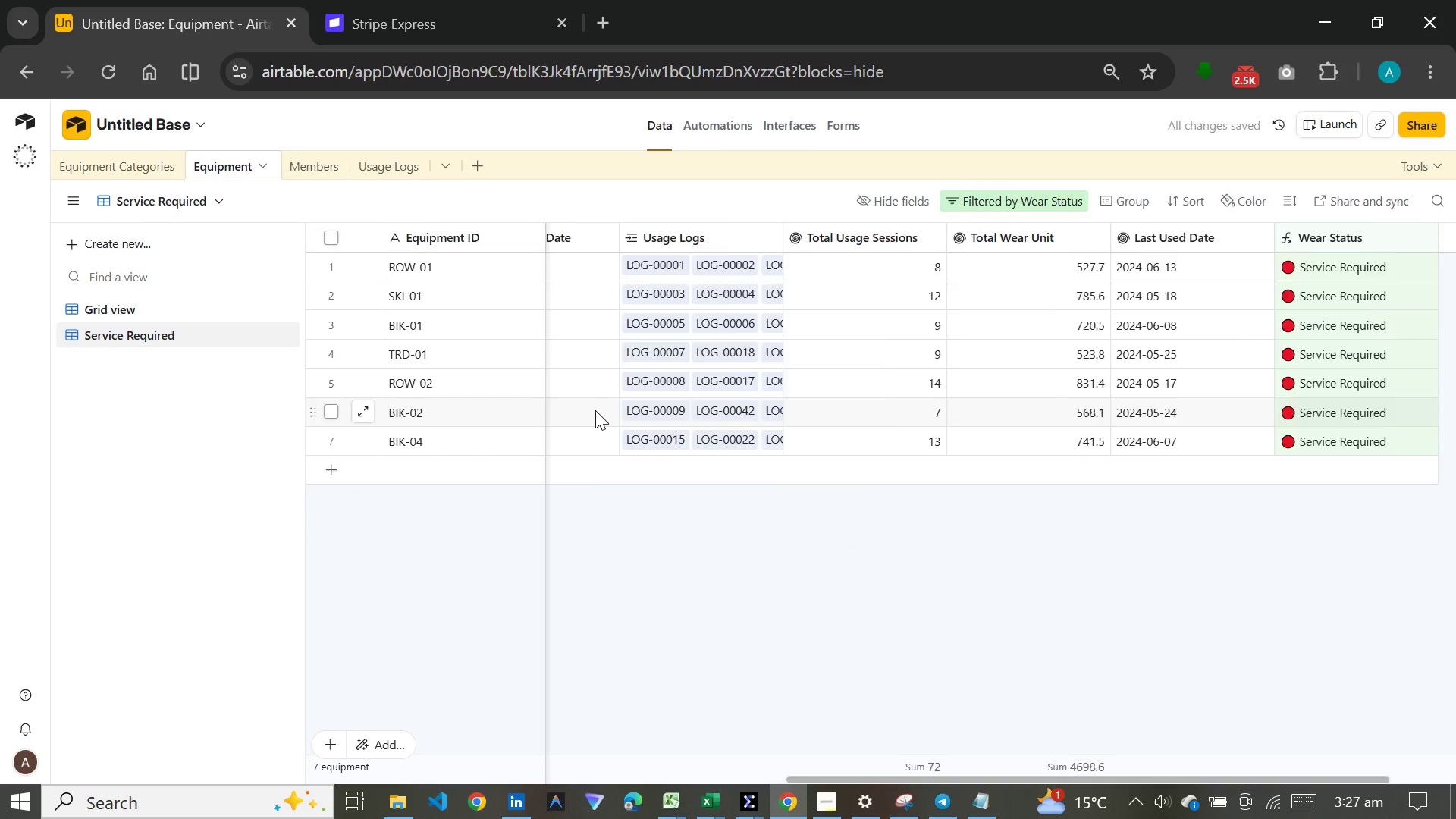 
left_click([595, 410])
 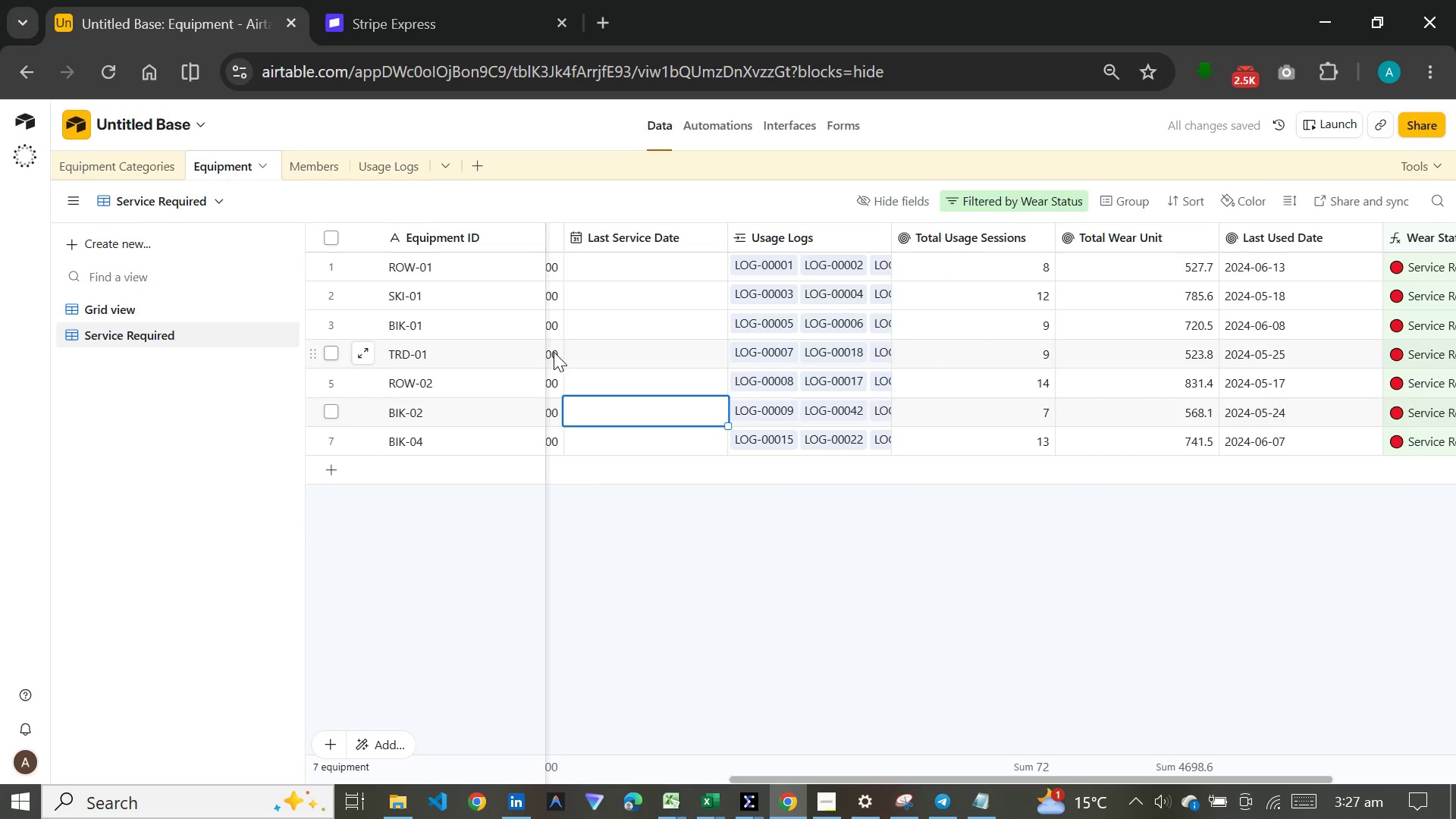 
left_click([554, 352])
 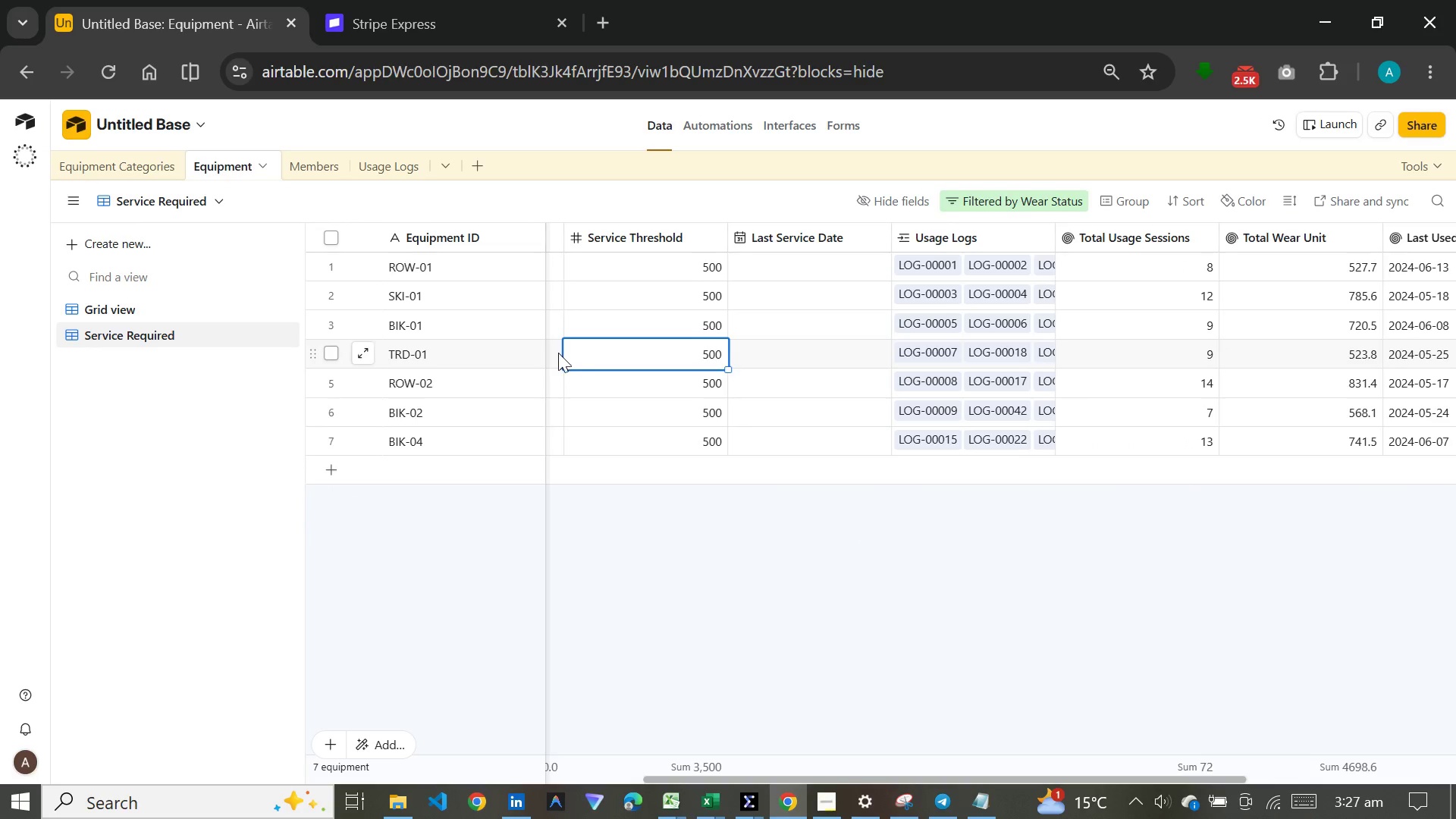 
left_click([555, 360])
 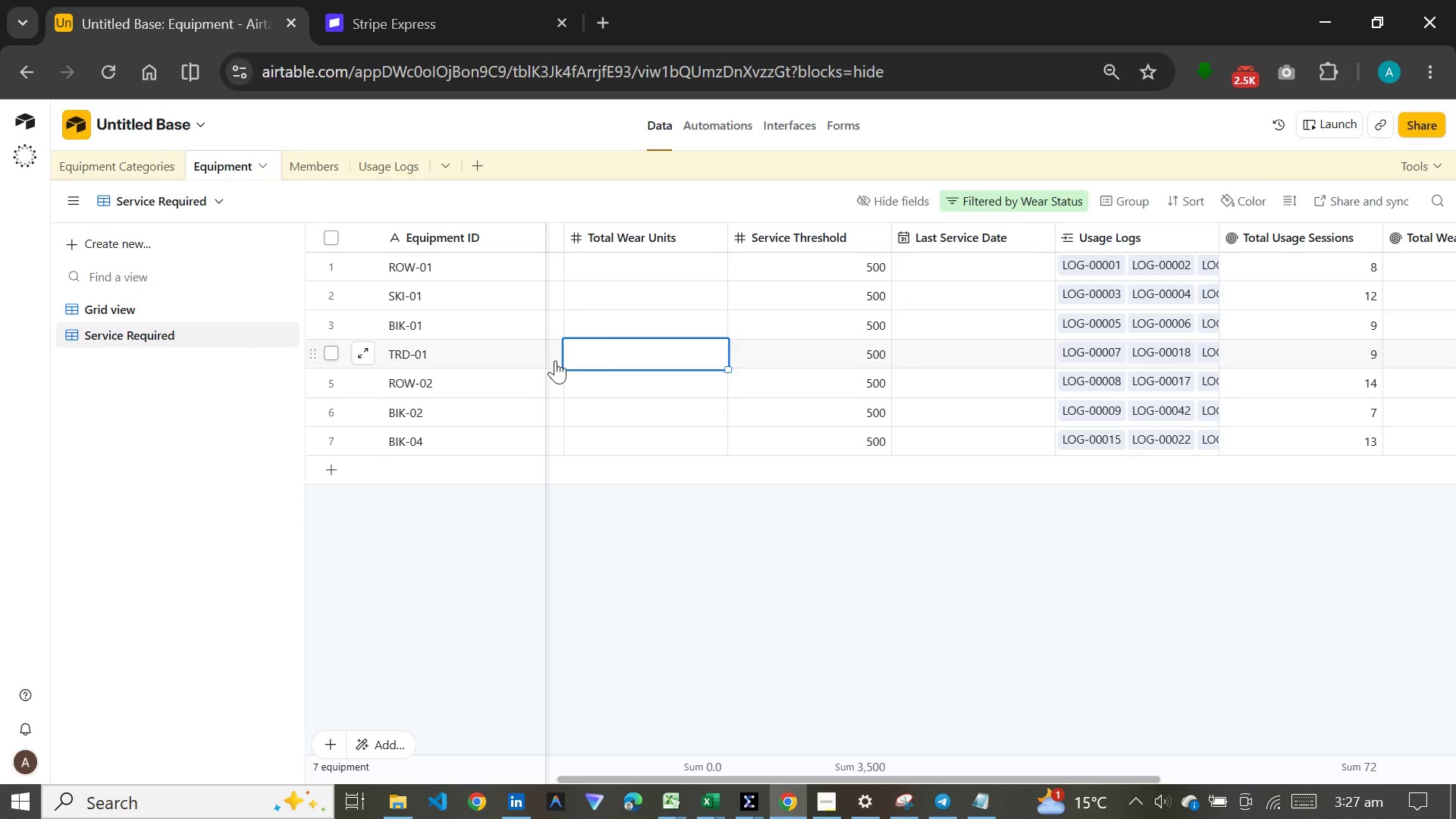 
left_click([555, 360])
 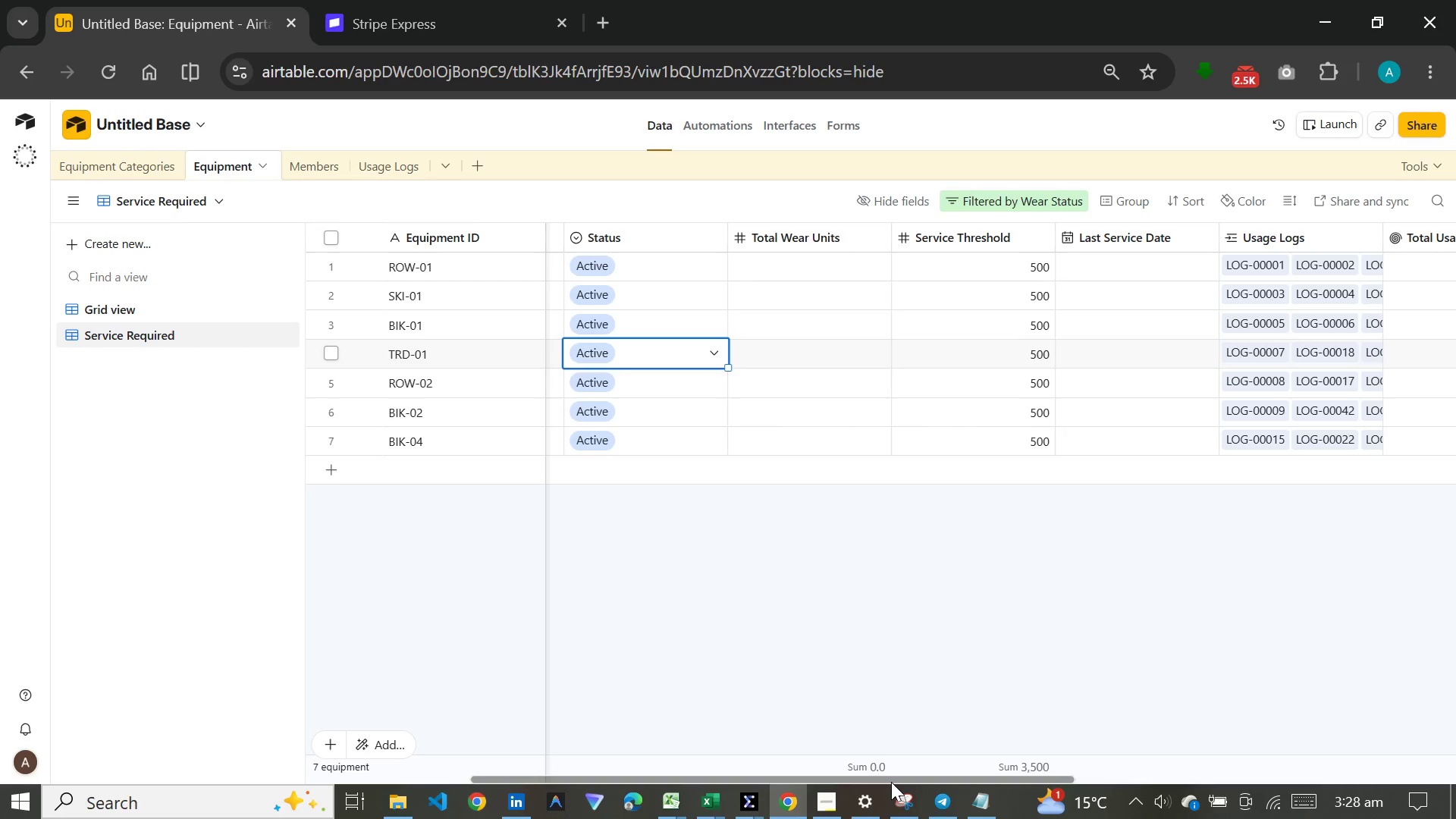 
left_click_drag(start_coordinate=[891, 782], to_coordinate=[663, 747])
 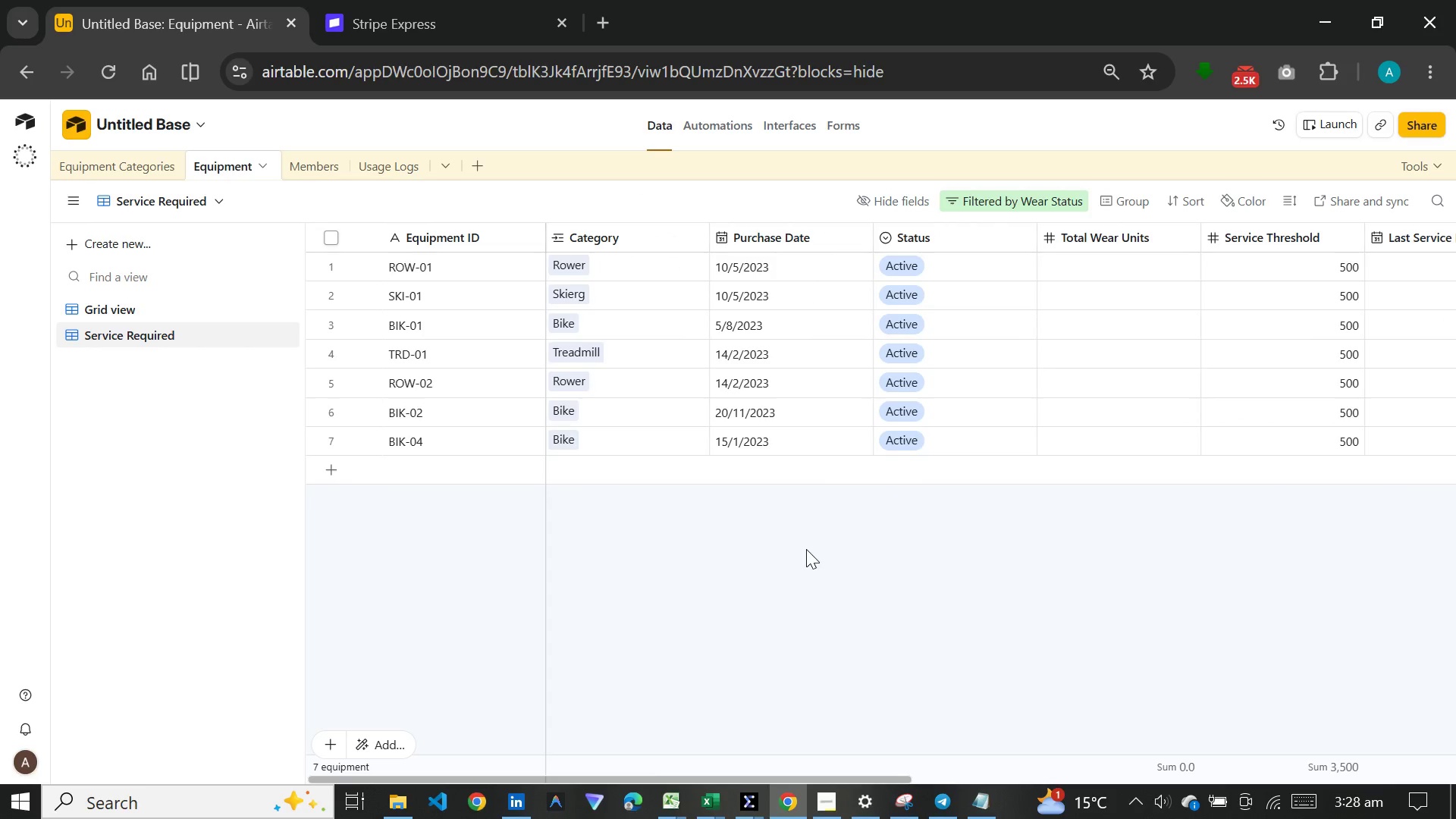 
left_click([806, 549])
 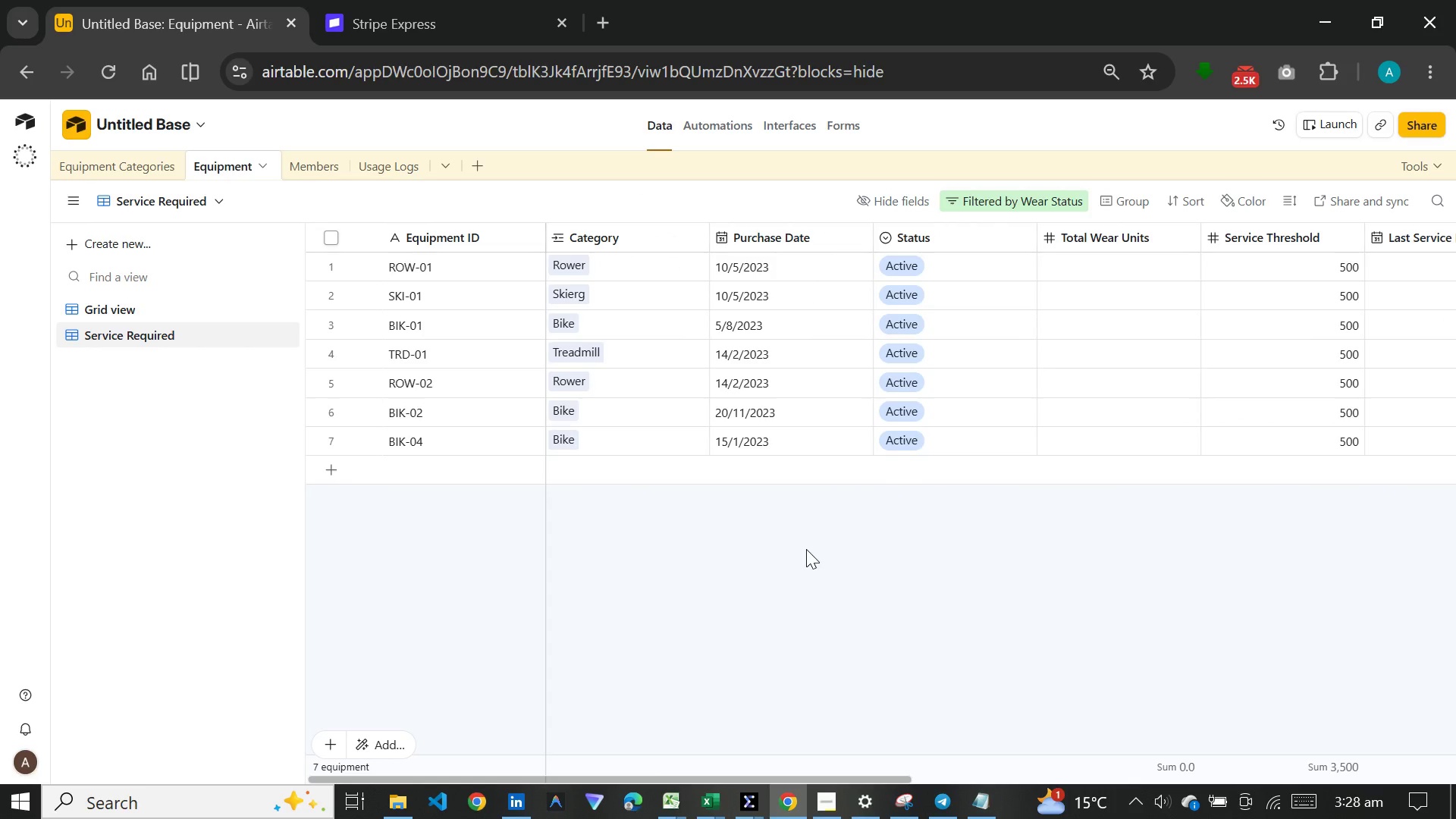 
wait(7.86)
 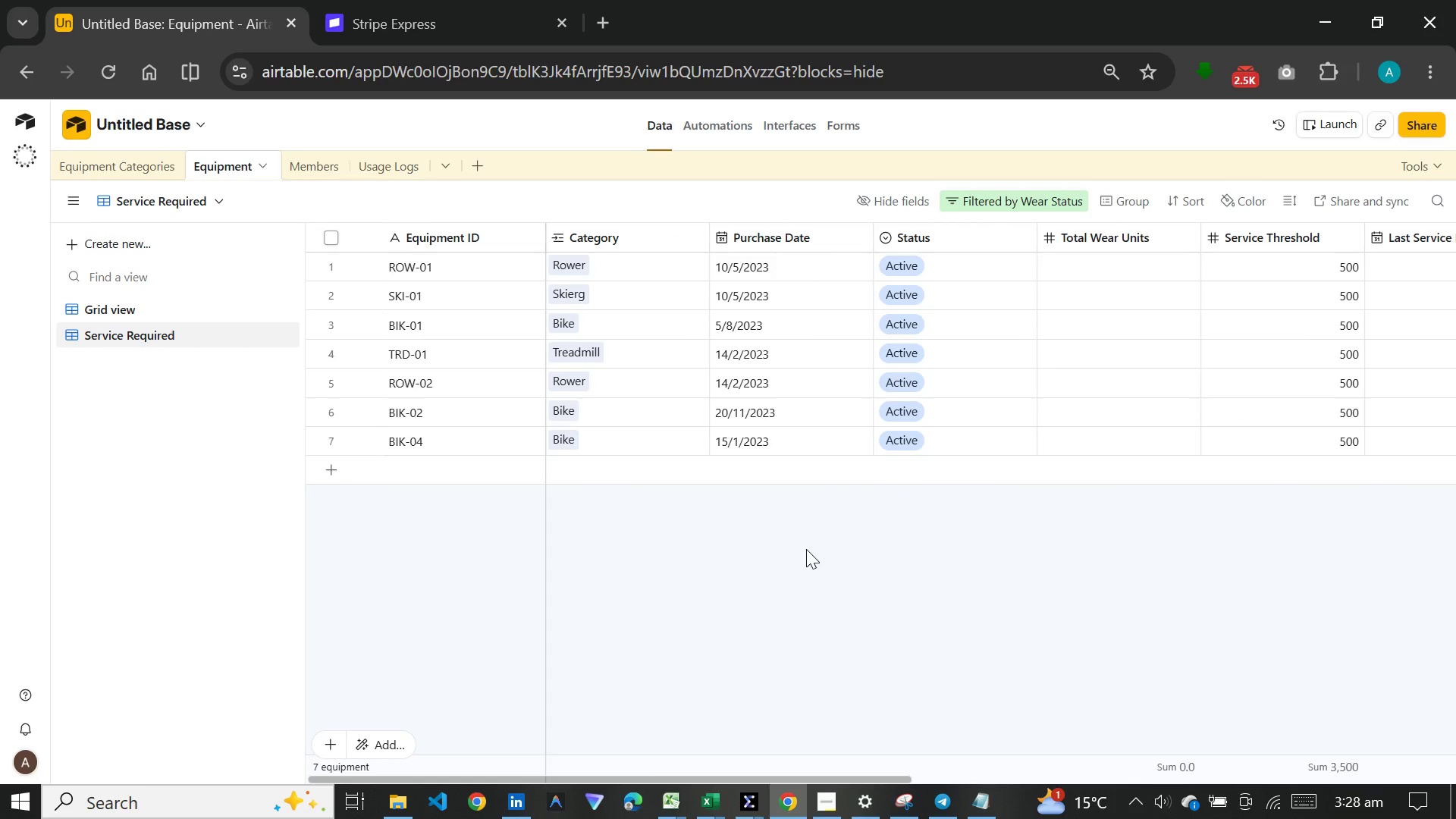 
left_click([896, 197])
 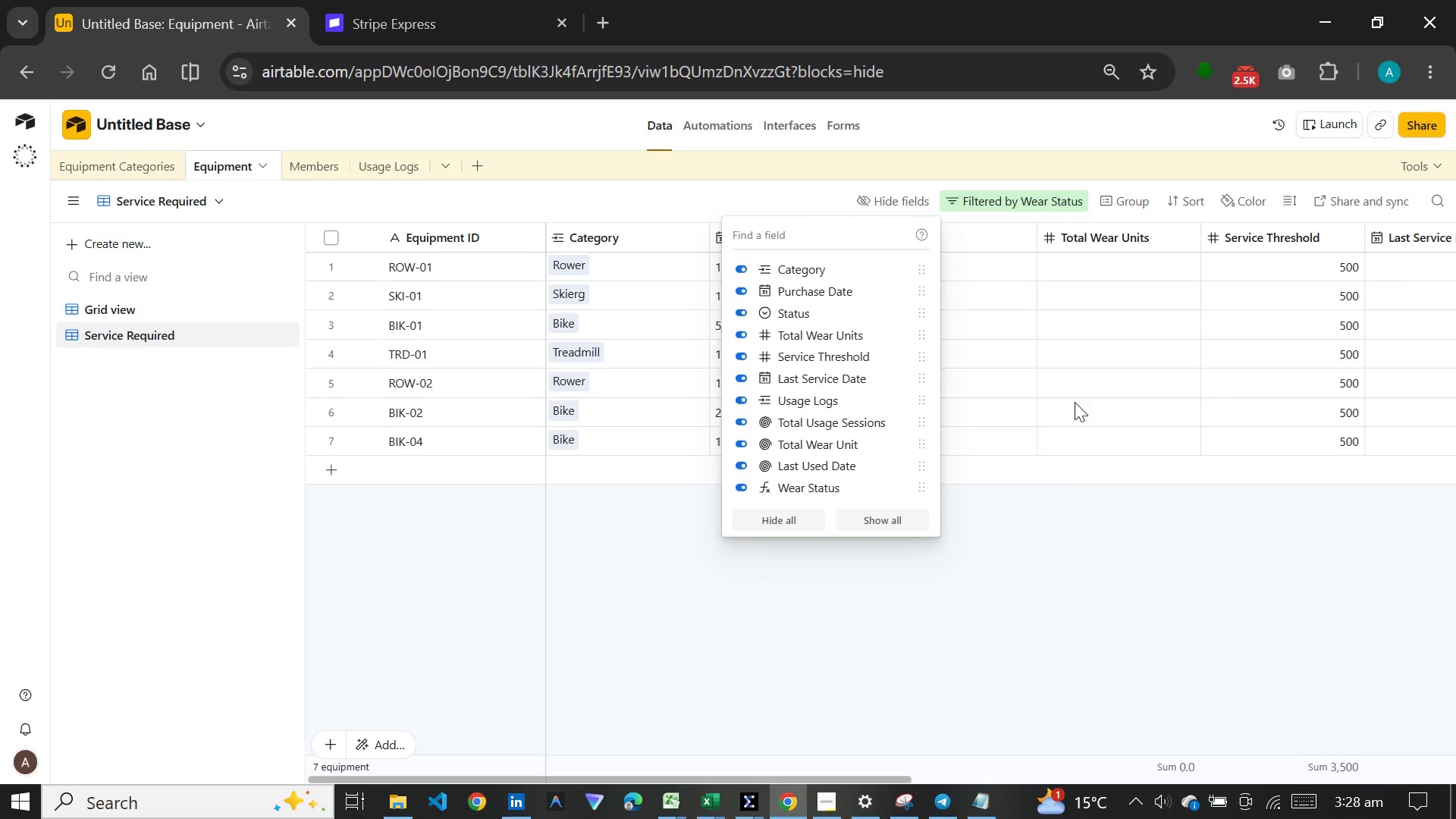 
wait(6.8)
 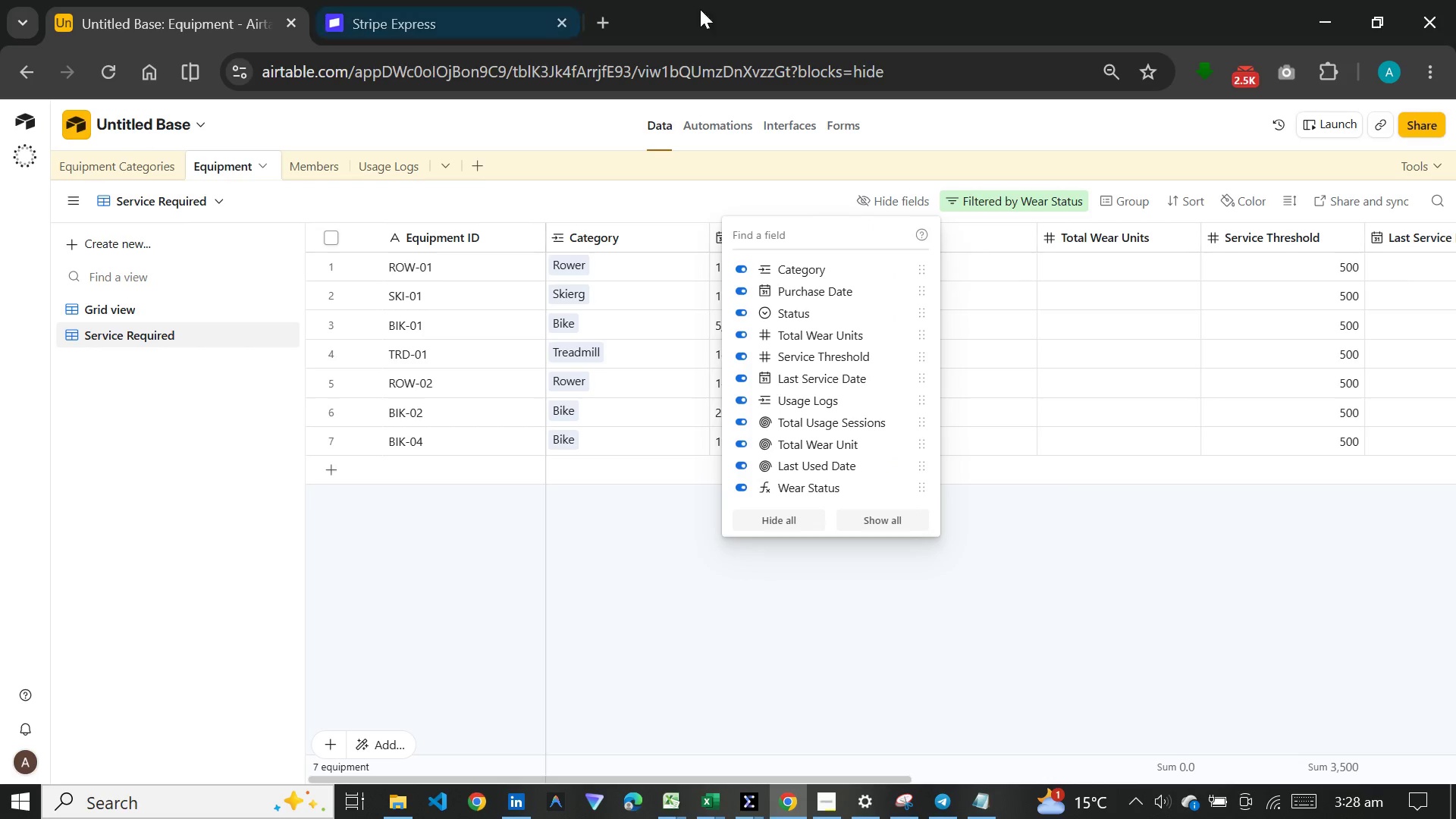 
scroll: coordinate [801, 336], scroll_direction: up, amount: 4.0
 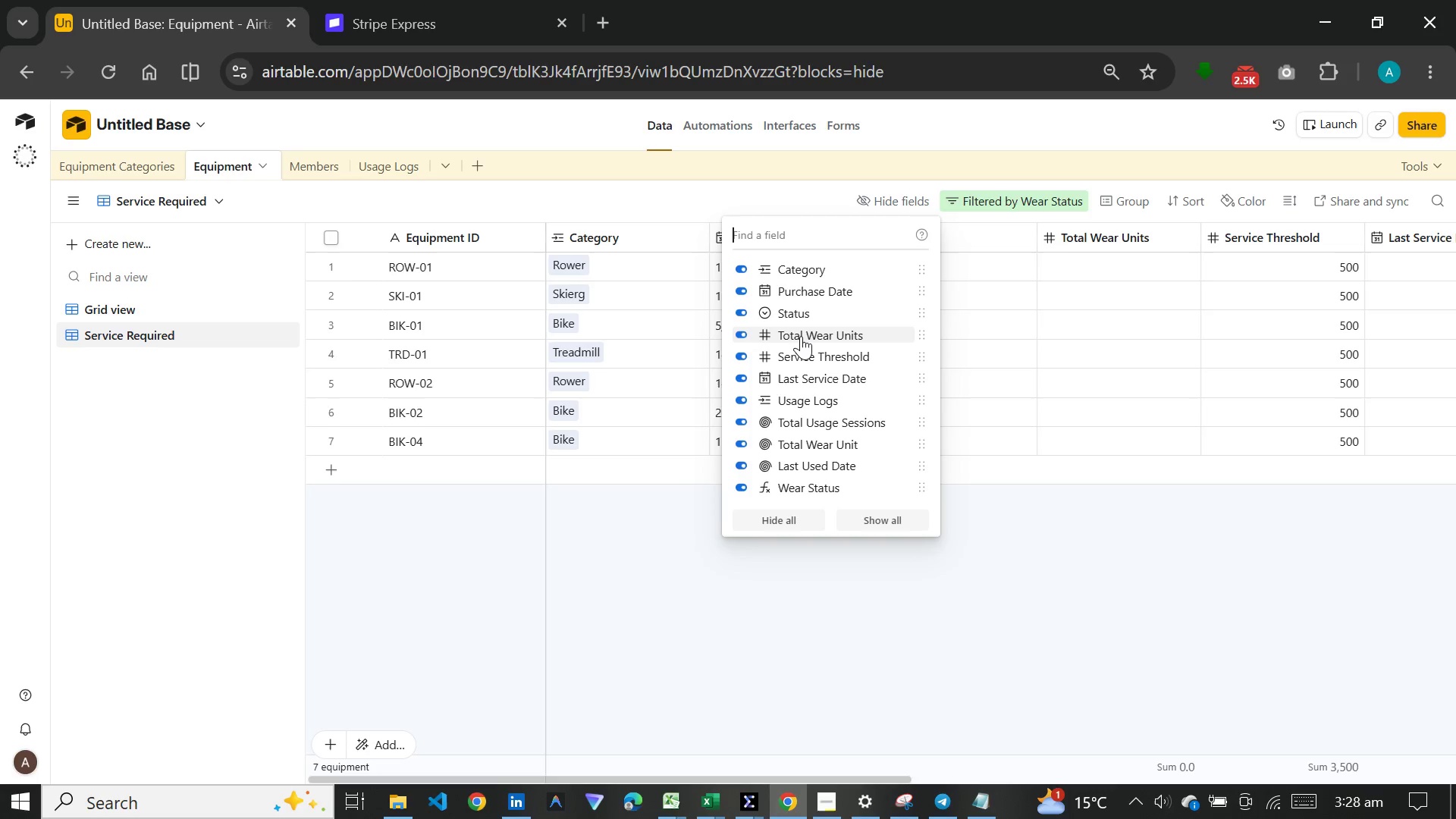 
scroll: coordinate [801, 336], scroll_direction: down, amount: 4.0
 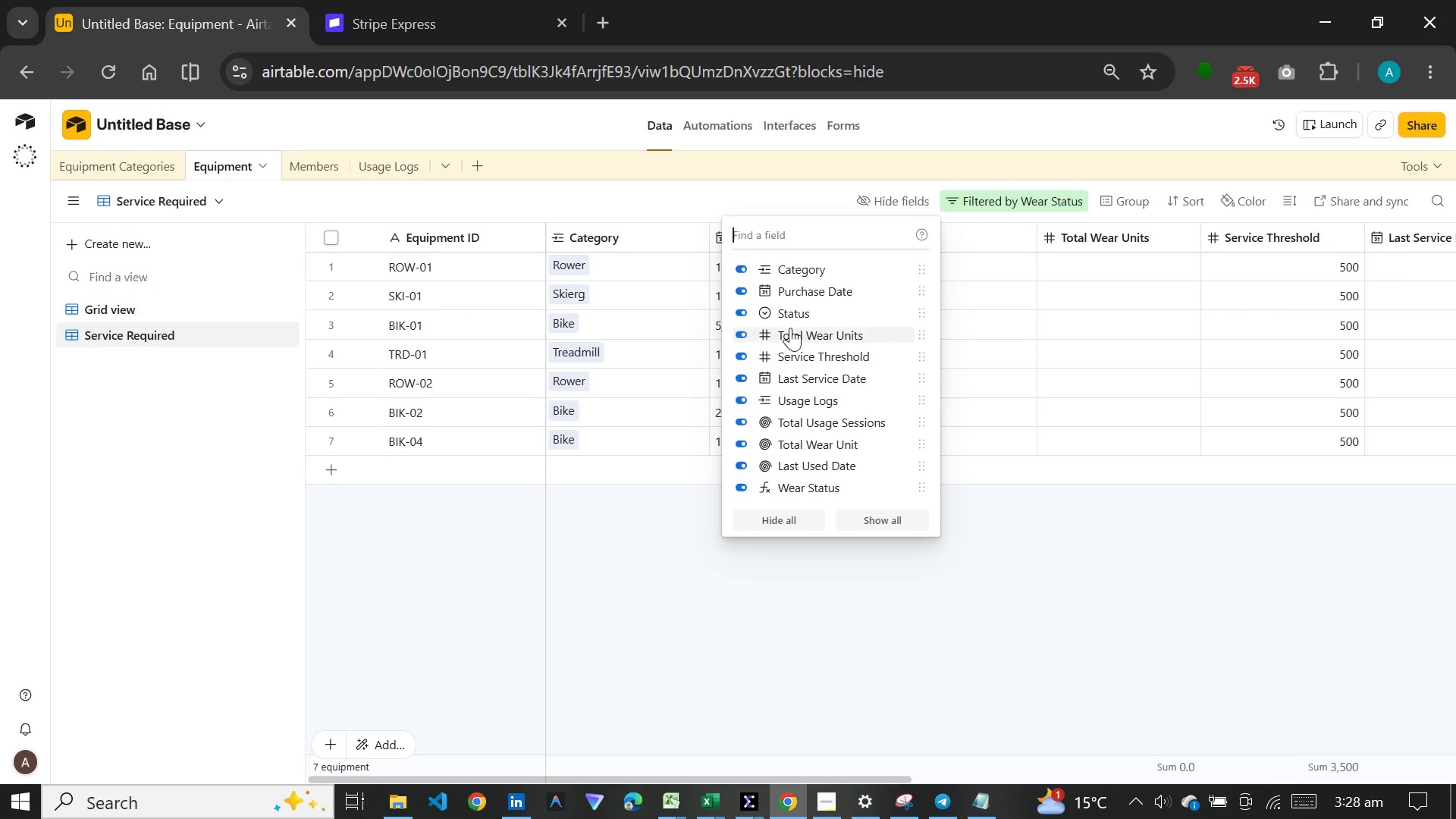 
wait(31.12)
 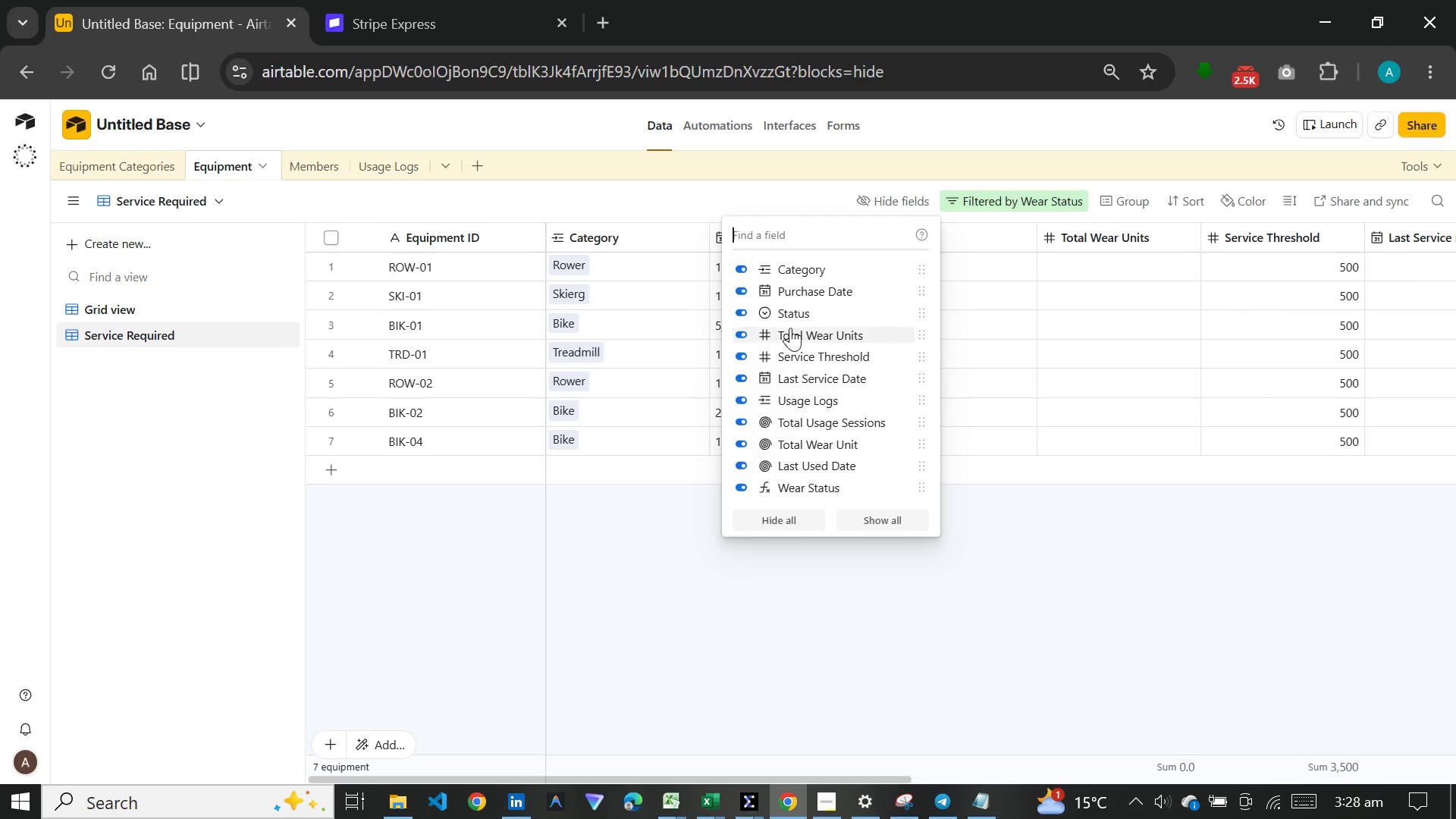 
left_click([787, 290])
 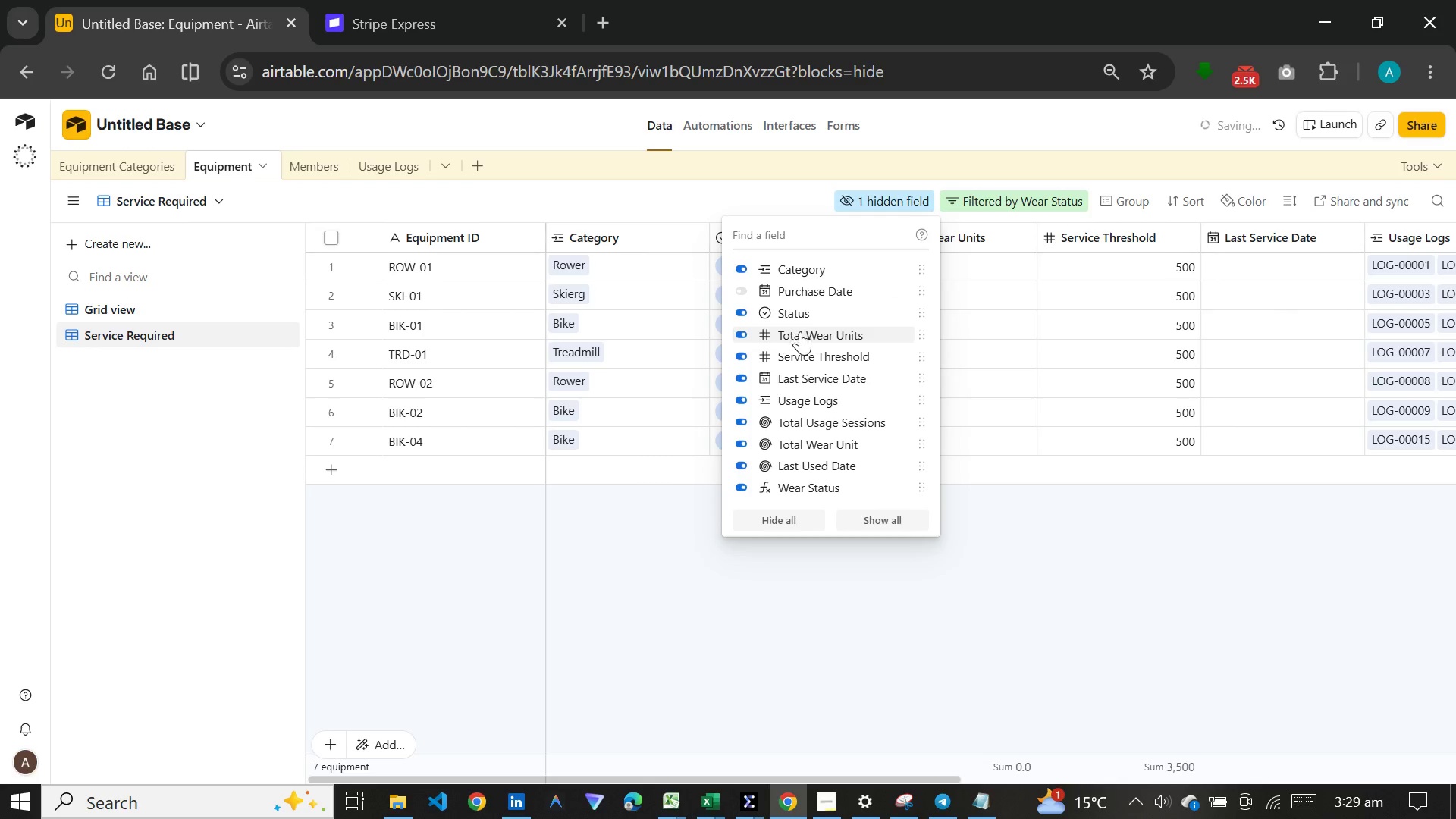 
left_click([800, 331])
 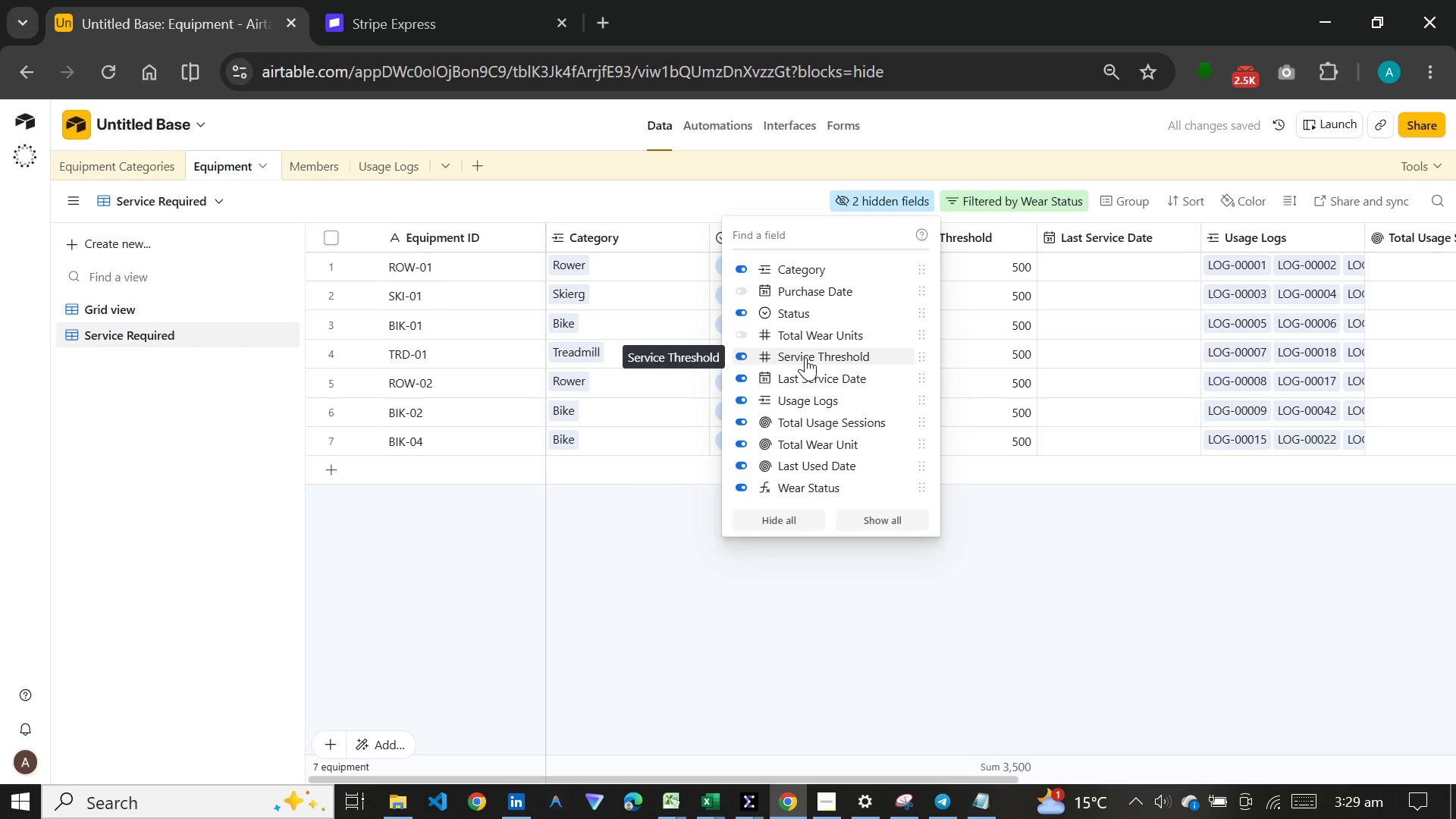 
wait(5.89)
 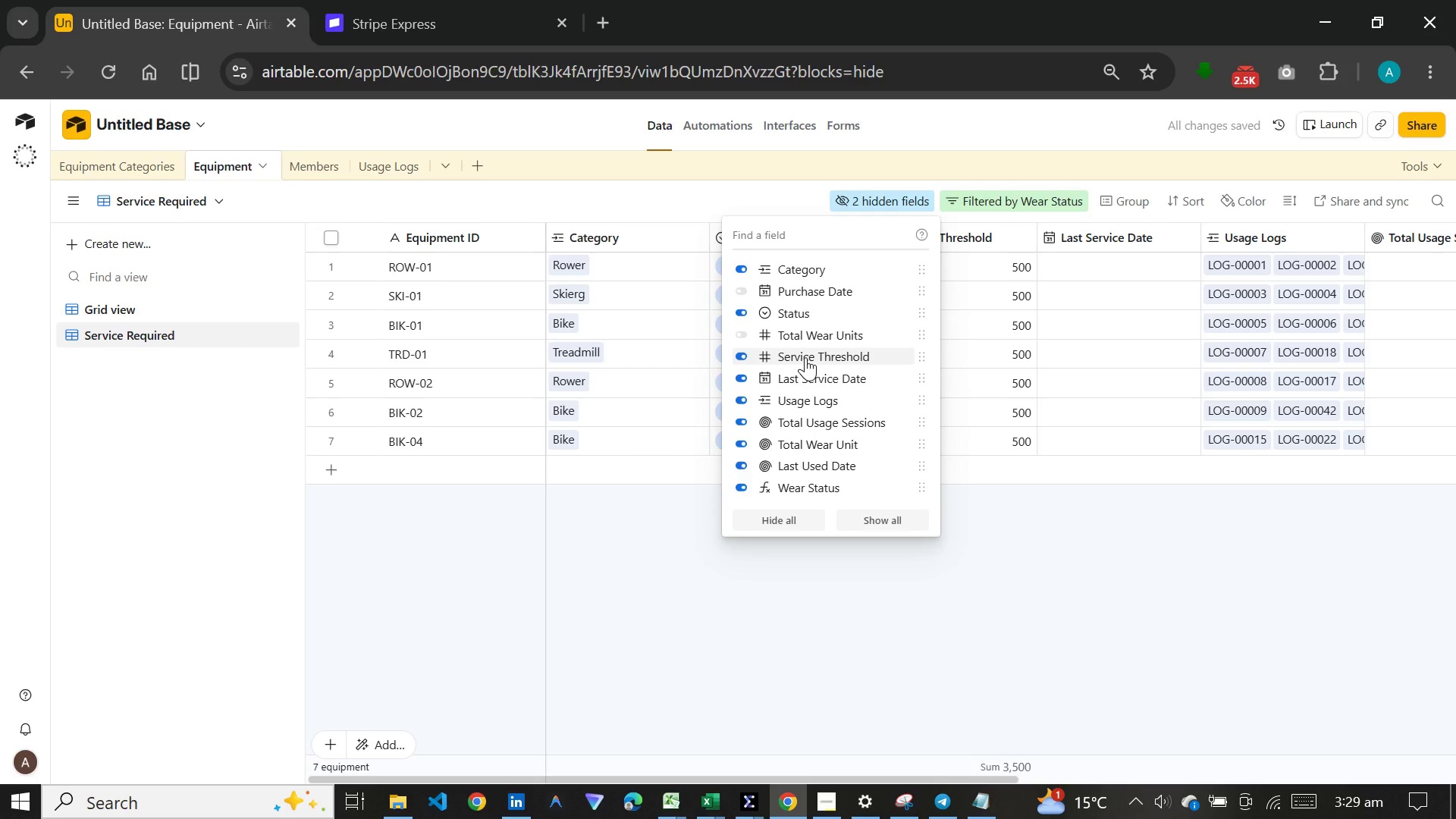 
mouse_move([816, 447])
 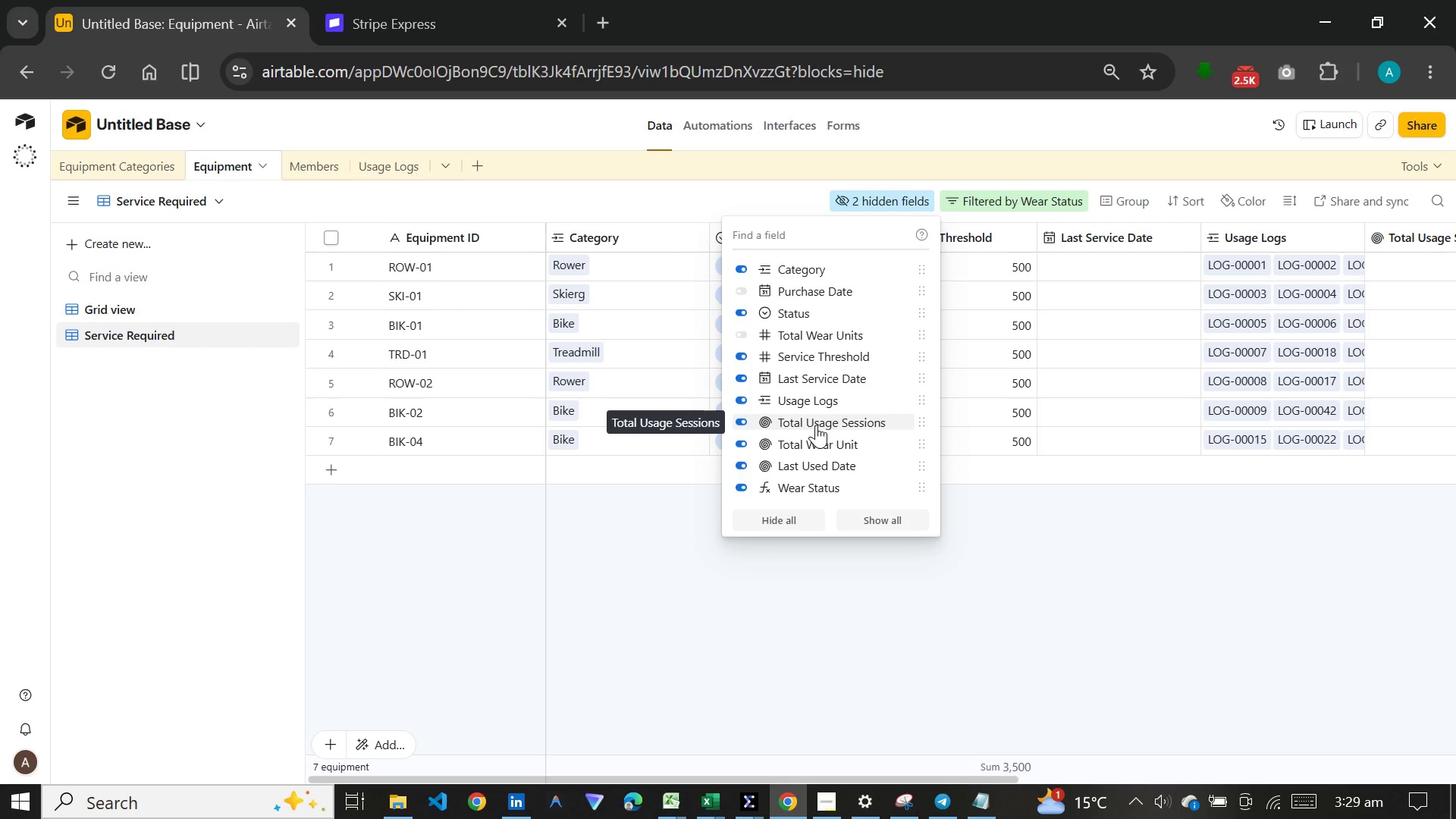 
left_click([816, 425])
 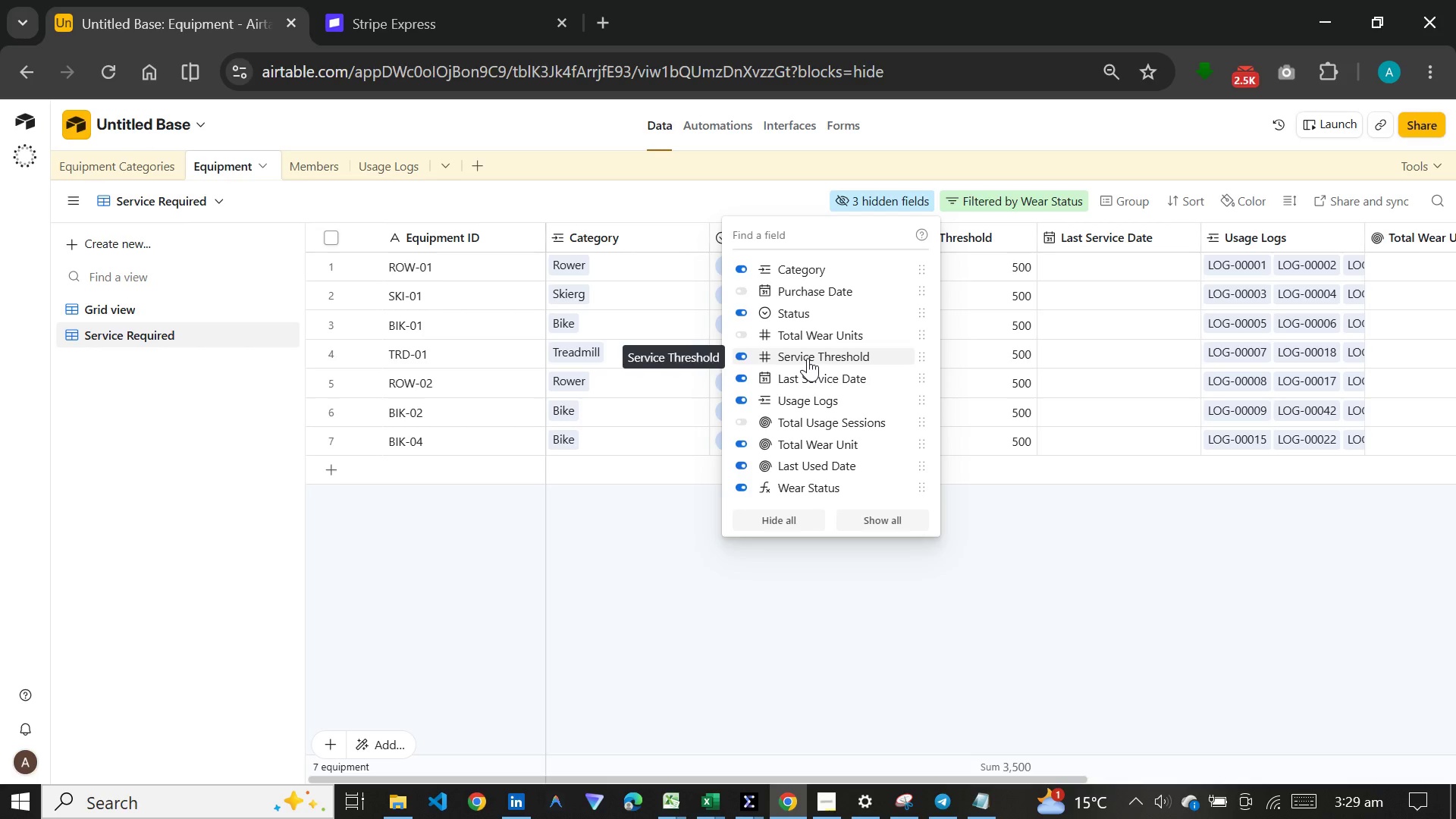 
wait(22.81)
 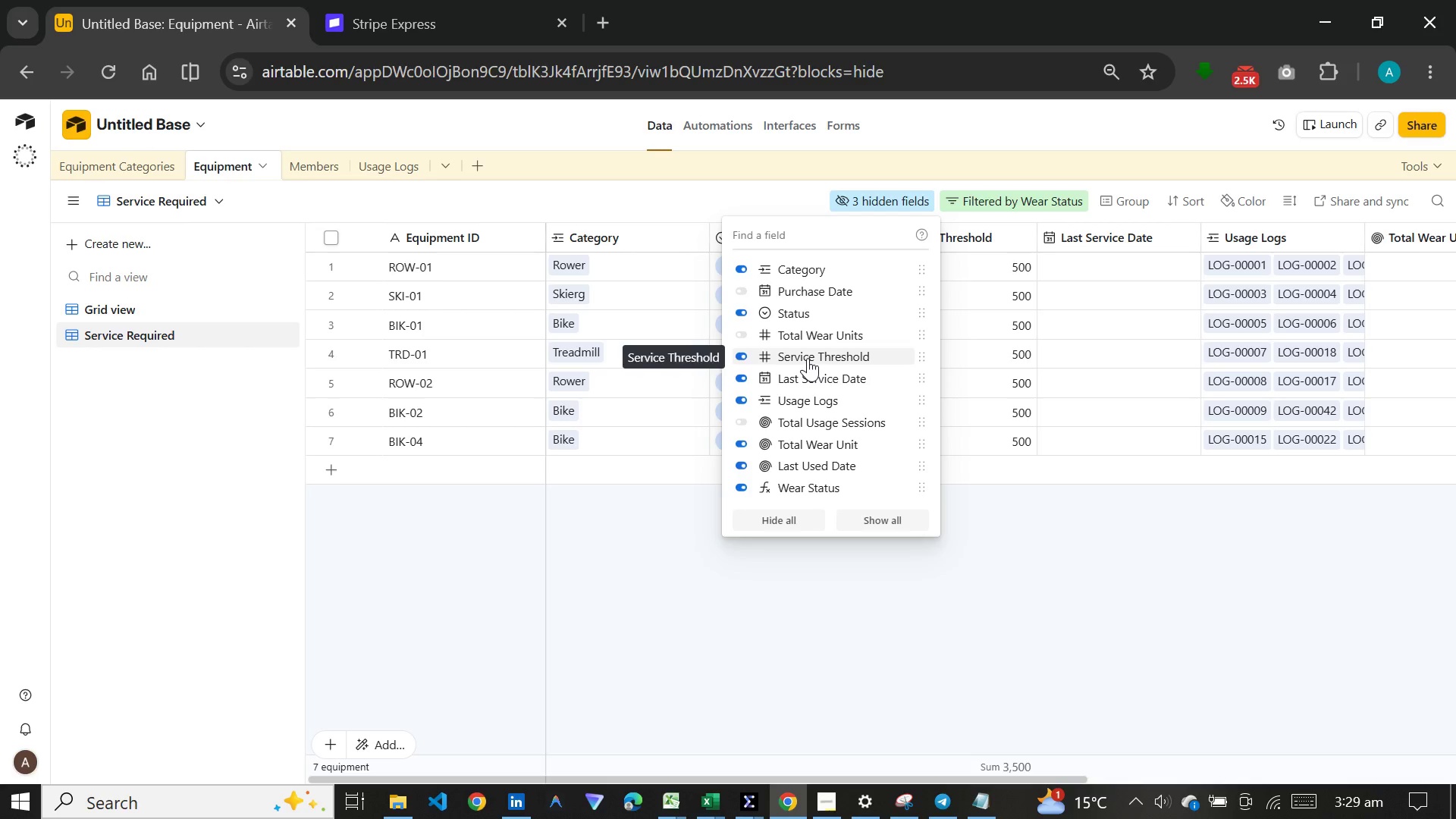 
left_click([811, 401])
 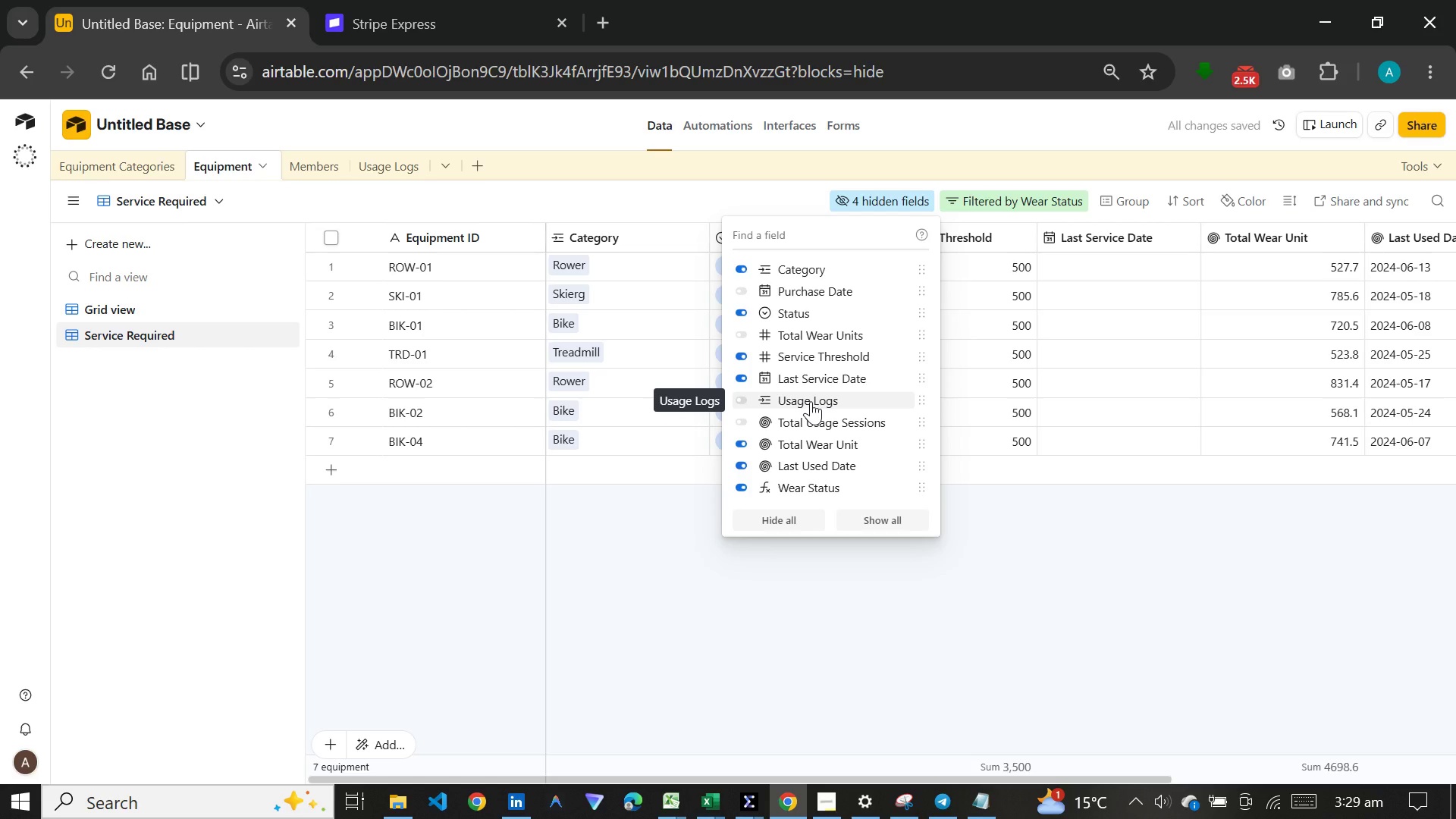 
left_click([811, 401])
 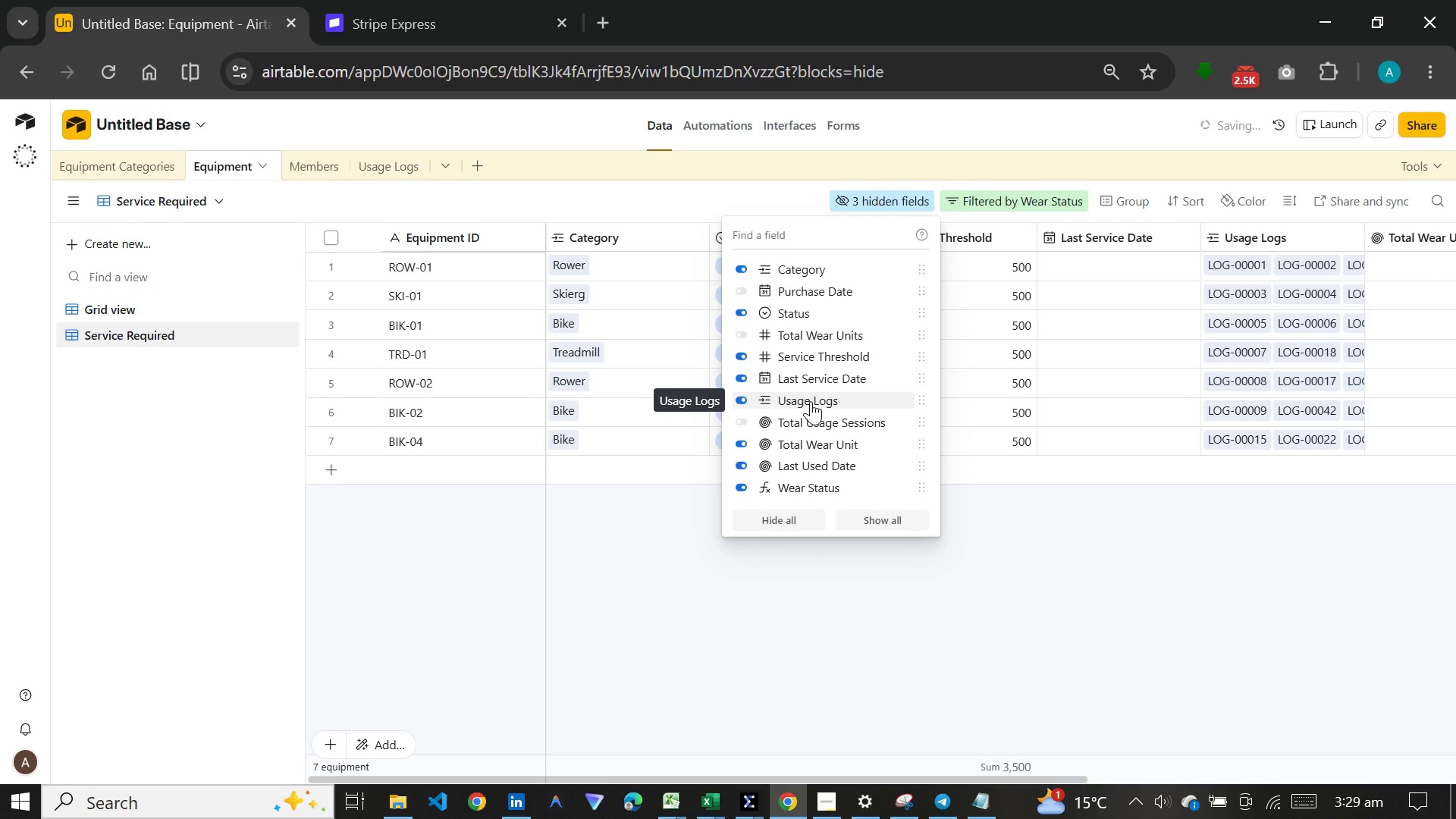 
left_click([811, 401])
 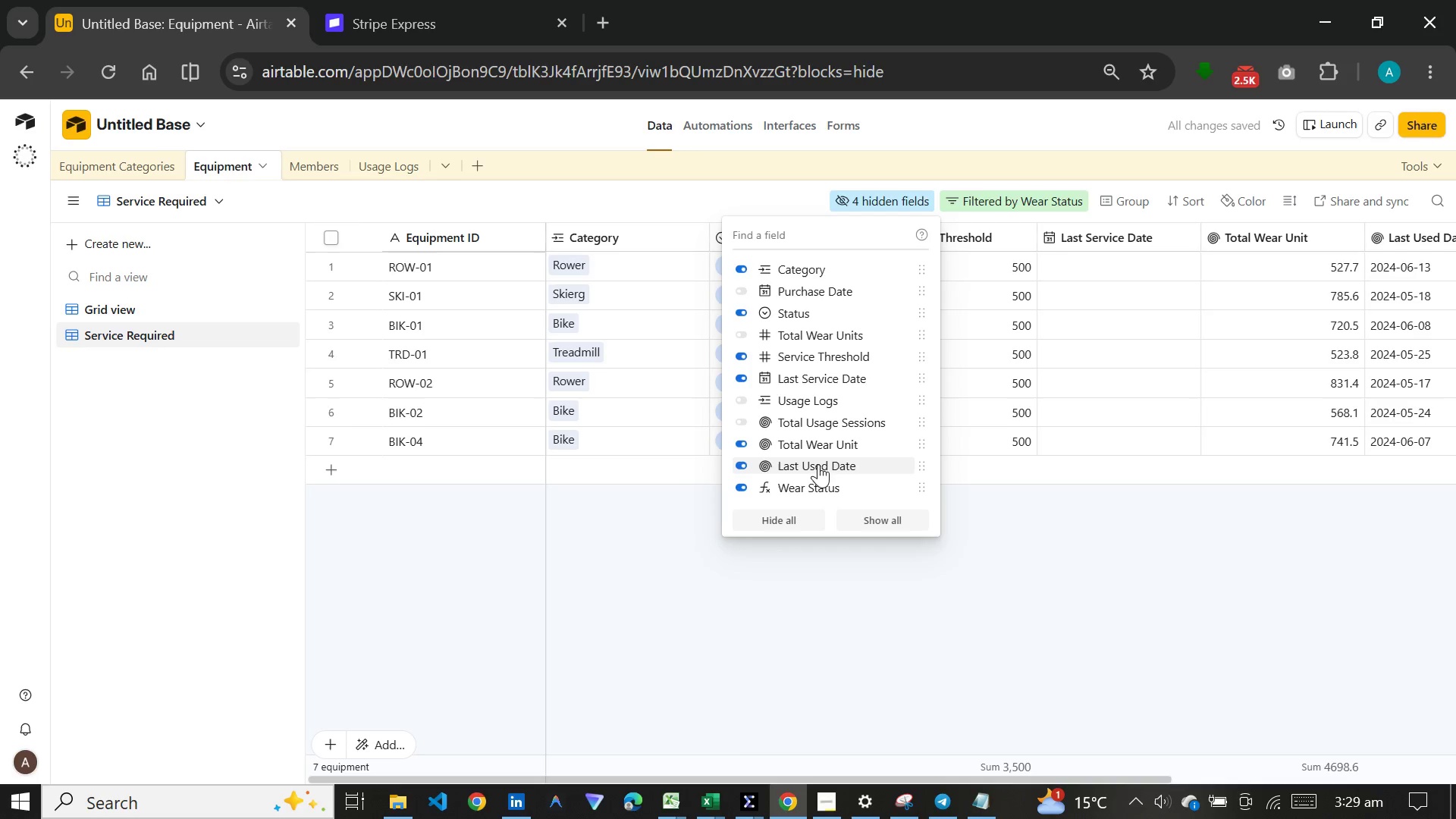 
wait(5.33)
 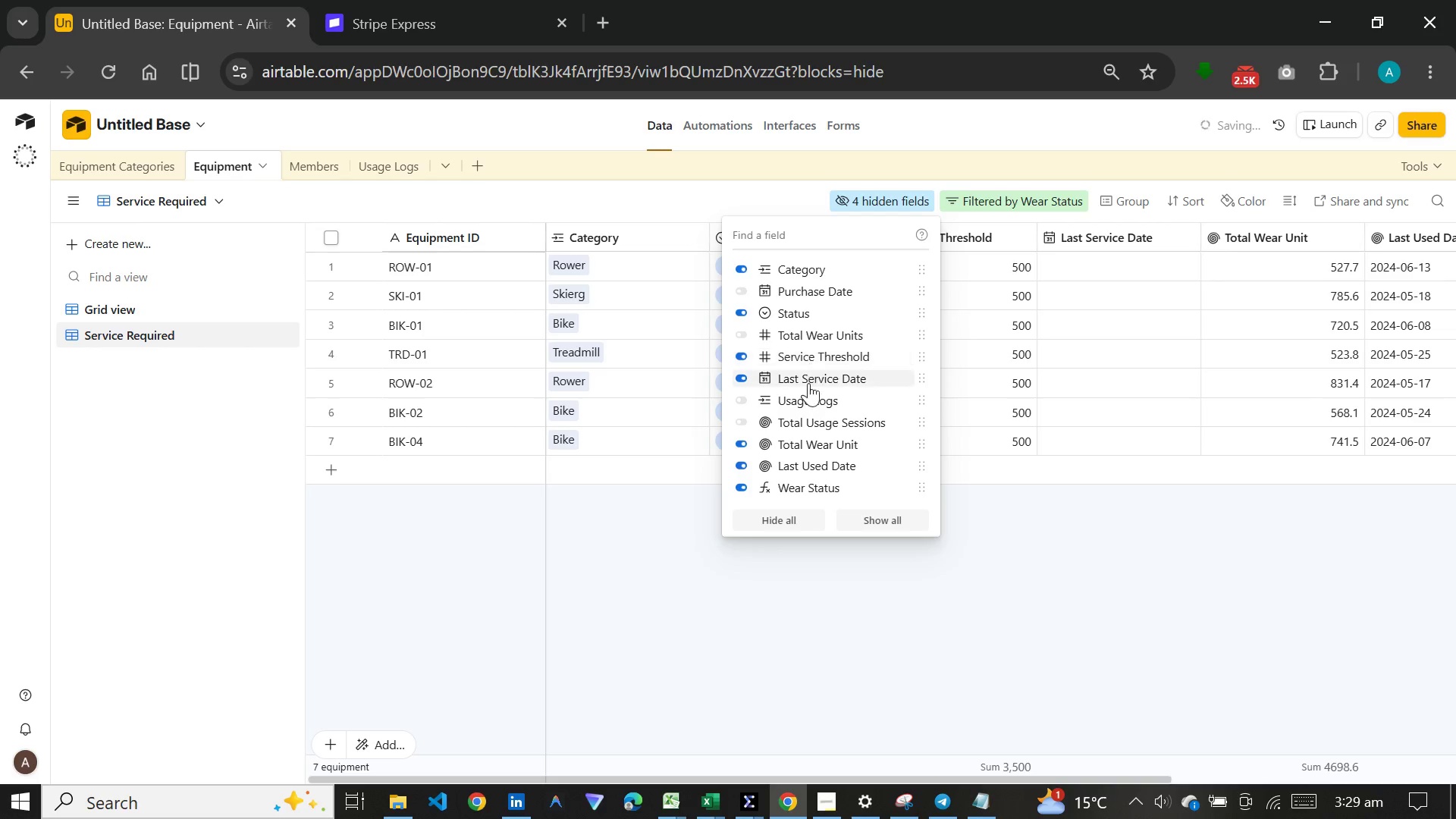 
mouse_move([820, 428])
 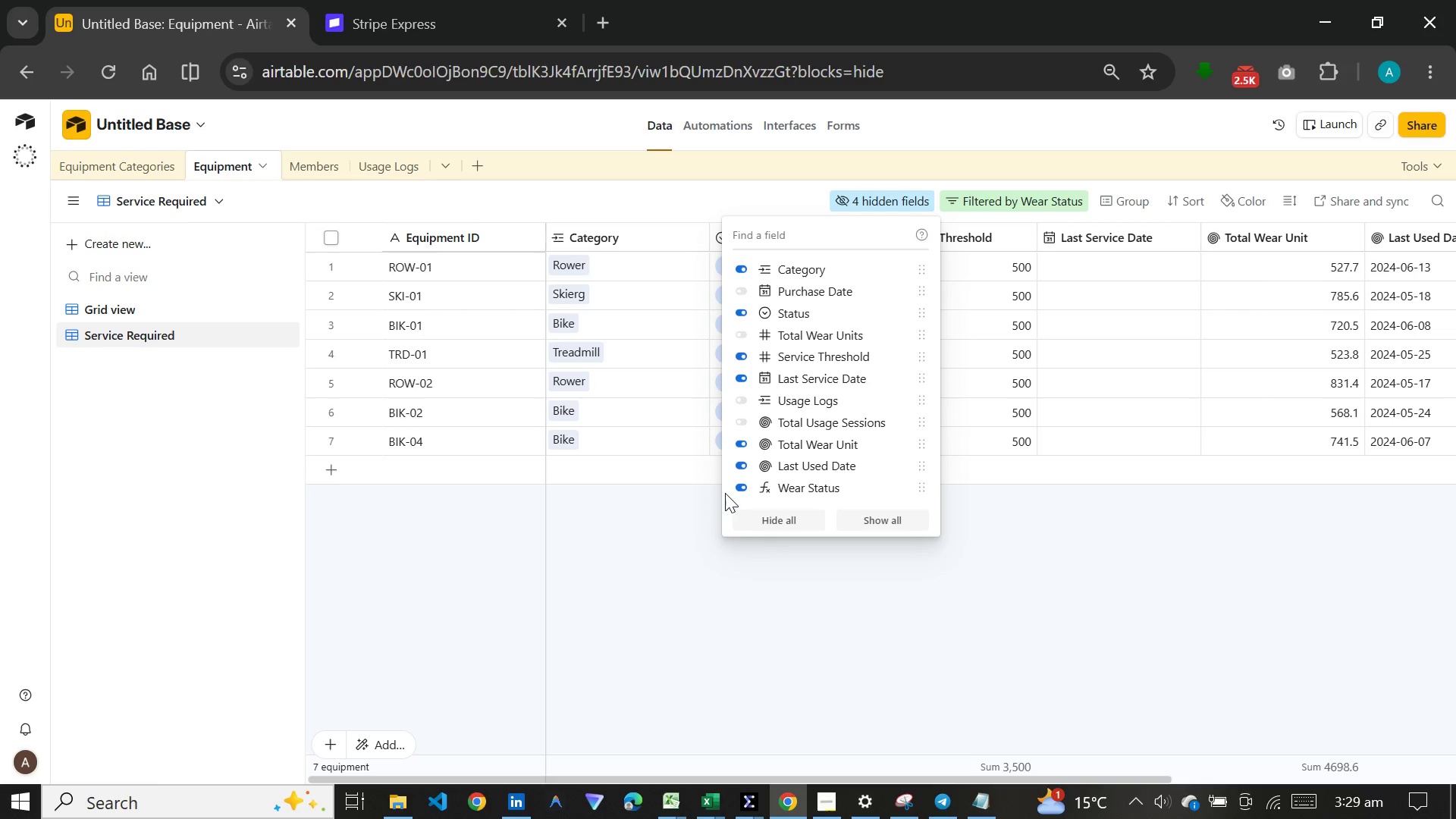 
left_click([643, 519])
 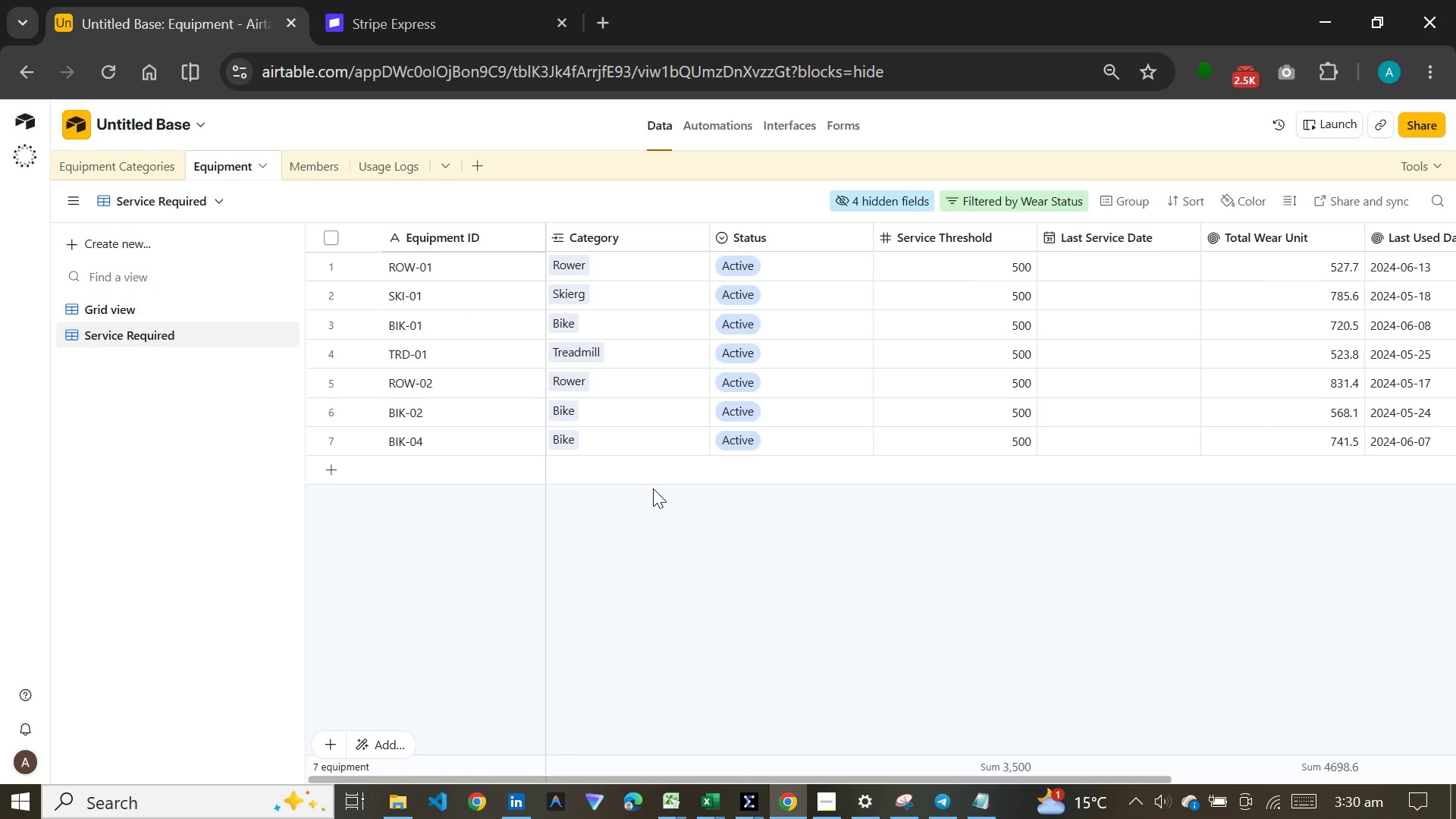 
wait(20.56)
 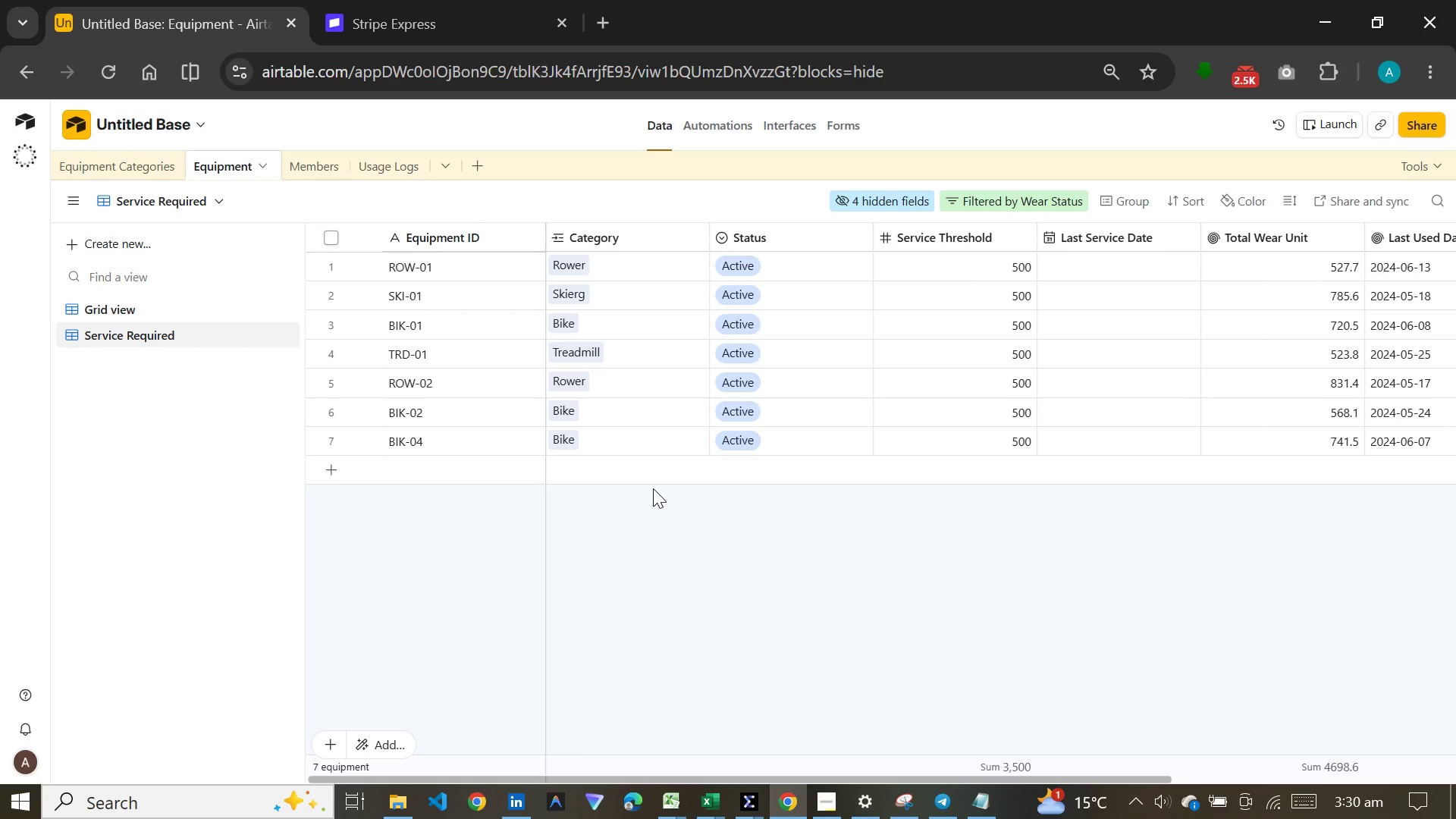 
left_click([209, 301])
 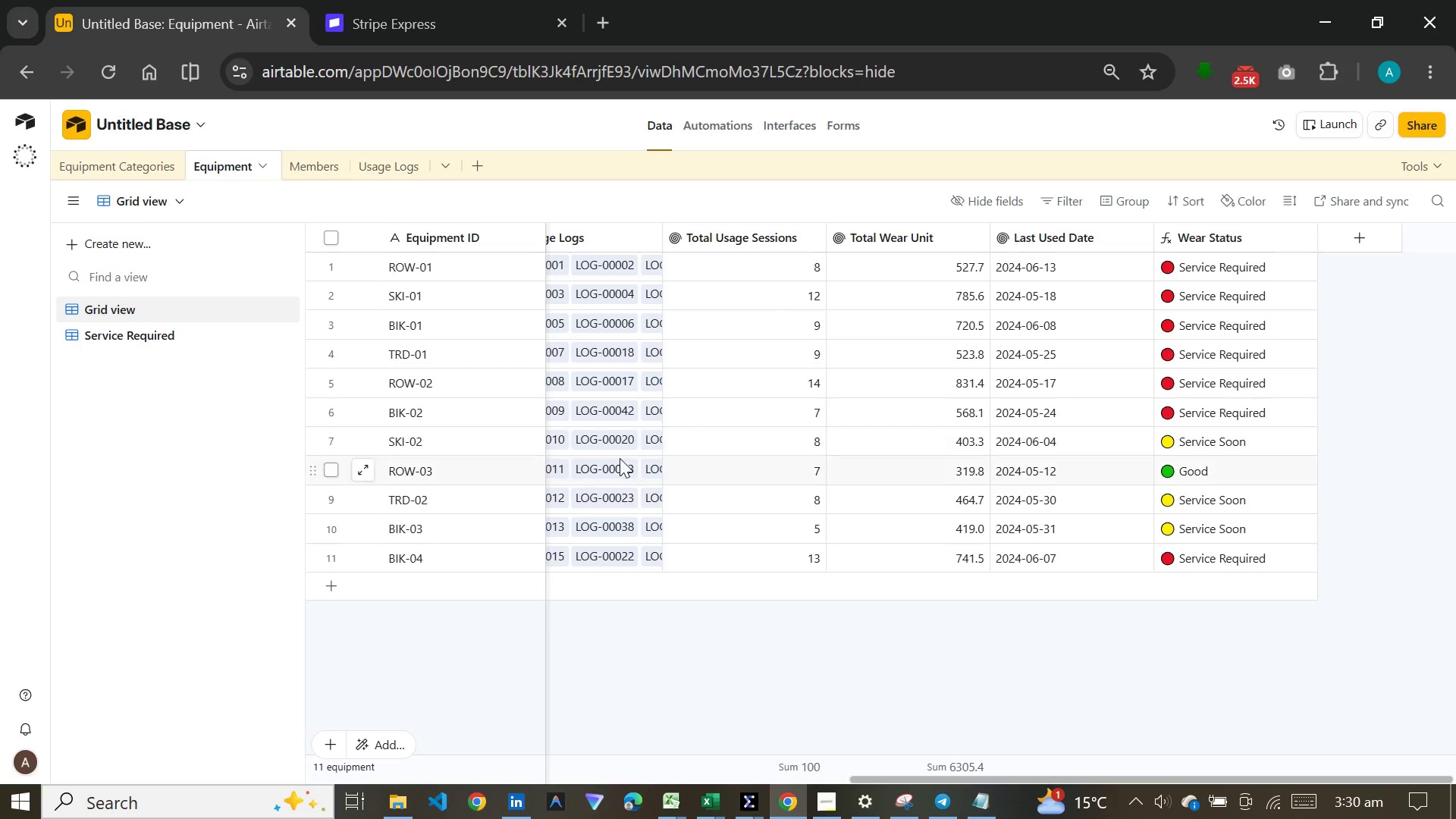 
left_click([592, 467])
 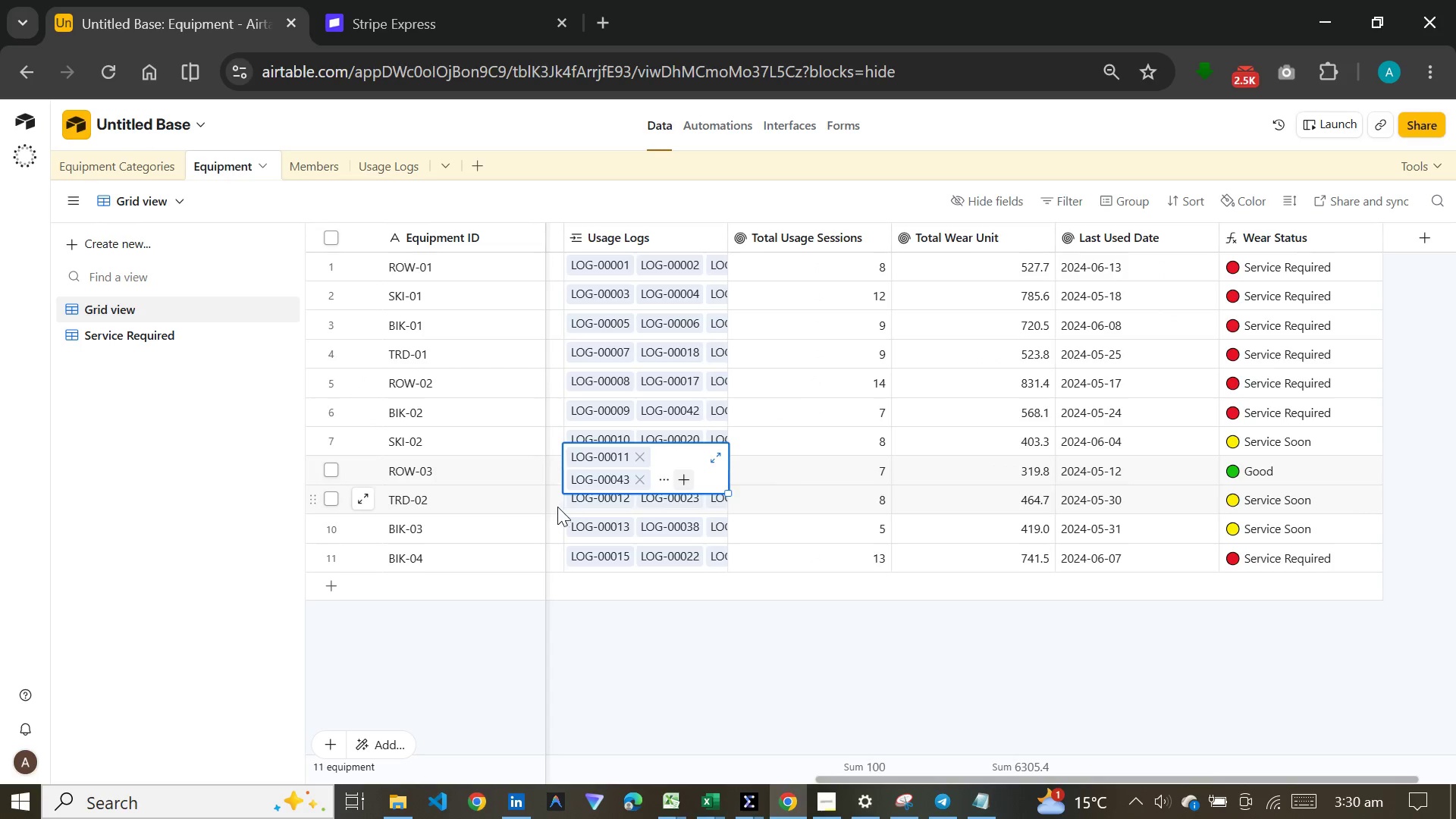 
left_click([555, 509])
 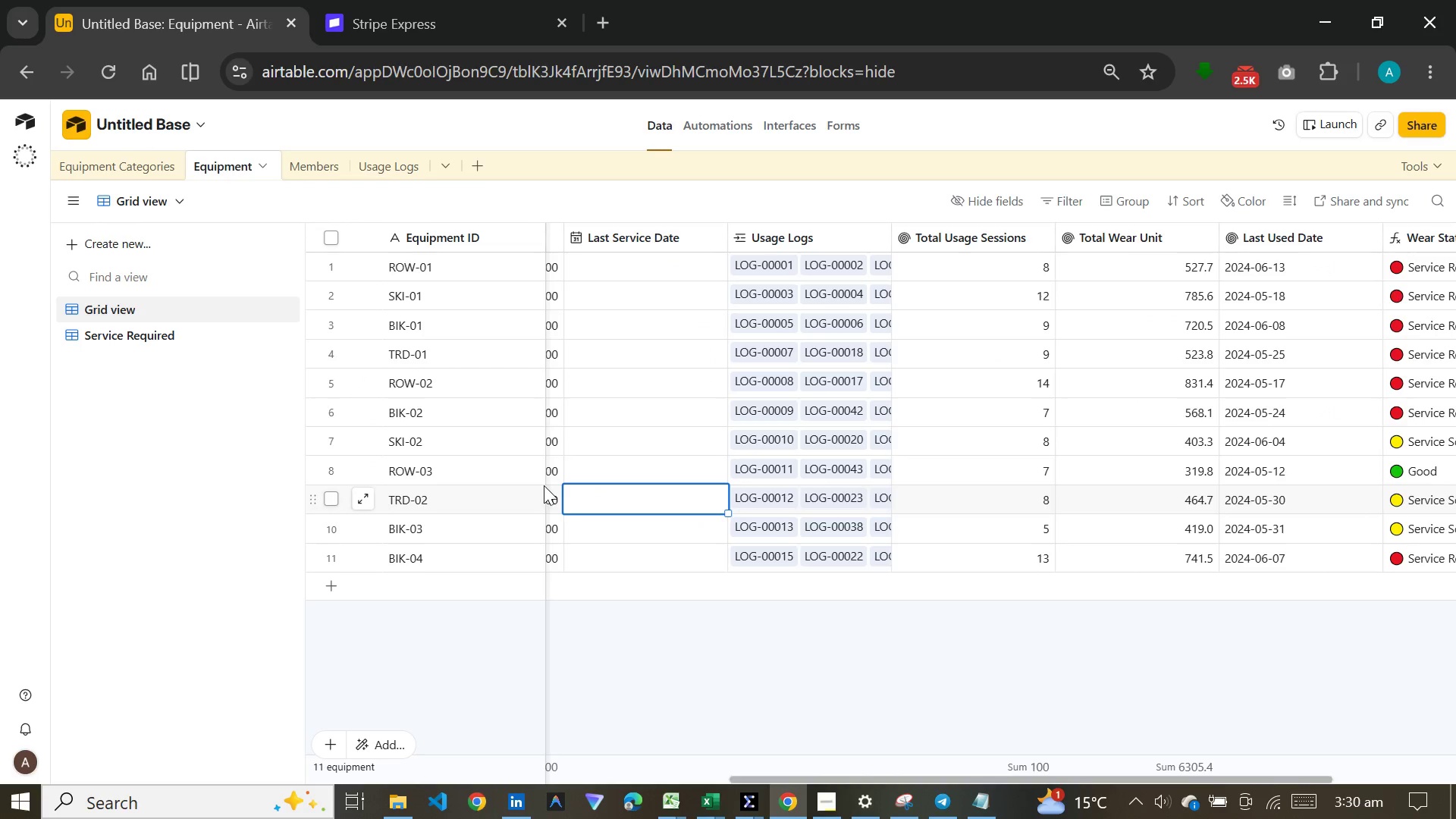 
left_click([551, 494])
 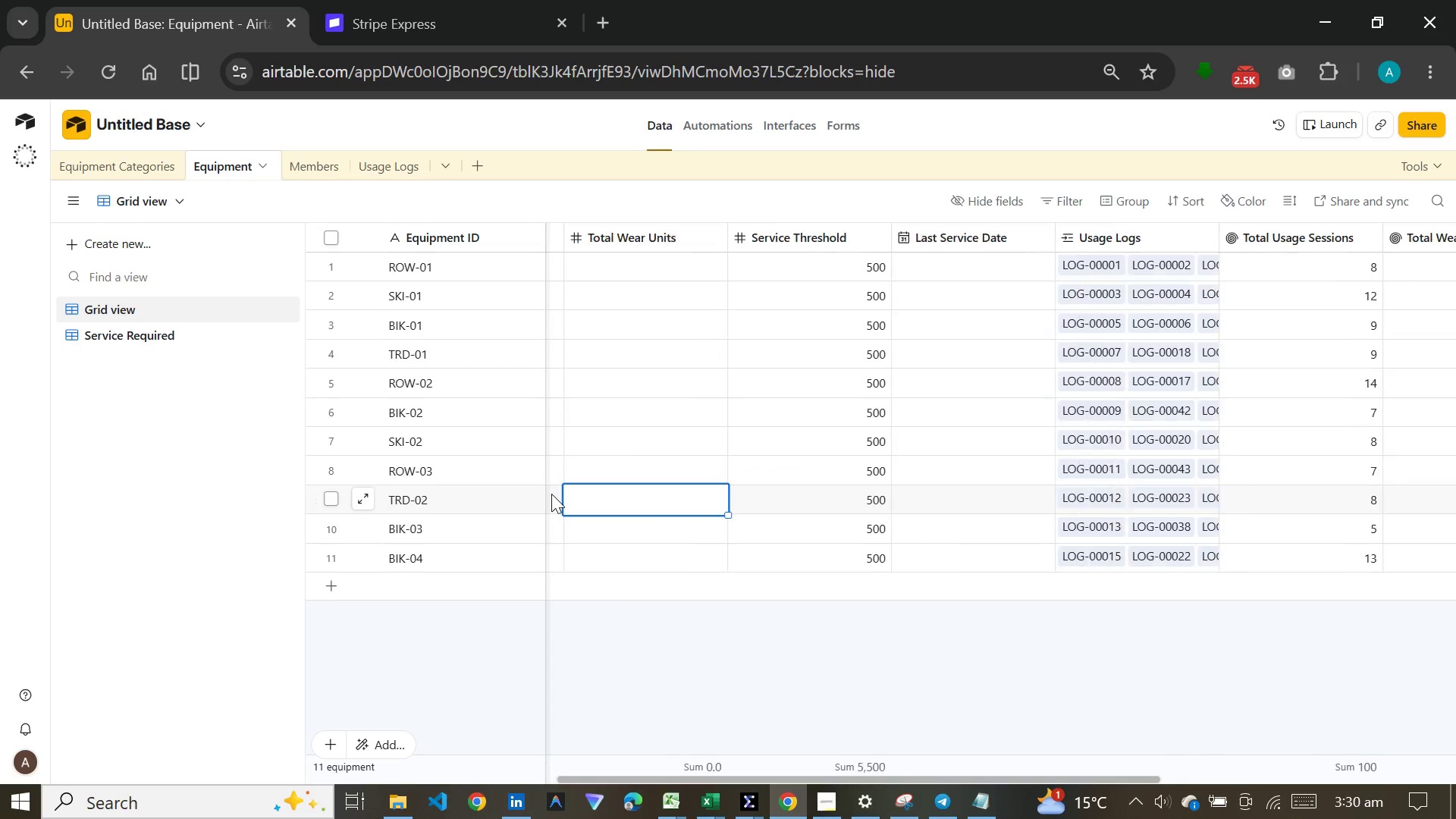 
left_click([551, 494])
 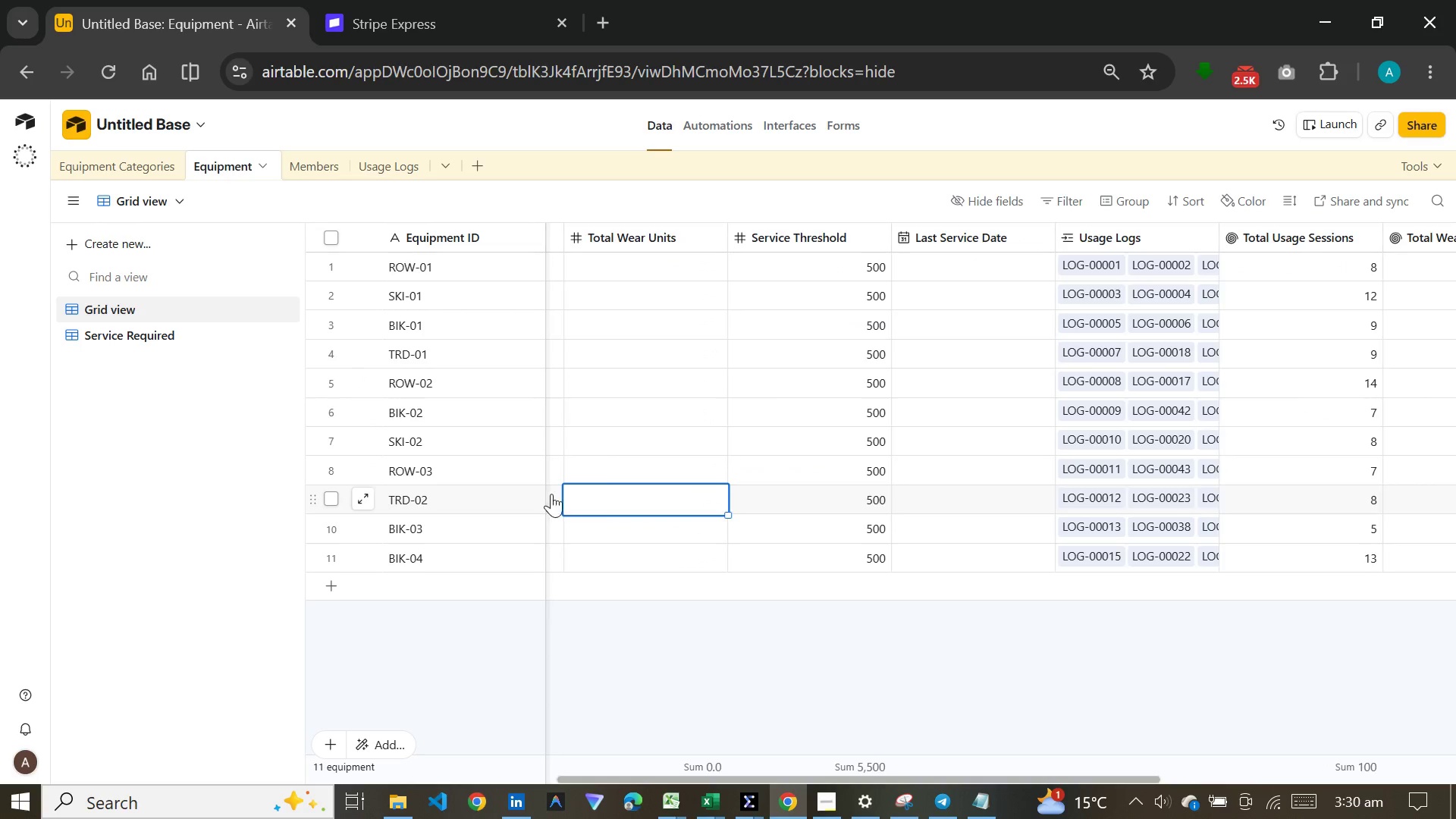 
left_click([551, 494])
 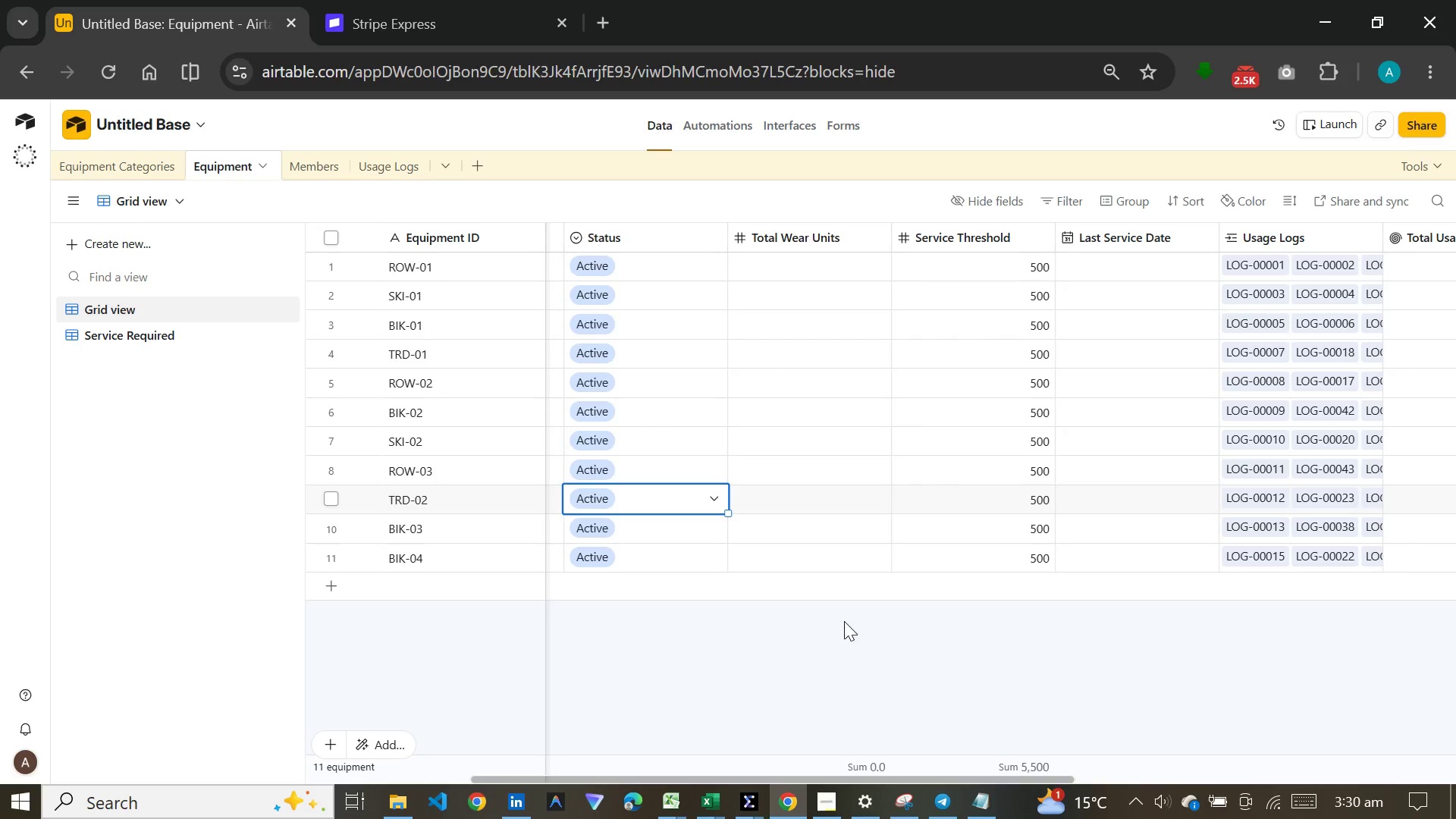 
wait(5.77)
 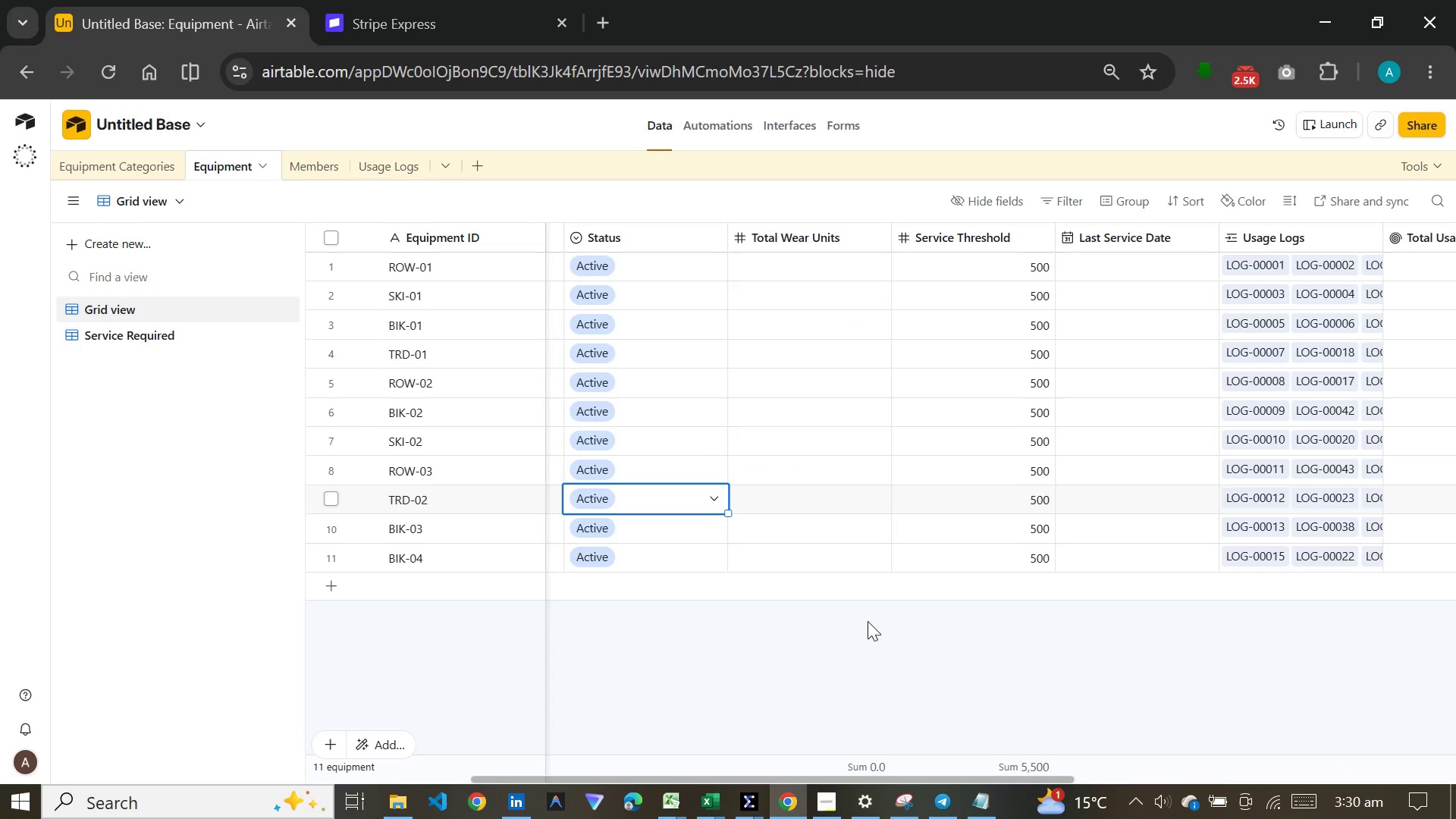 
left_click([553, 568])
 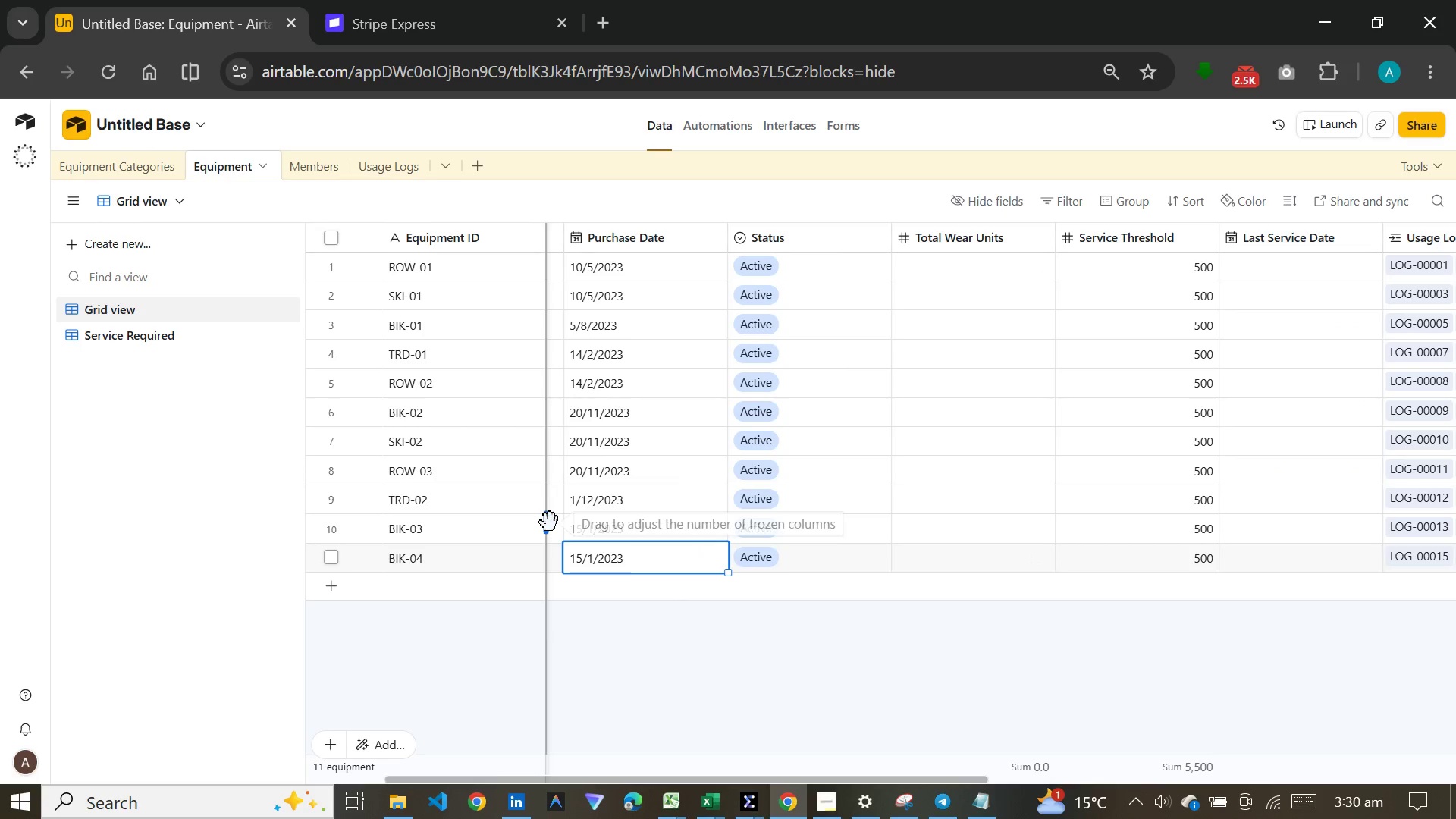 
mouse_move([578, 516])
 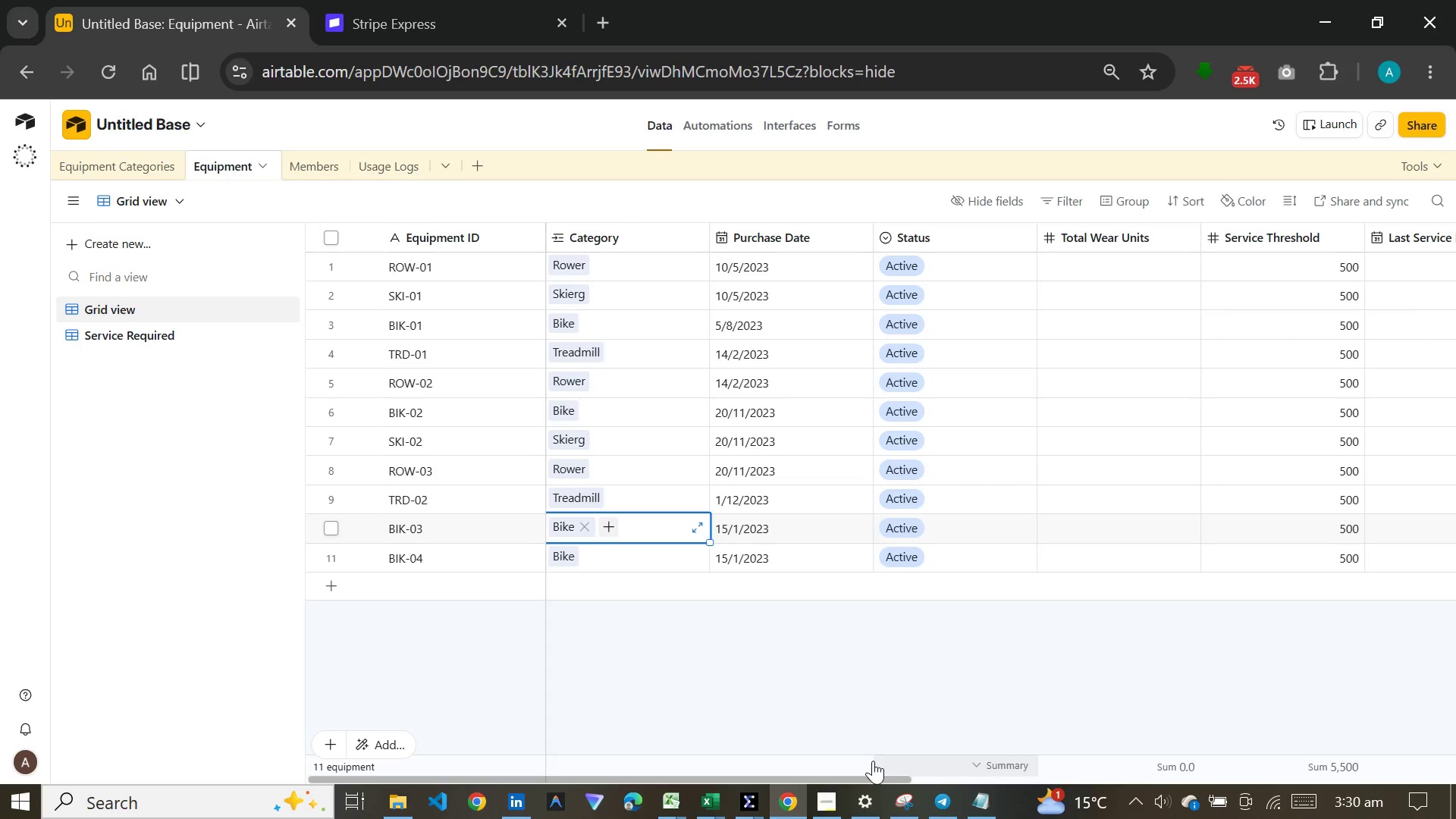 
left_click_drag(start_coordinate=[874, 777], to_coordinate=[996, 754])
 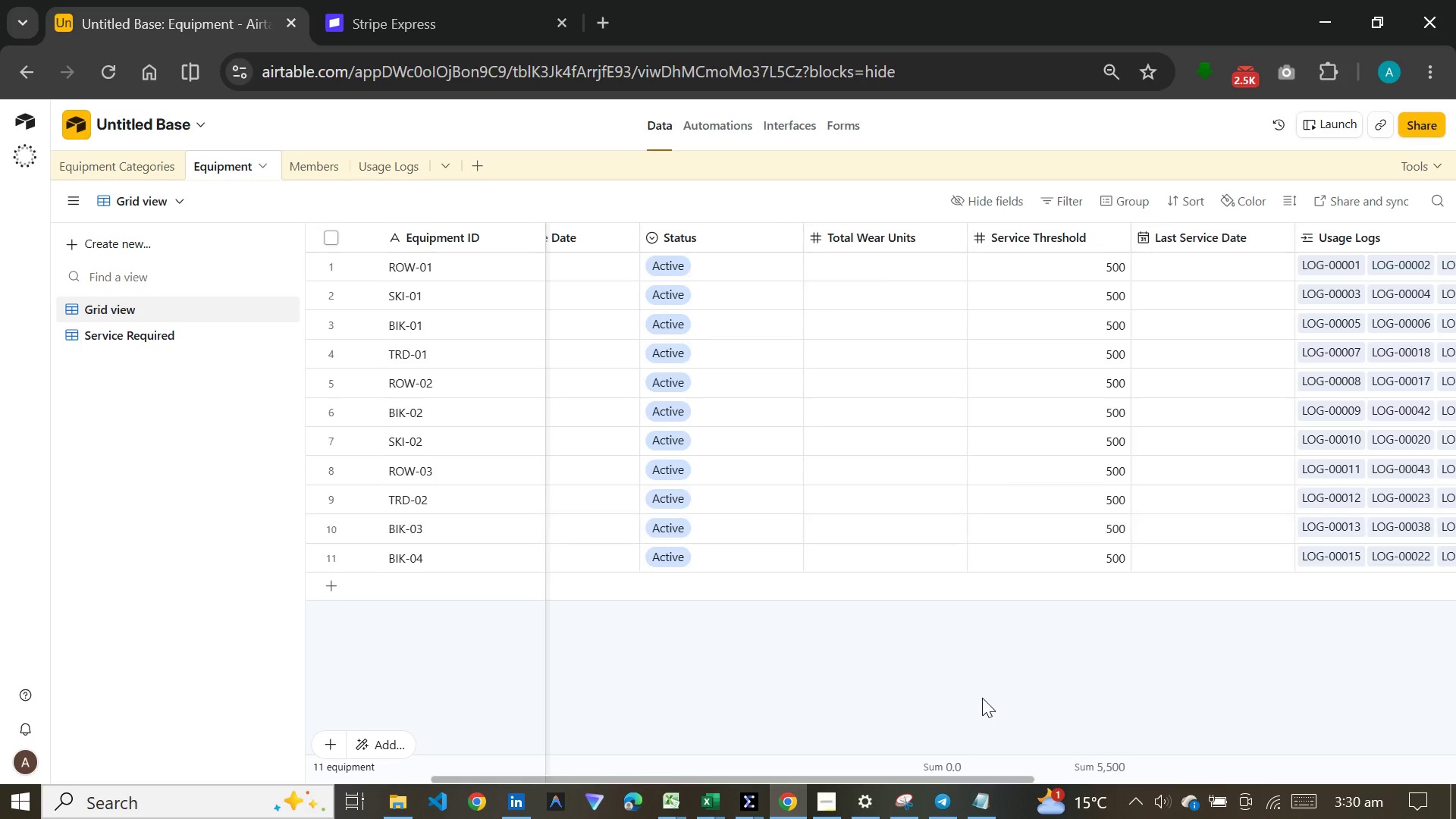 
left_click([982, 698])
 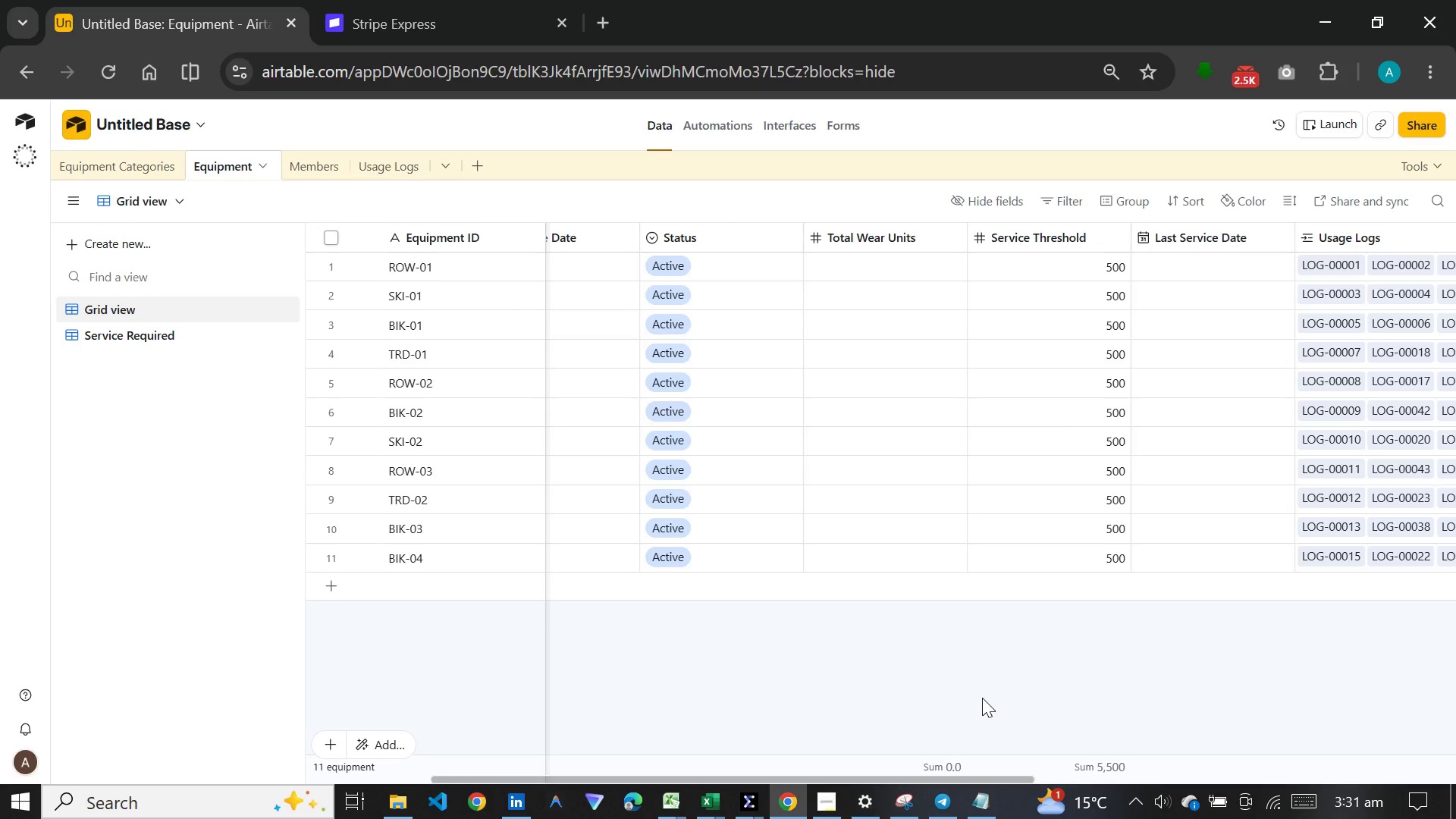 
wait(77.38)
 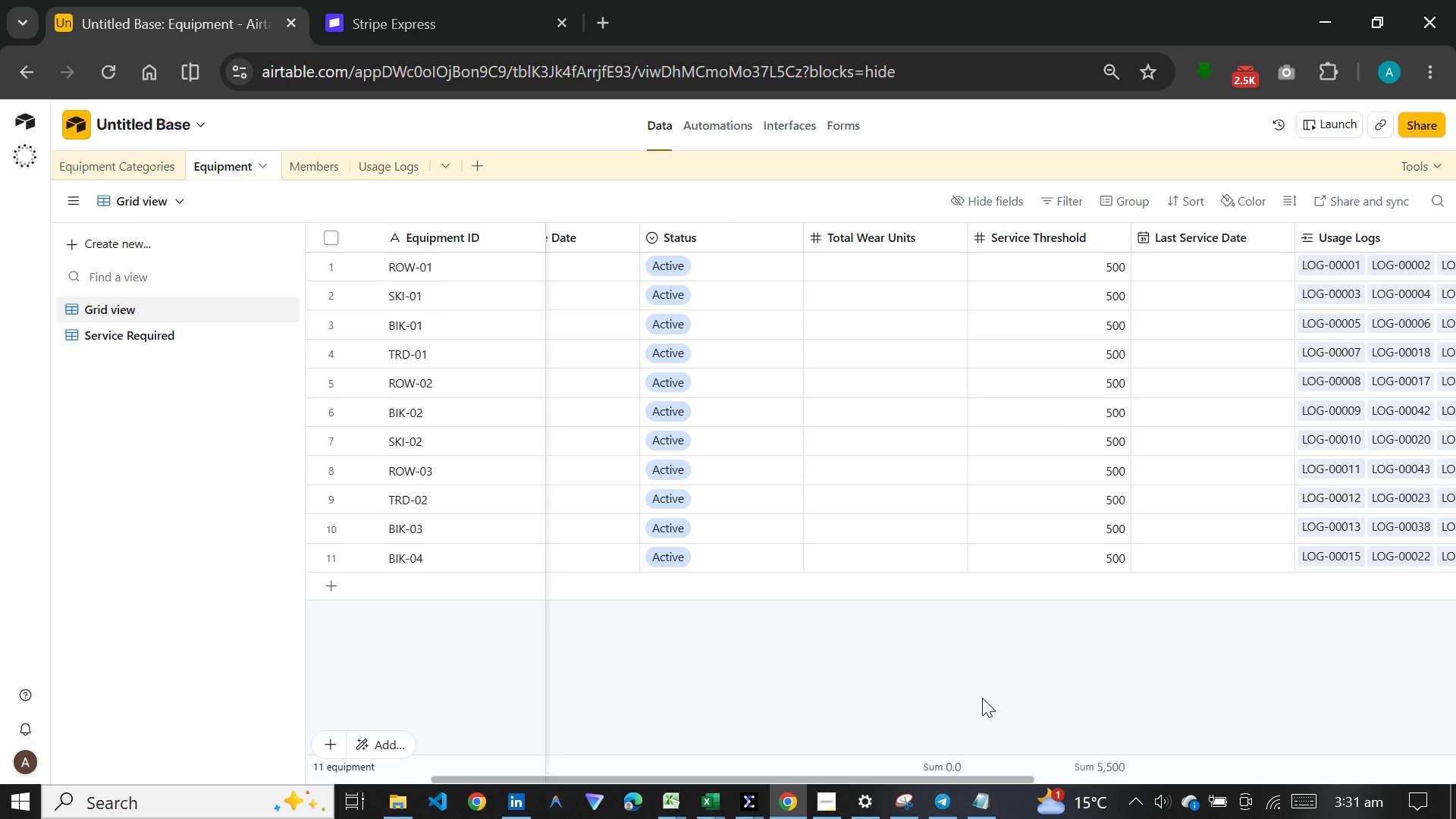 
left_click([844, 240])
 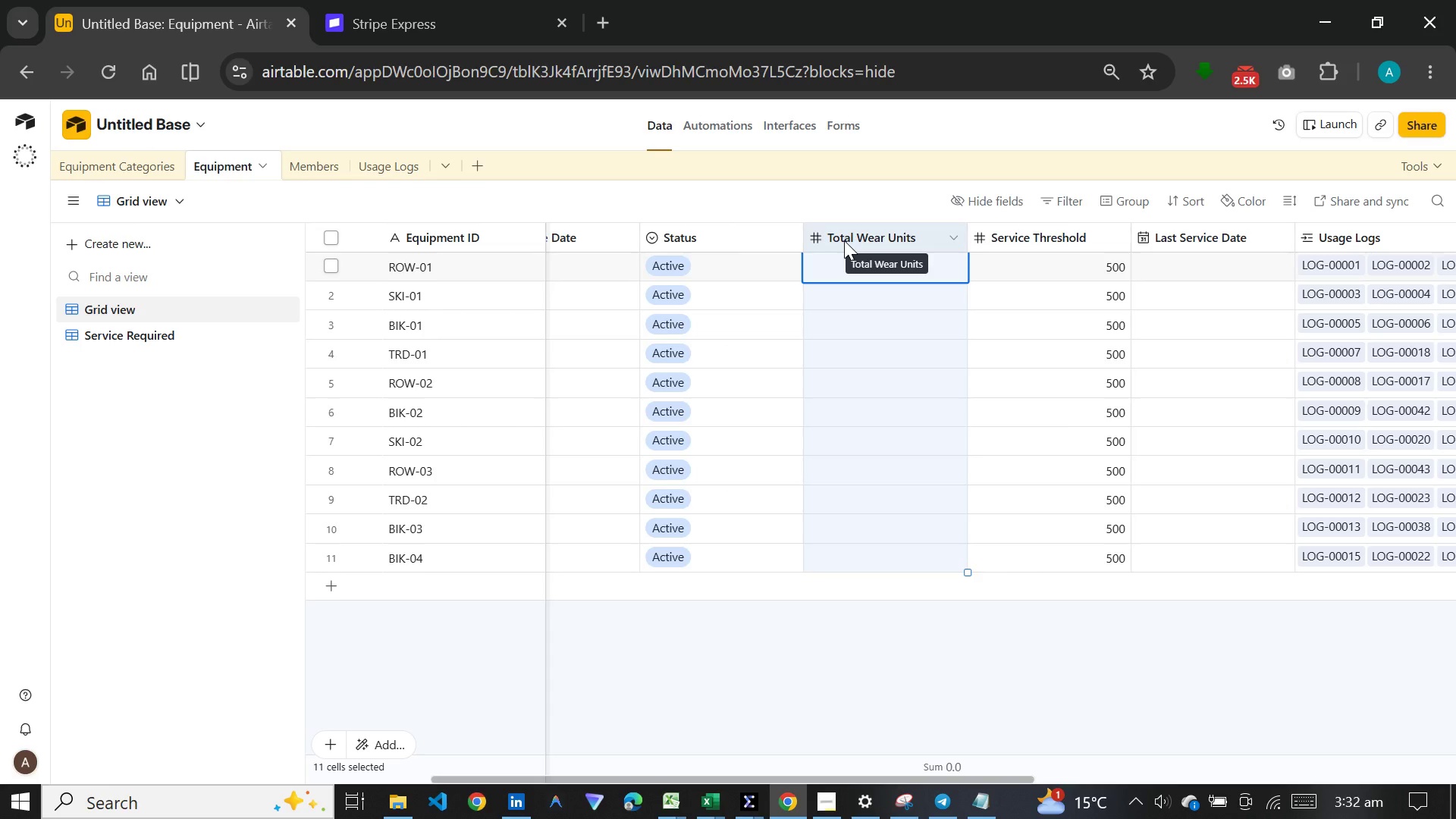 
right_click([847, 240])
 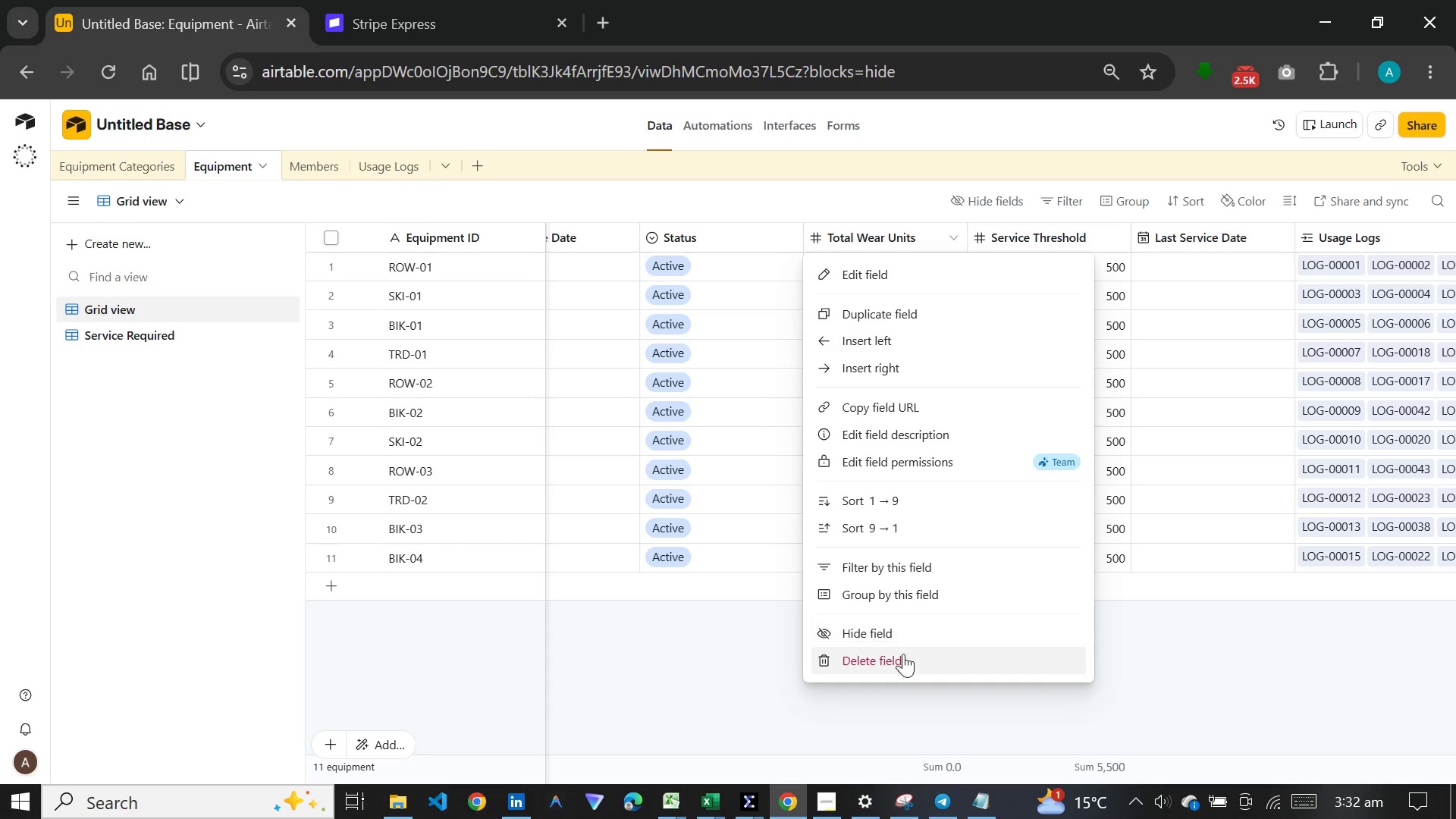 
left_click([900, 654])
 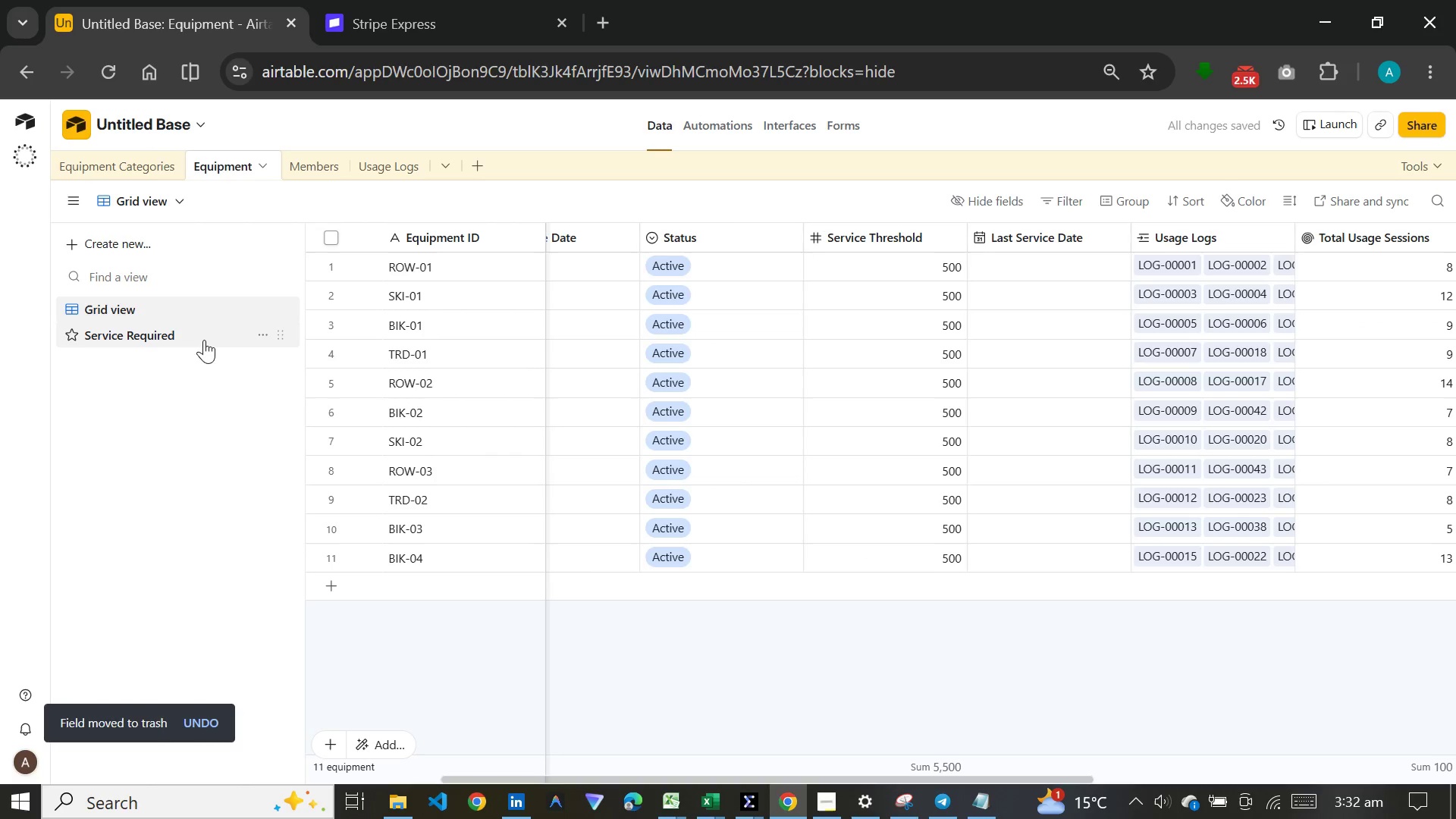 
left_click([204, 340])
 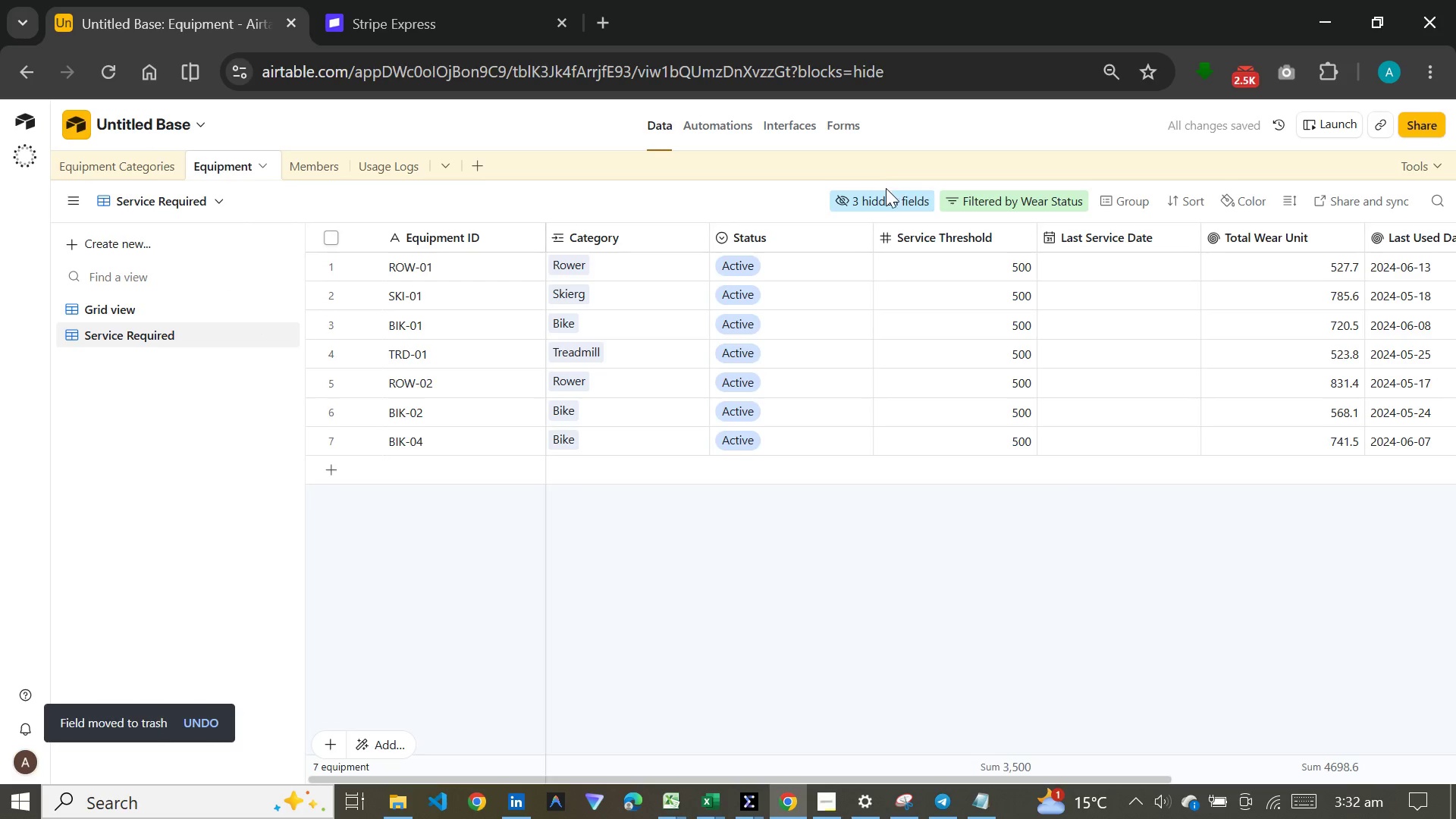 
left_click([886, 192])
 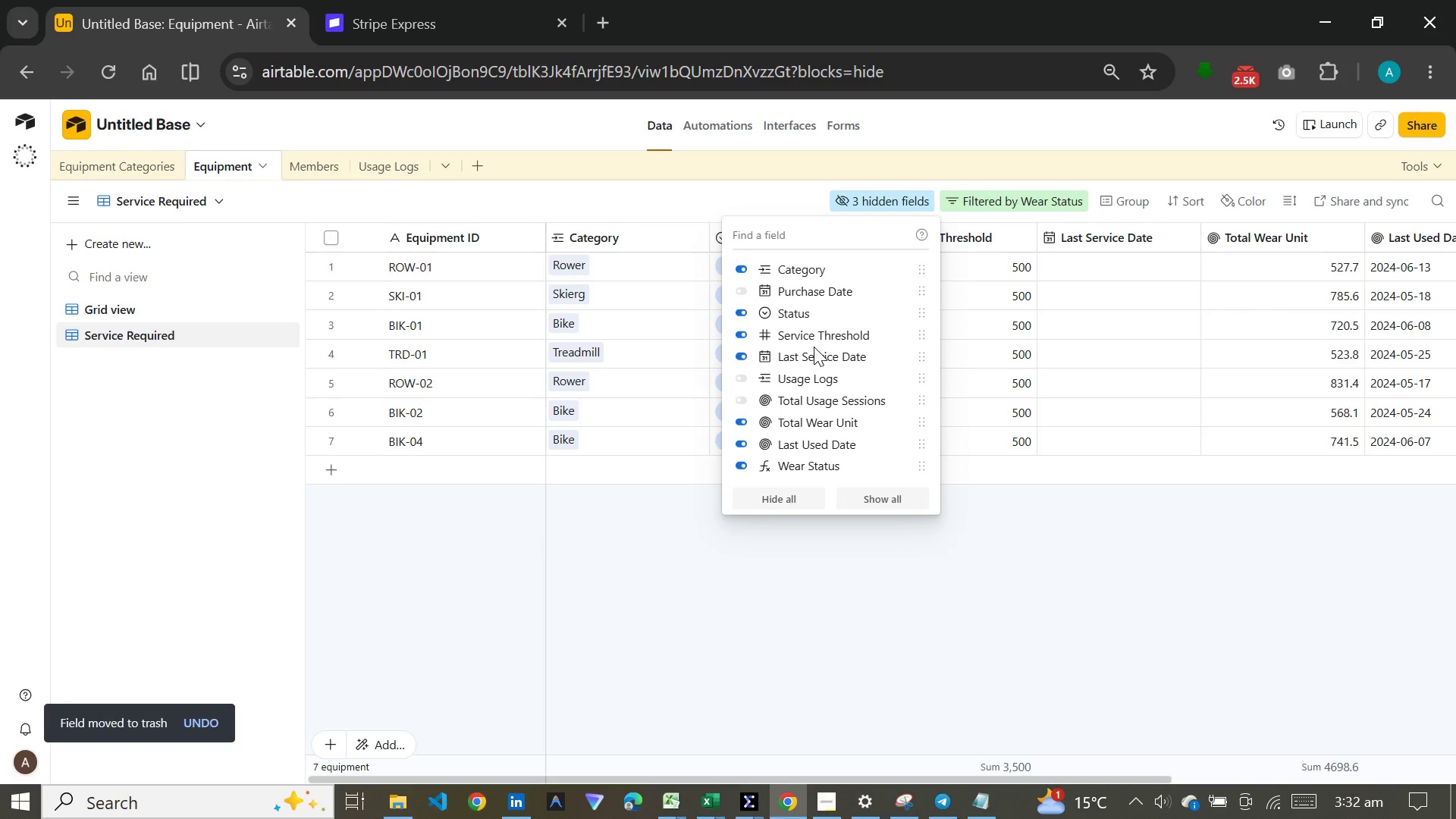 
scroll: coordinate [814, 347], scroll_direction: down, amount: 3.0
 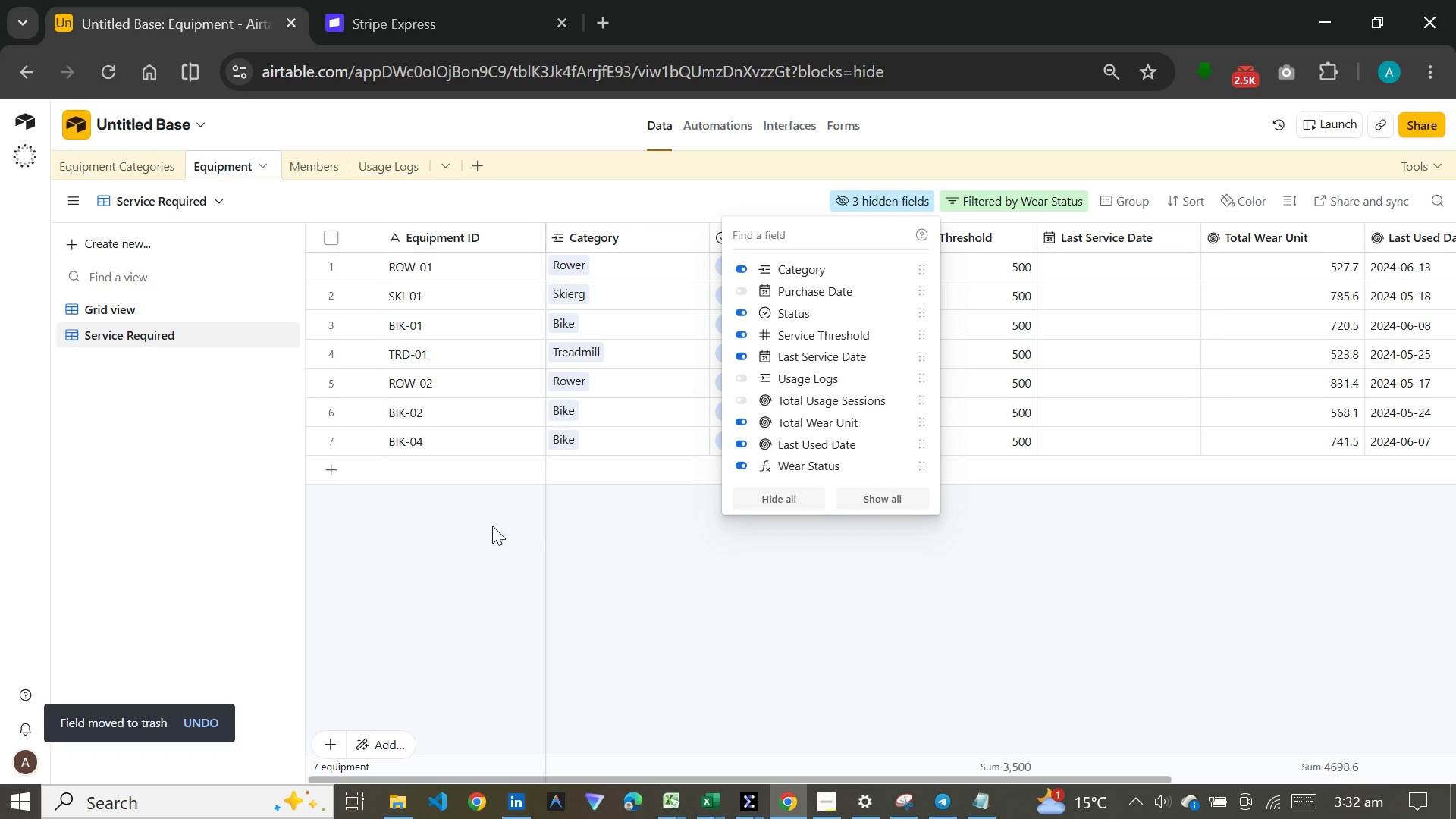 
left_click([492, 526])
 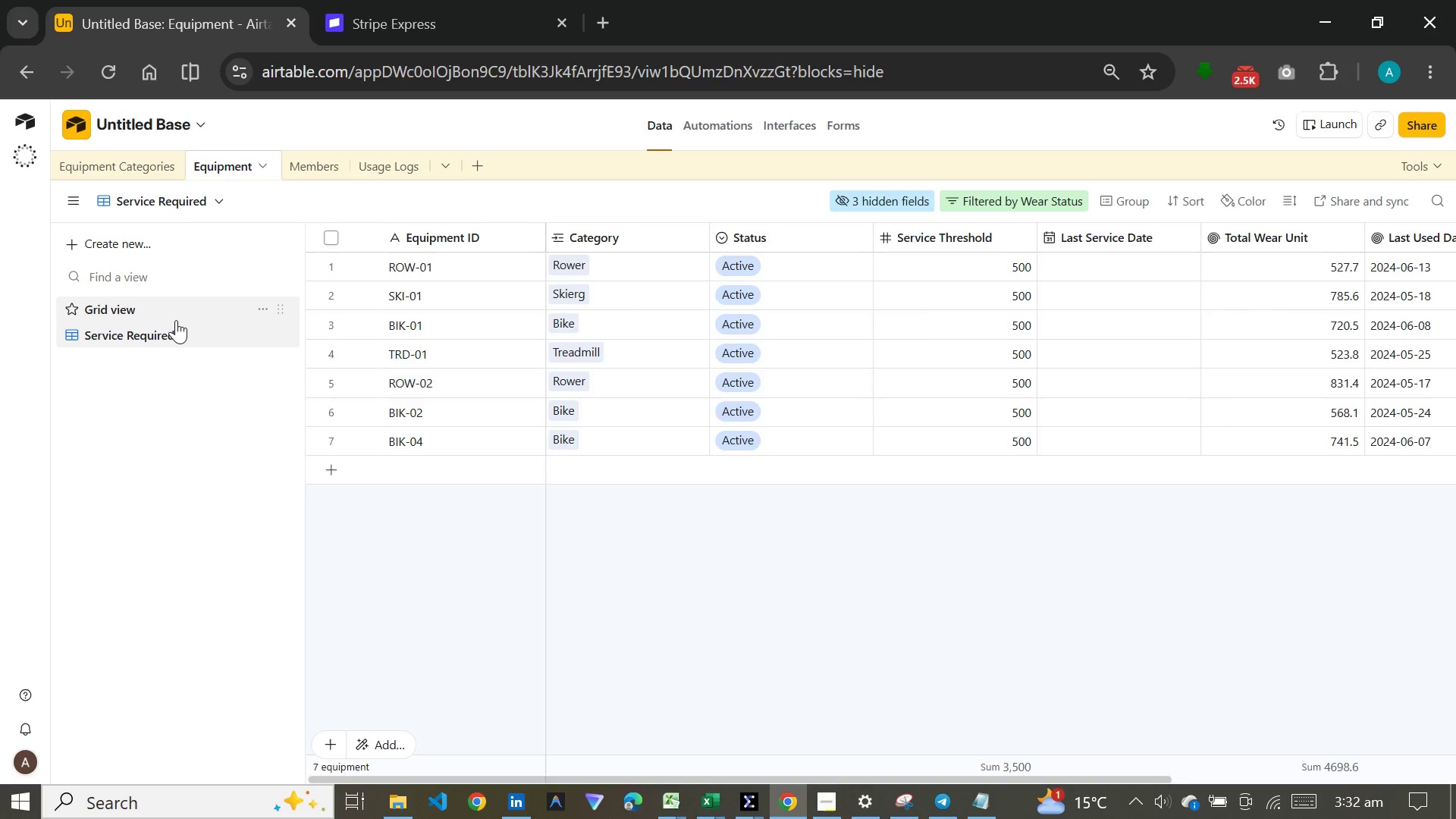 
left_click([176, 320])
 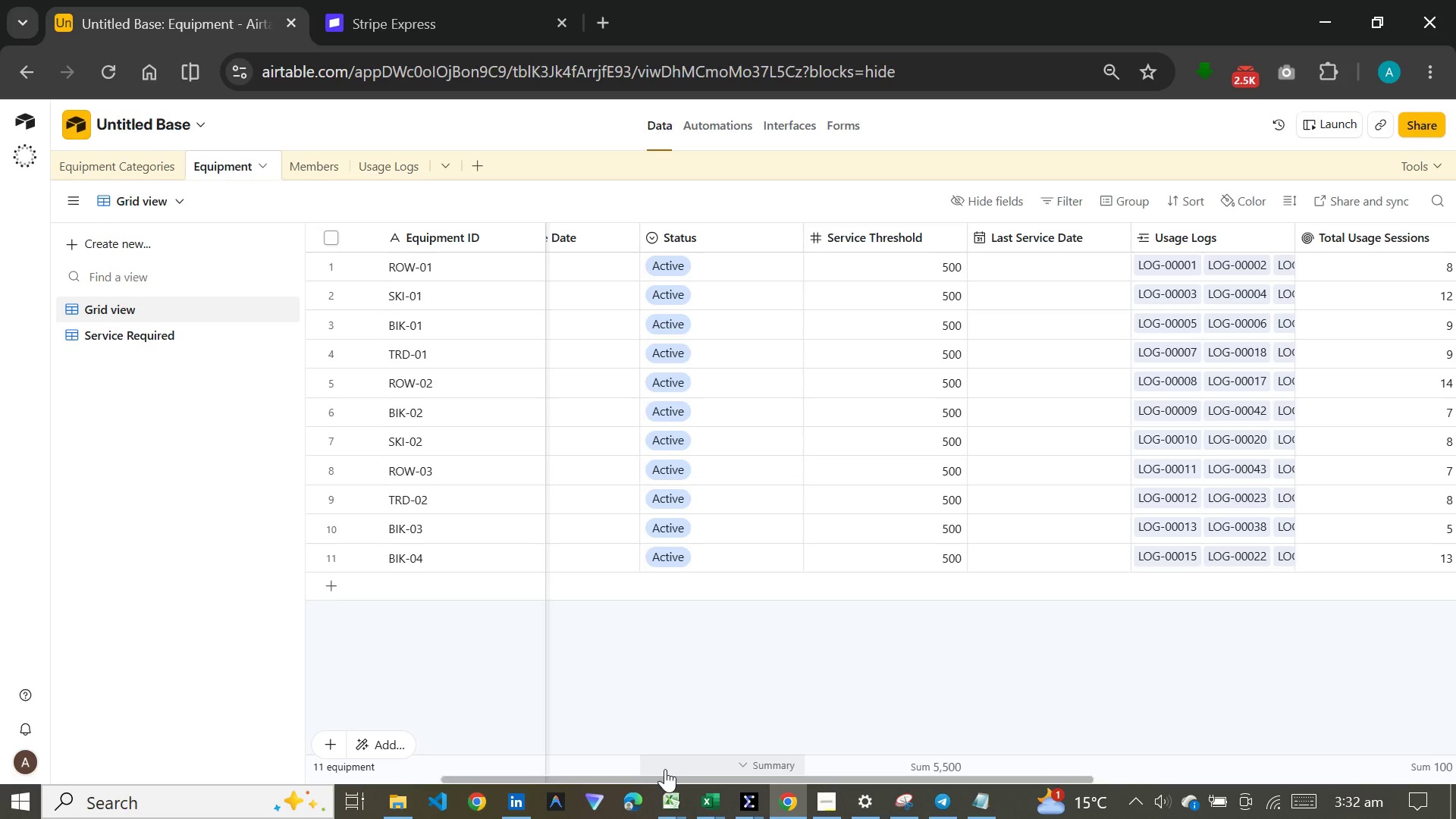 
left_click_drag(start_coordinate=[681, 780], to_coordinate=[441, 777])
 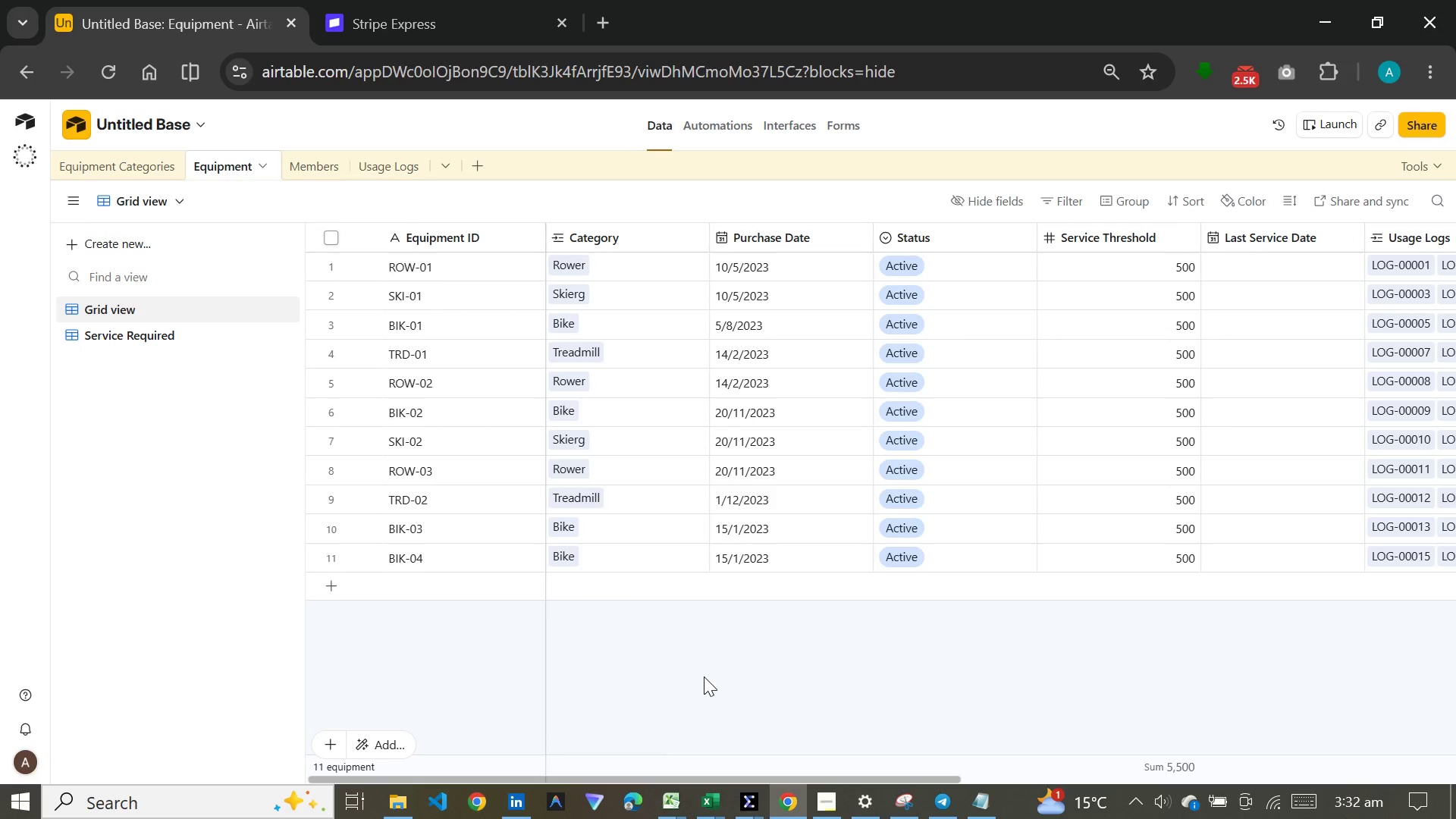 
left_click([705, 676])
 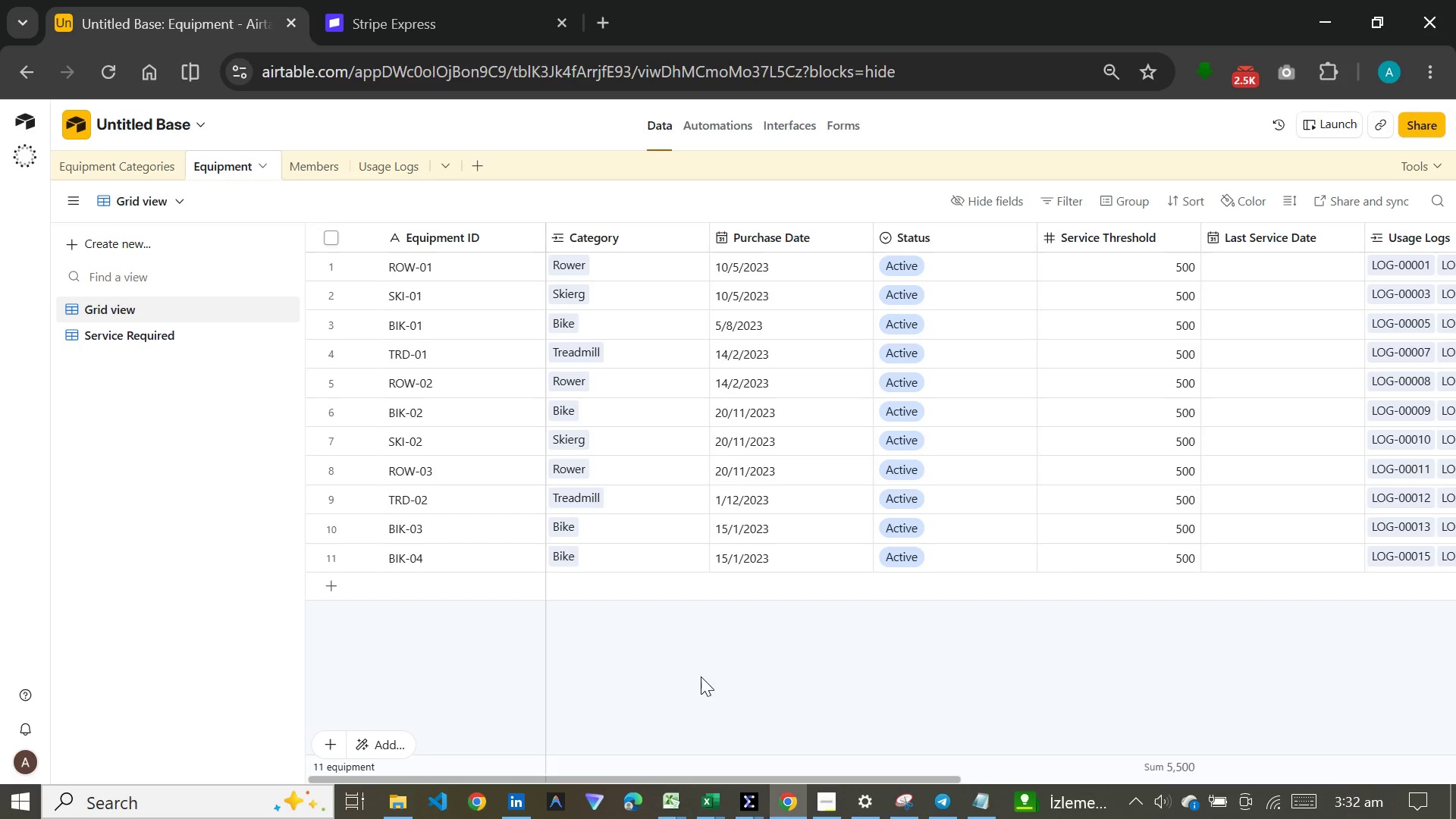 
wait(28.06)
 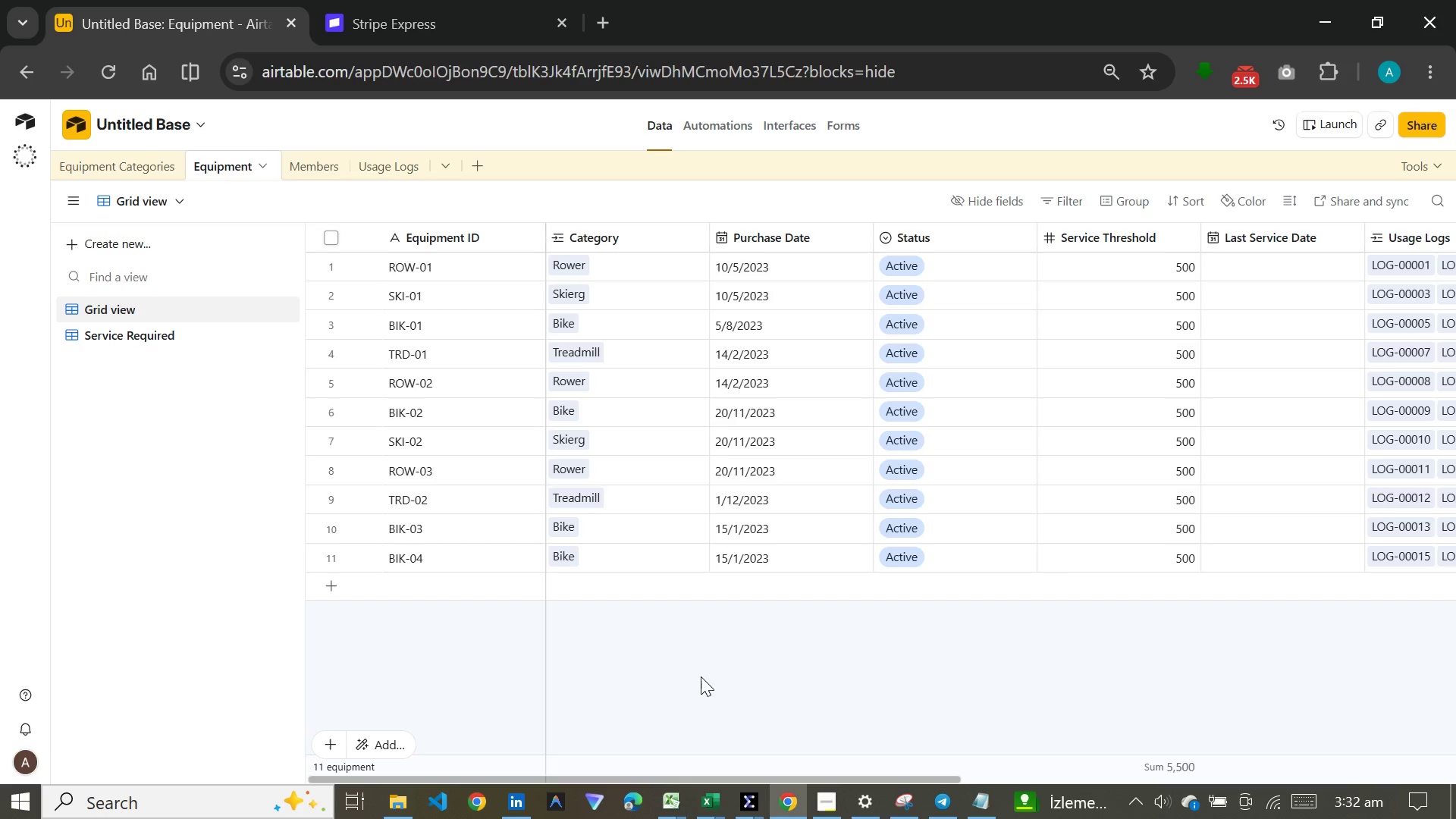 
left_click_drag(start_coordinate=[791, 779], to_coordinate=[1296, 687])
 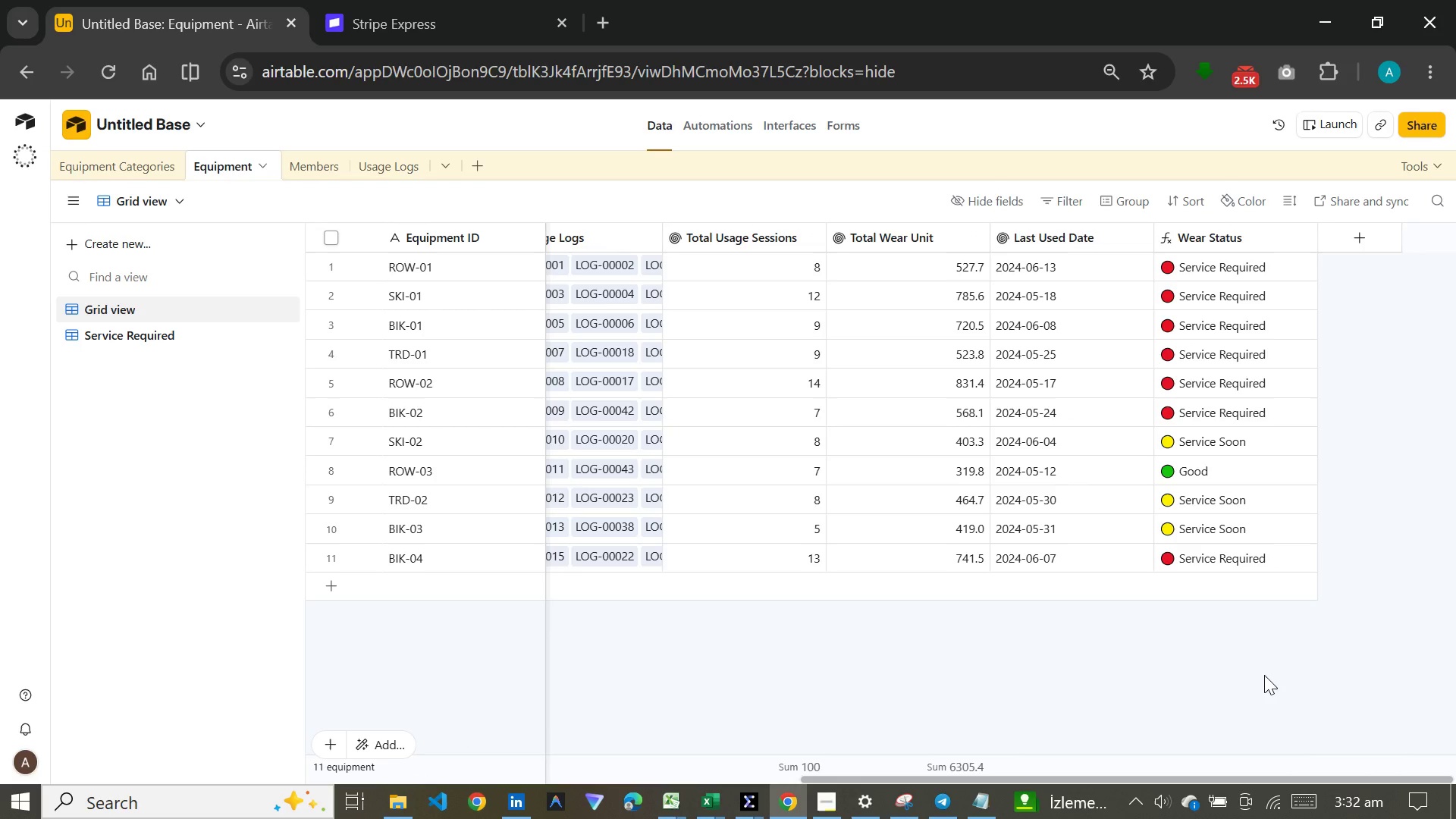 
left_click([1266, 675])
 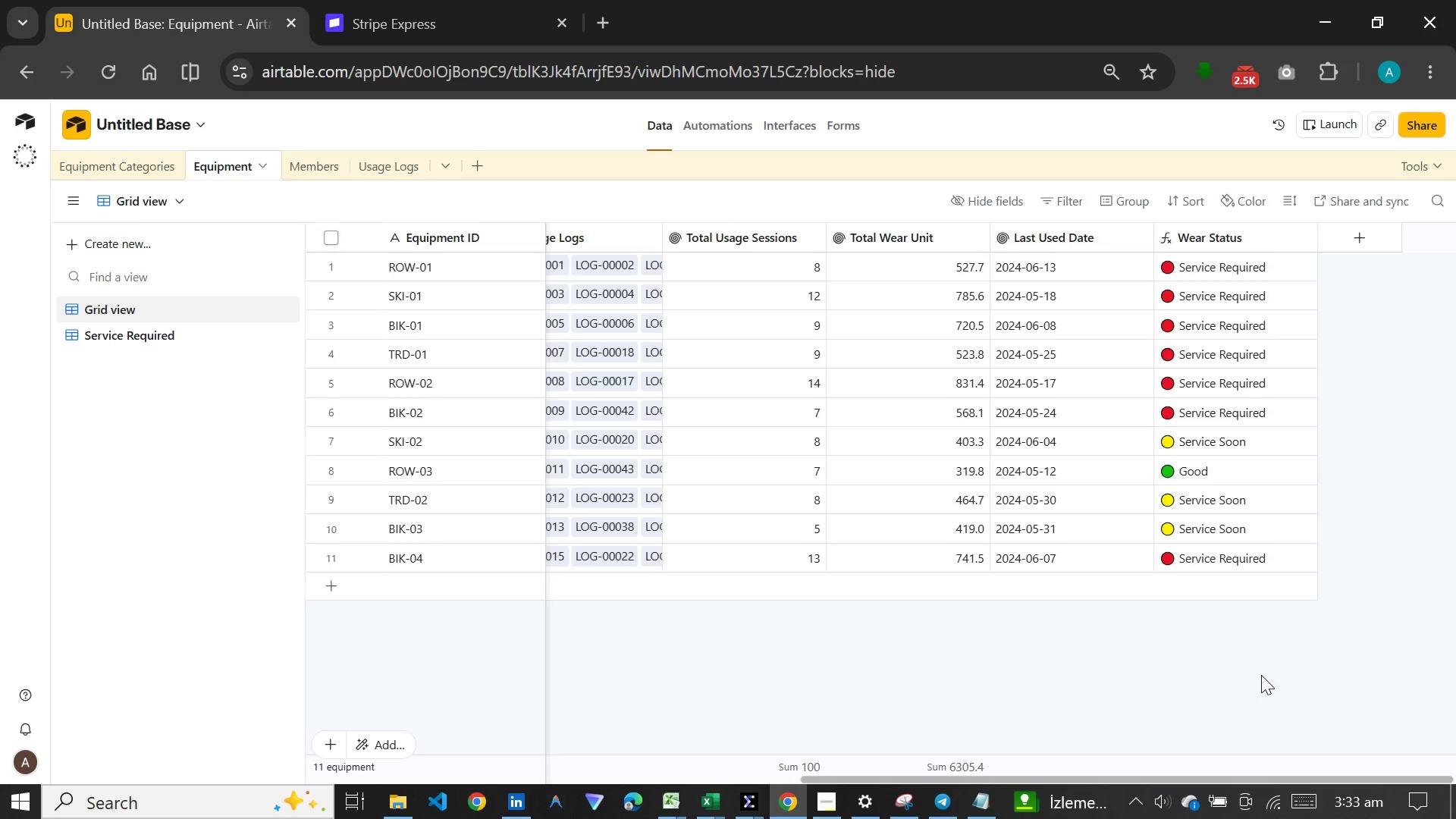 
wait(16.75)
 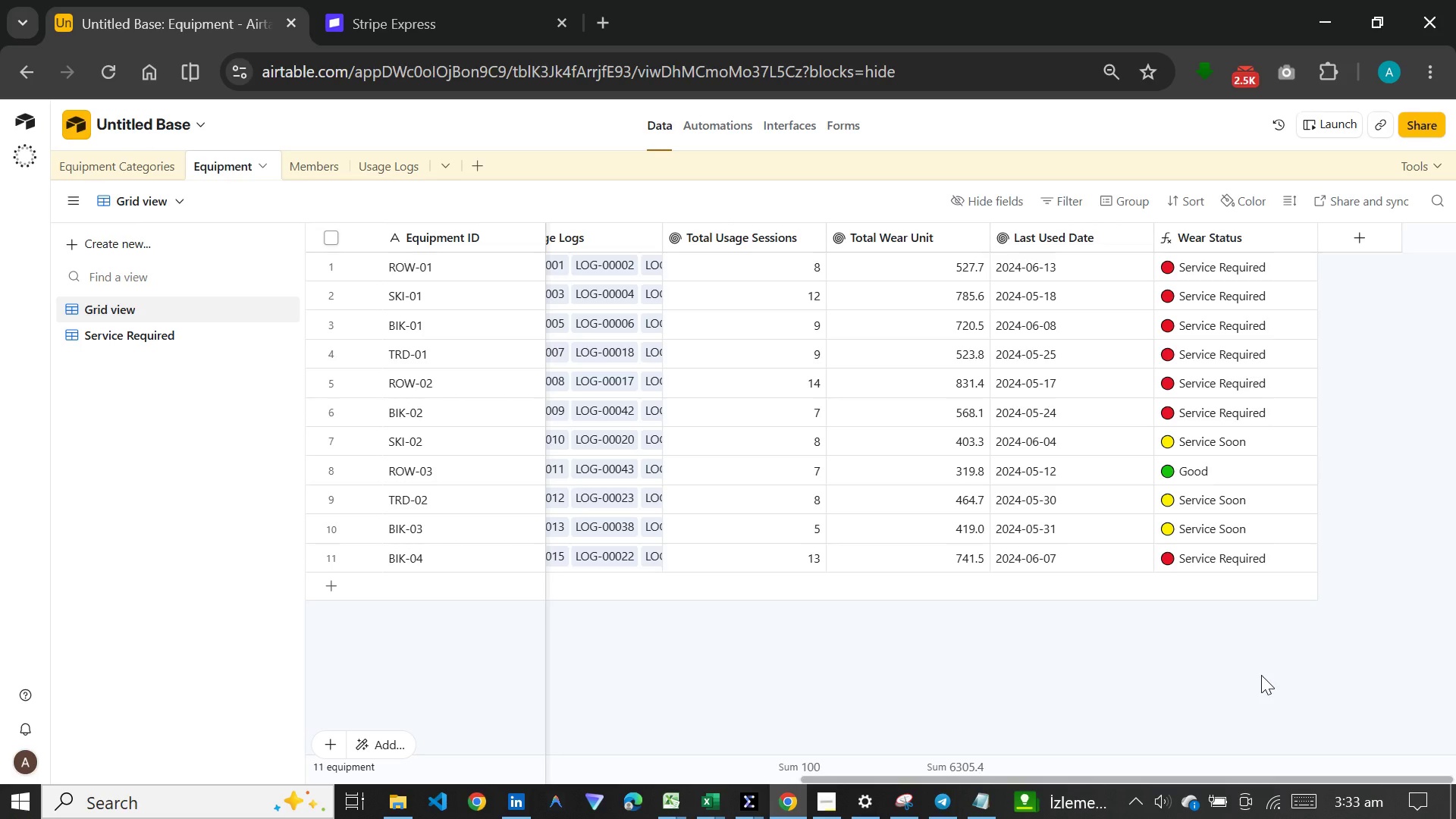 
left_click([89, 164])
 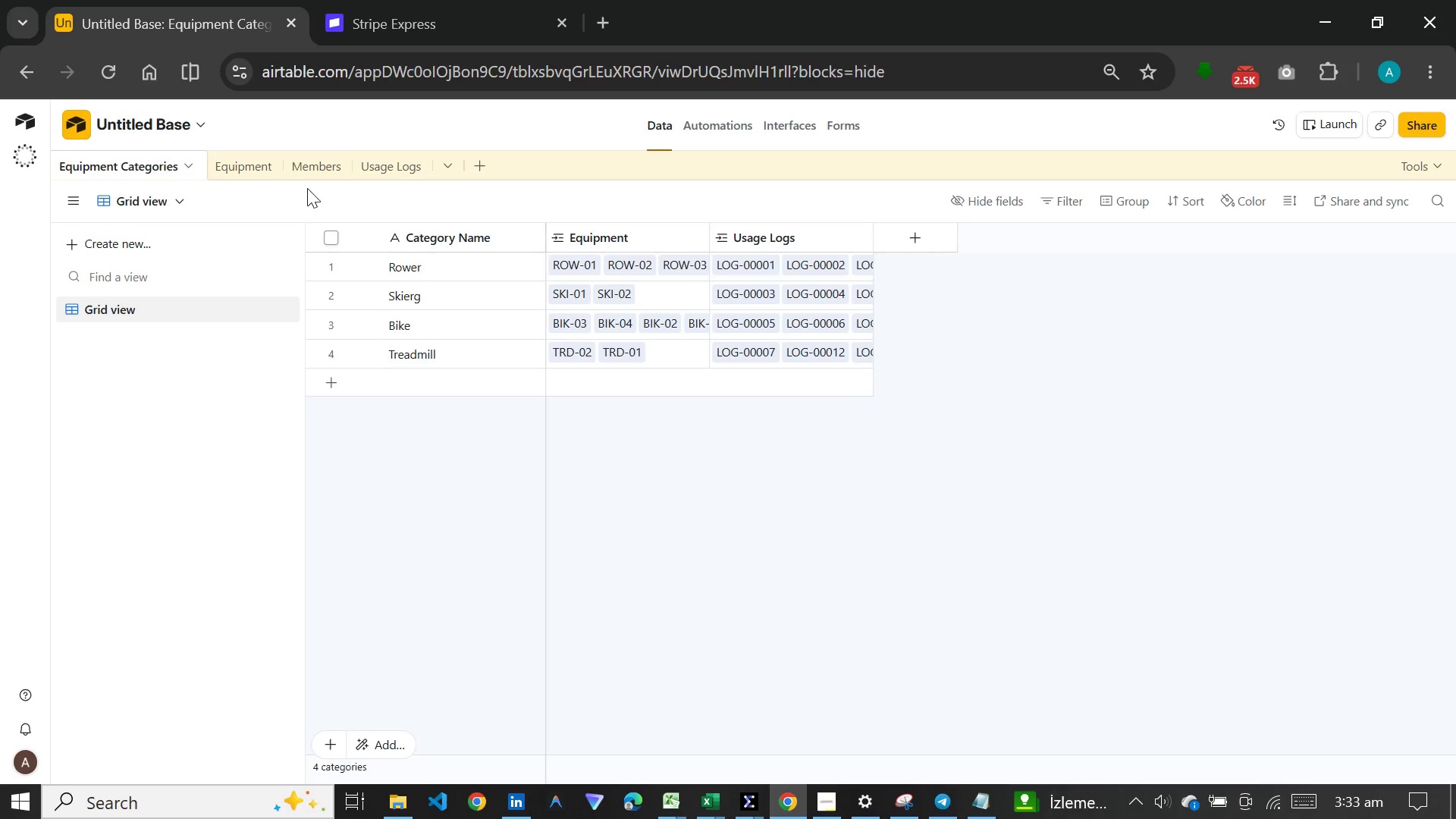 
left_click([315, 175])
 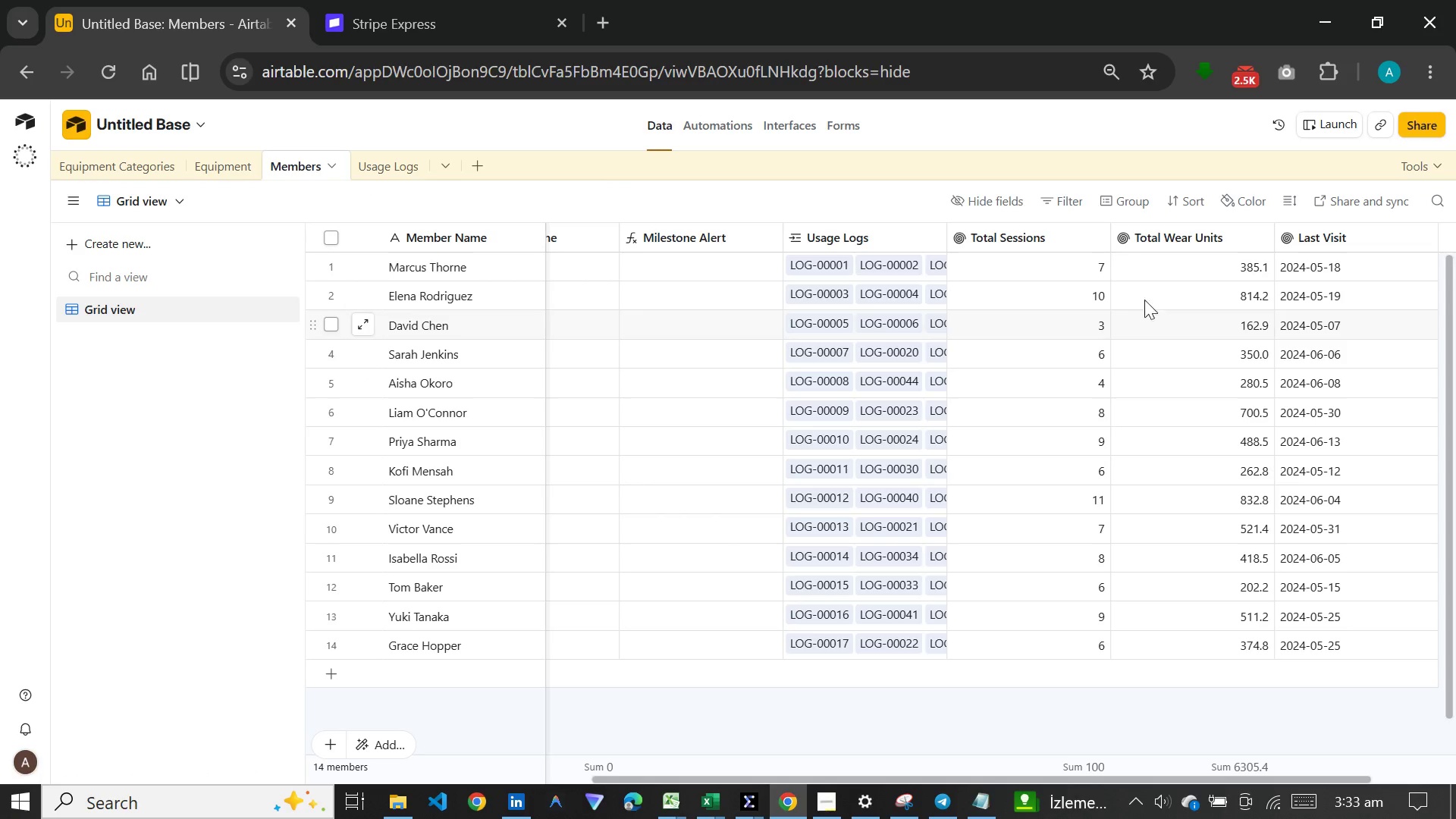 
wait(5.86)
 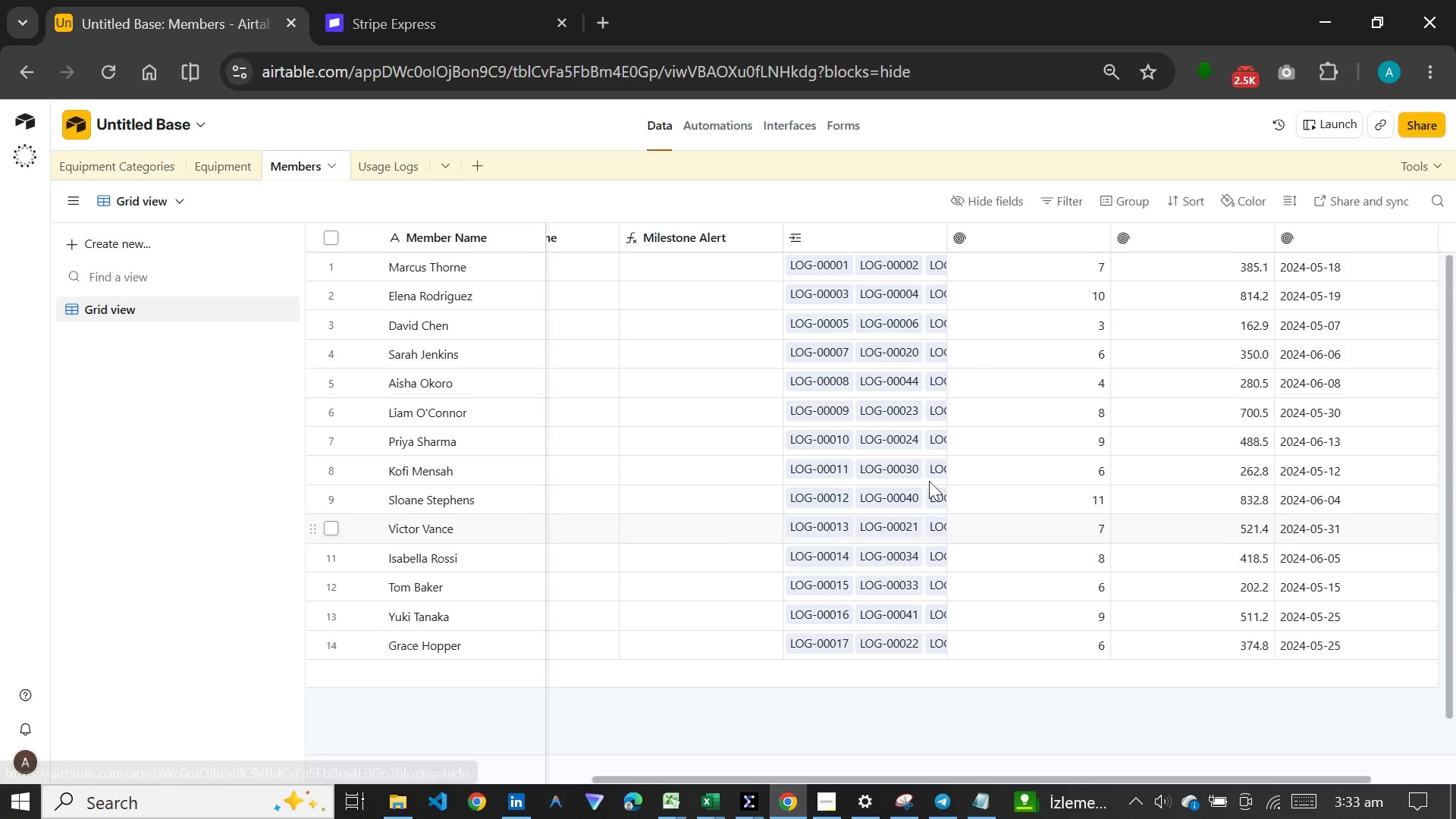 
left_click([664, 492])
 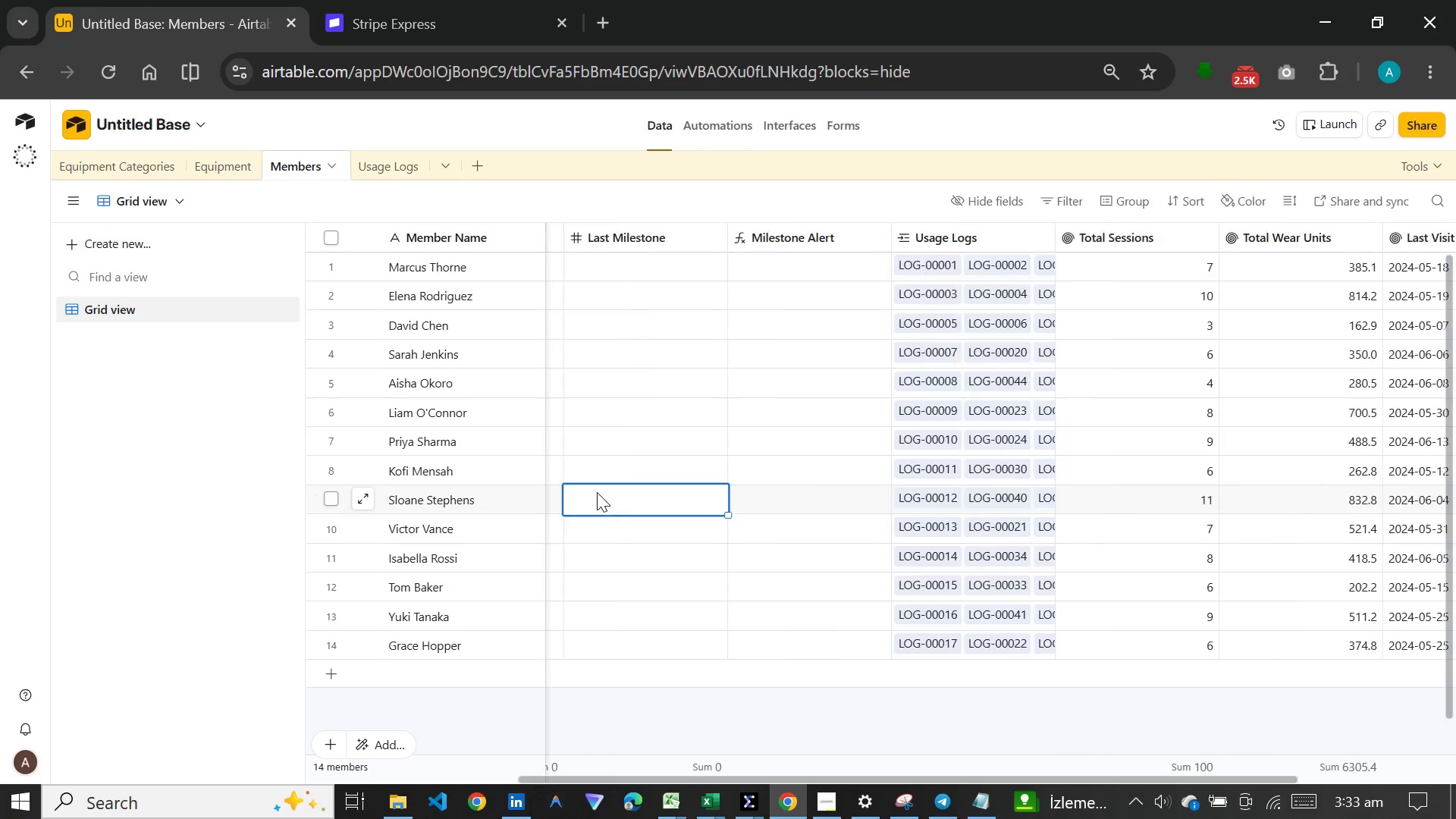 
left_click([599, 492])
 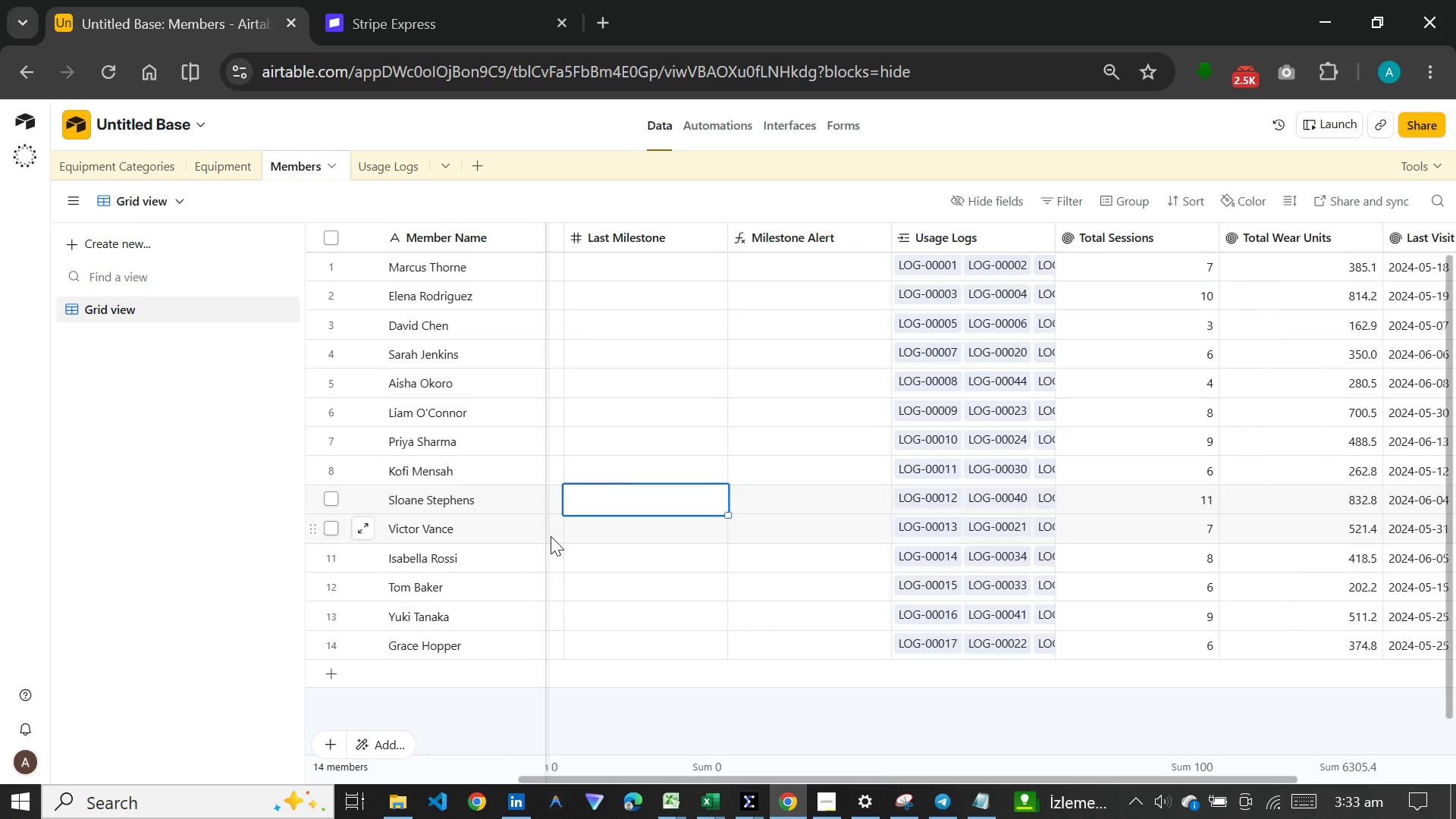 
left_click([551, 536])
 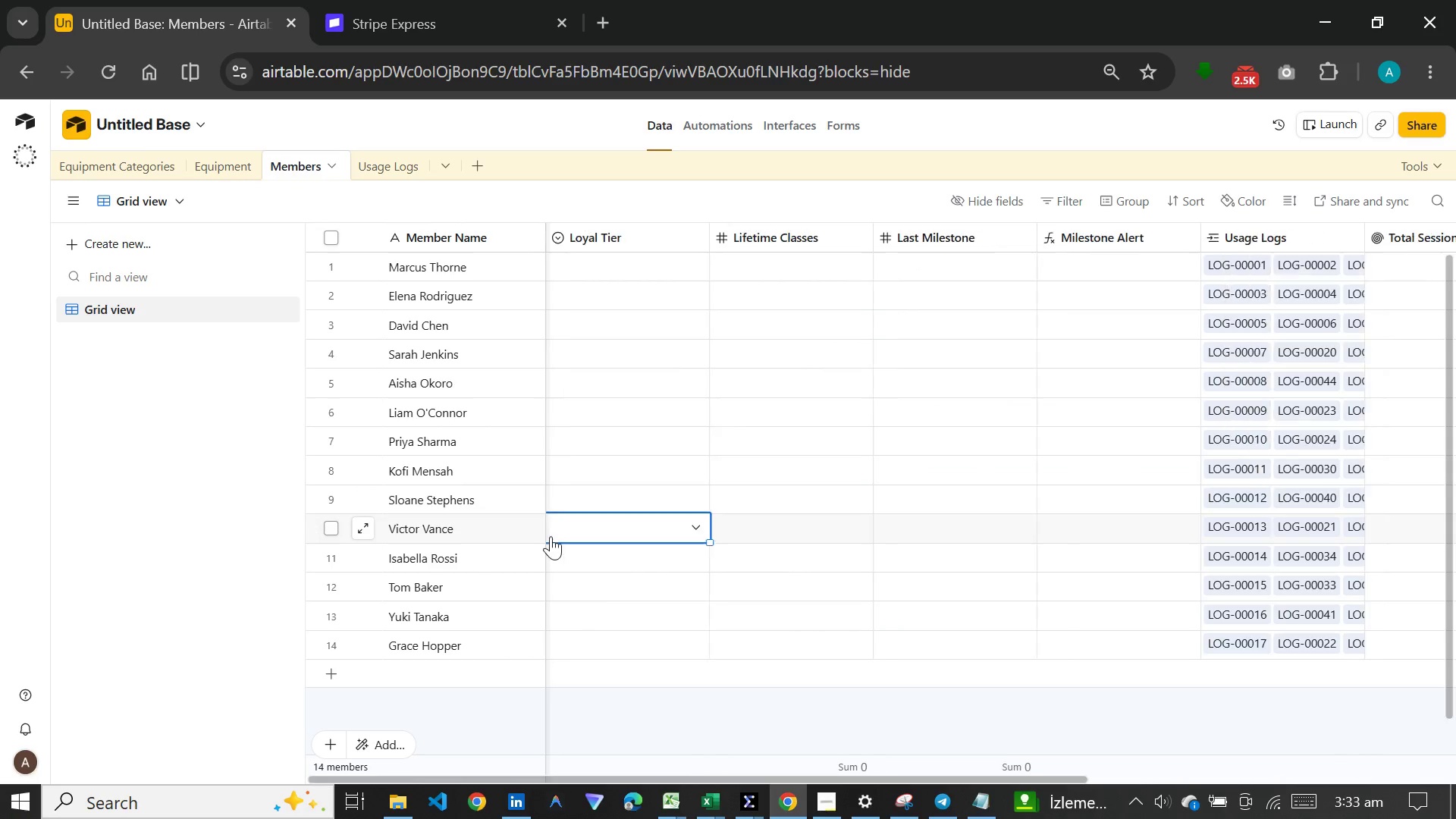 
left_click([551, 536])
 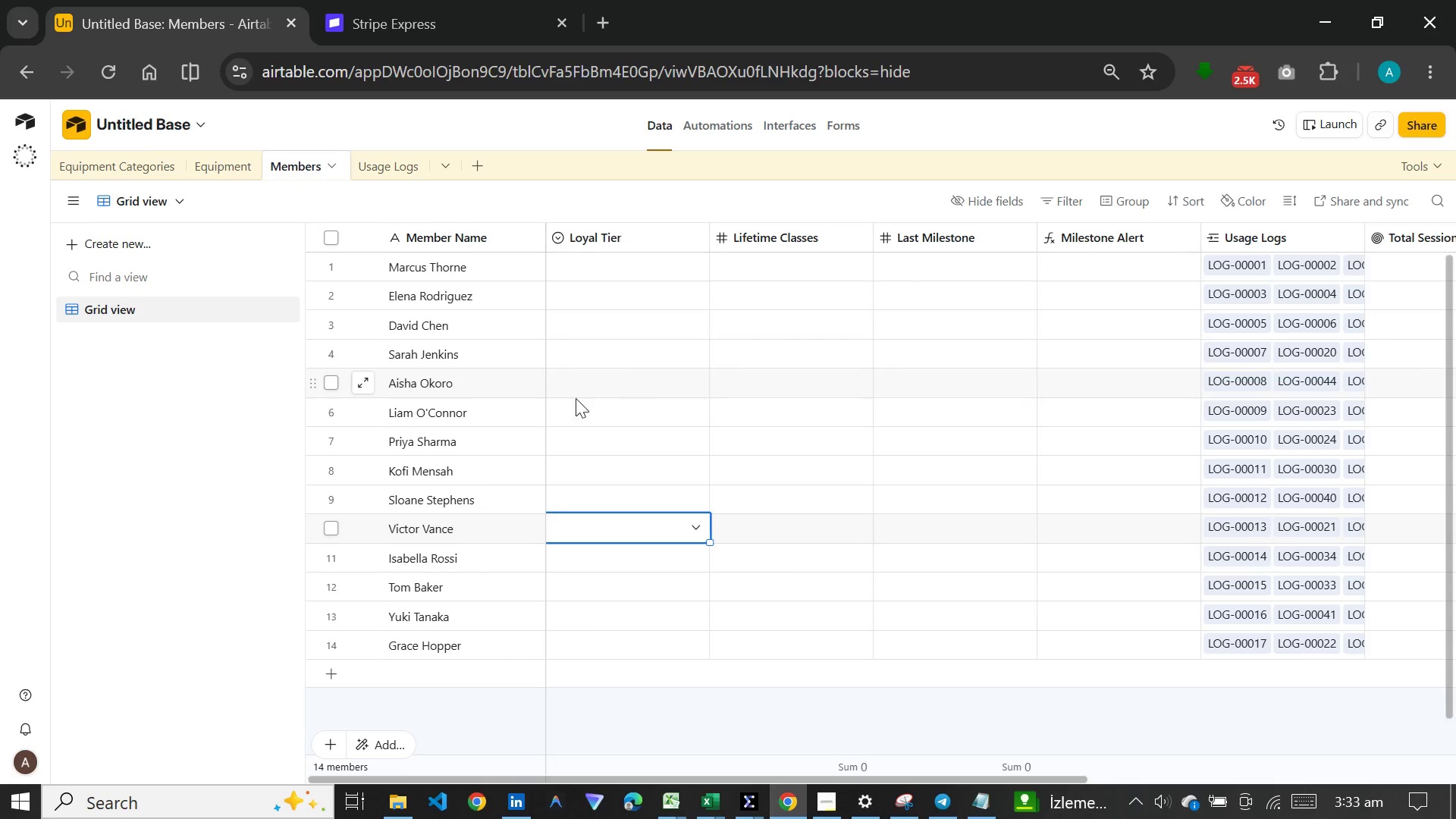 
left_click([576, 401])
 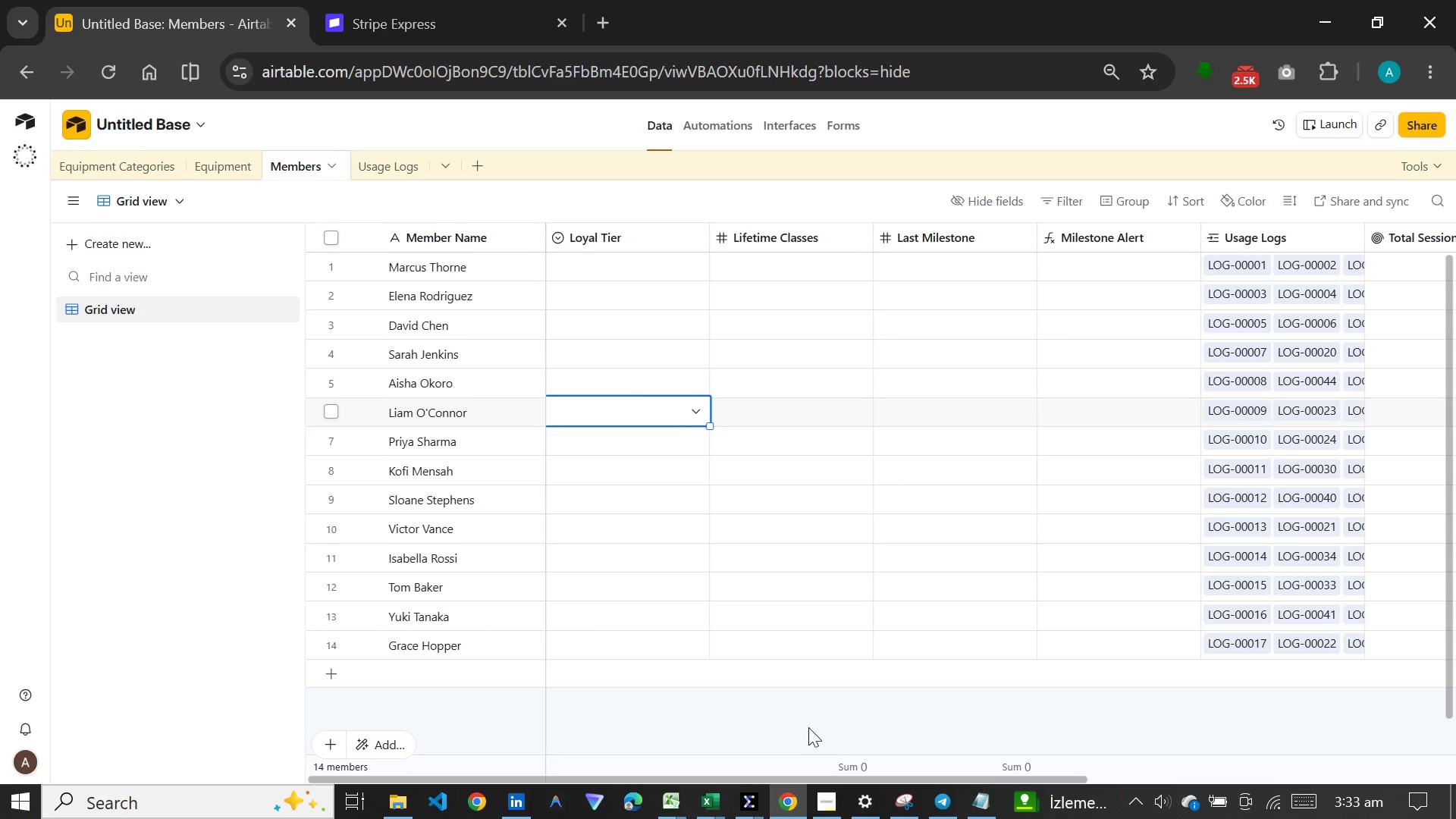 
wait(5.03)
 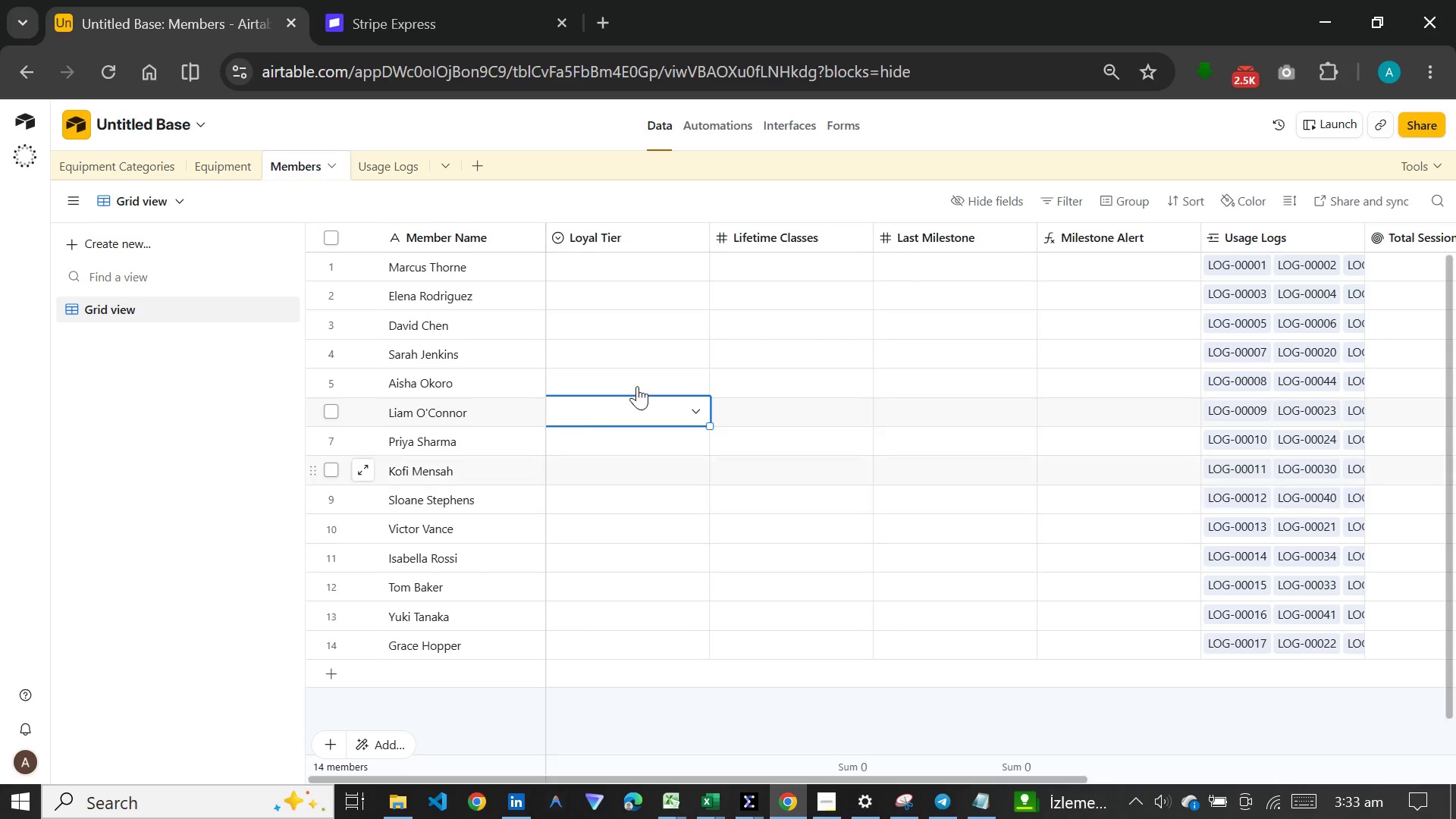 
left_click([623, 232])
 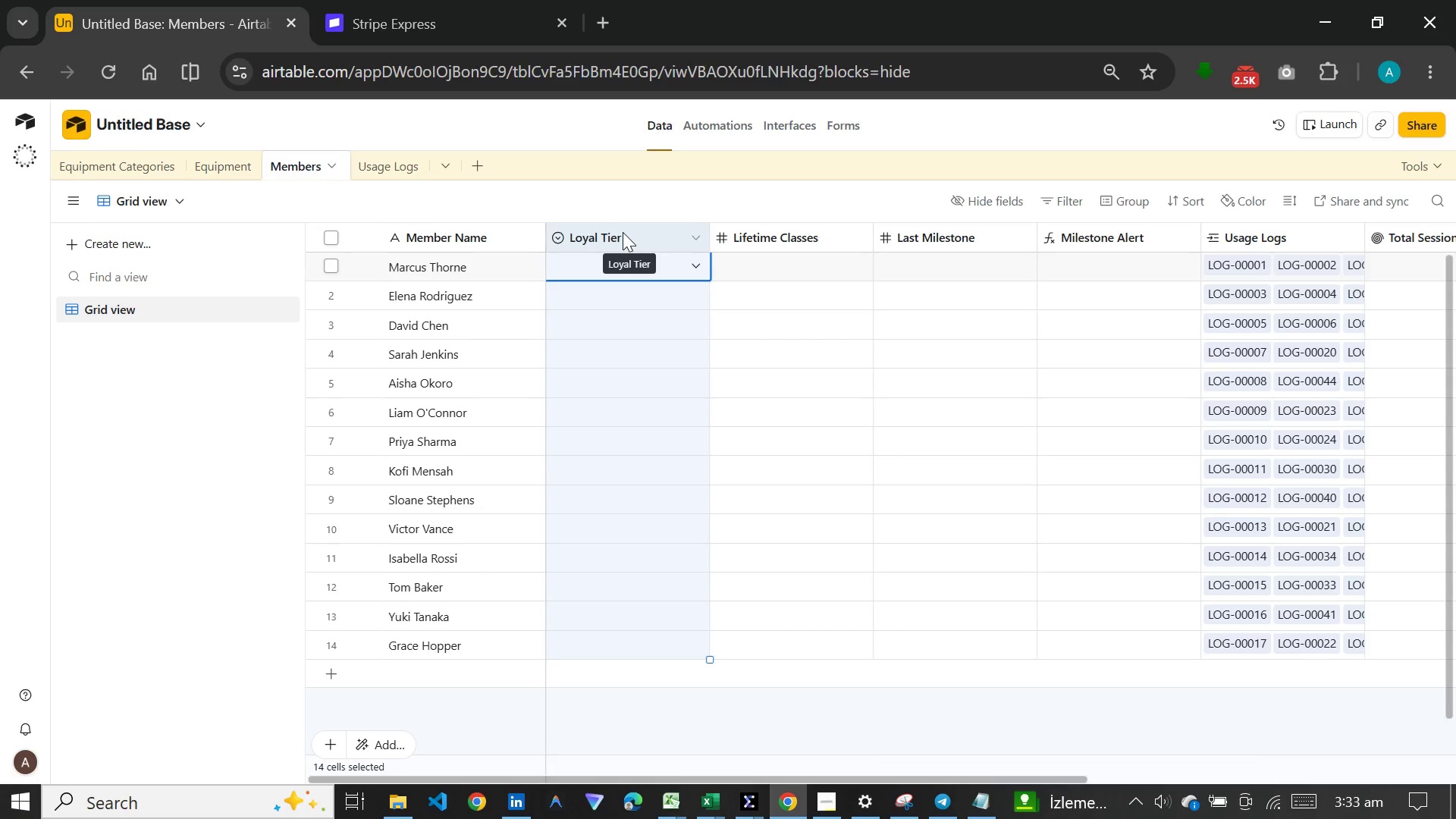 
left_click([623, 232])
 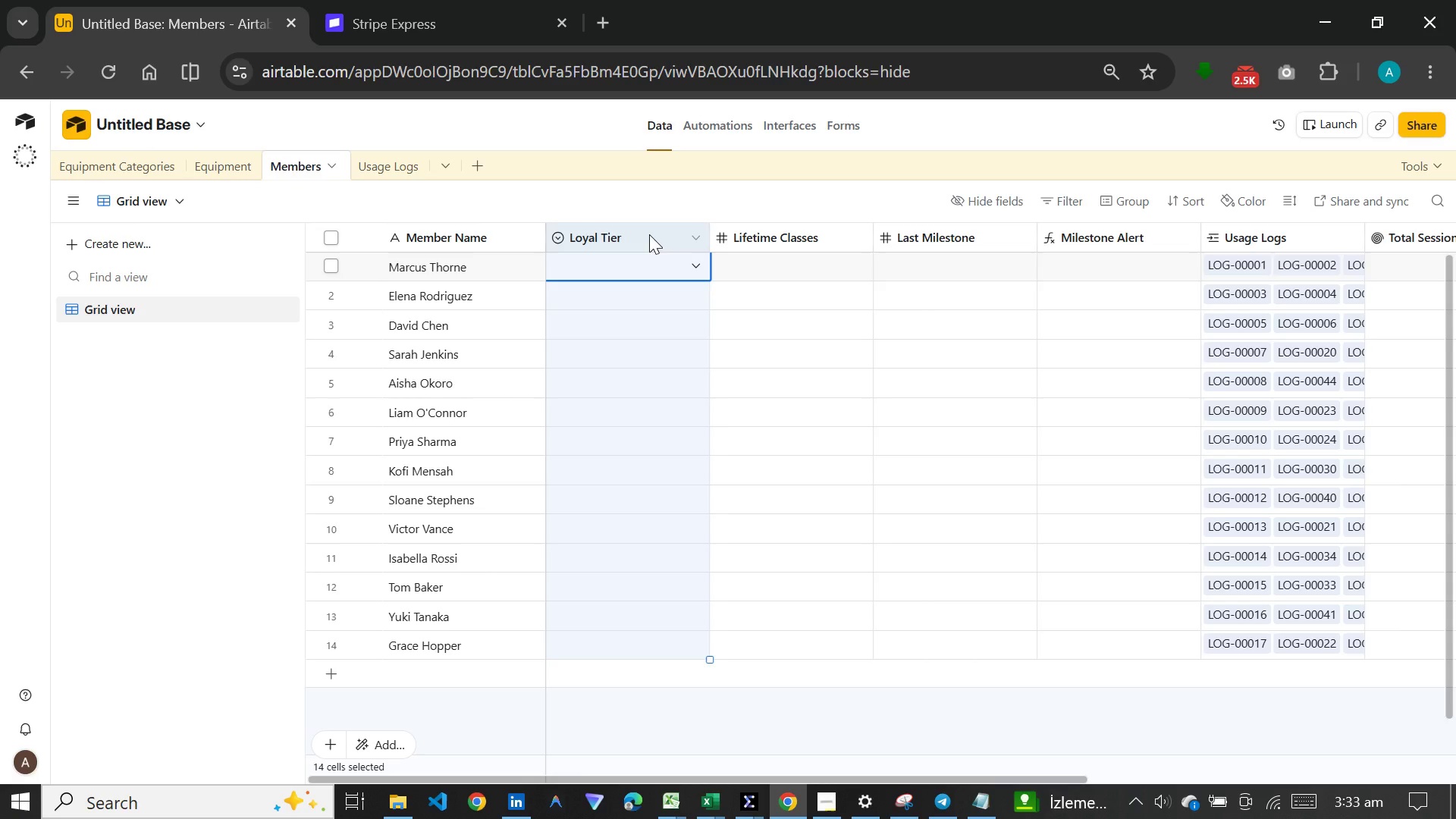 
double_click([649, 234])
 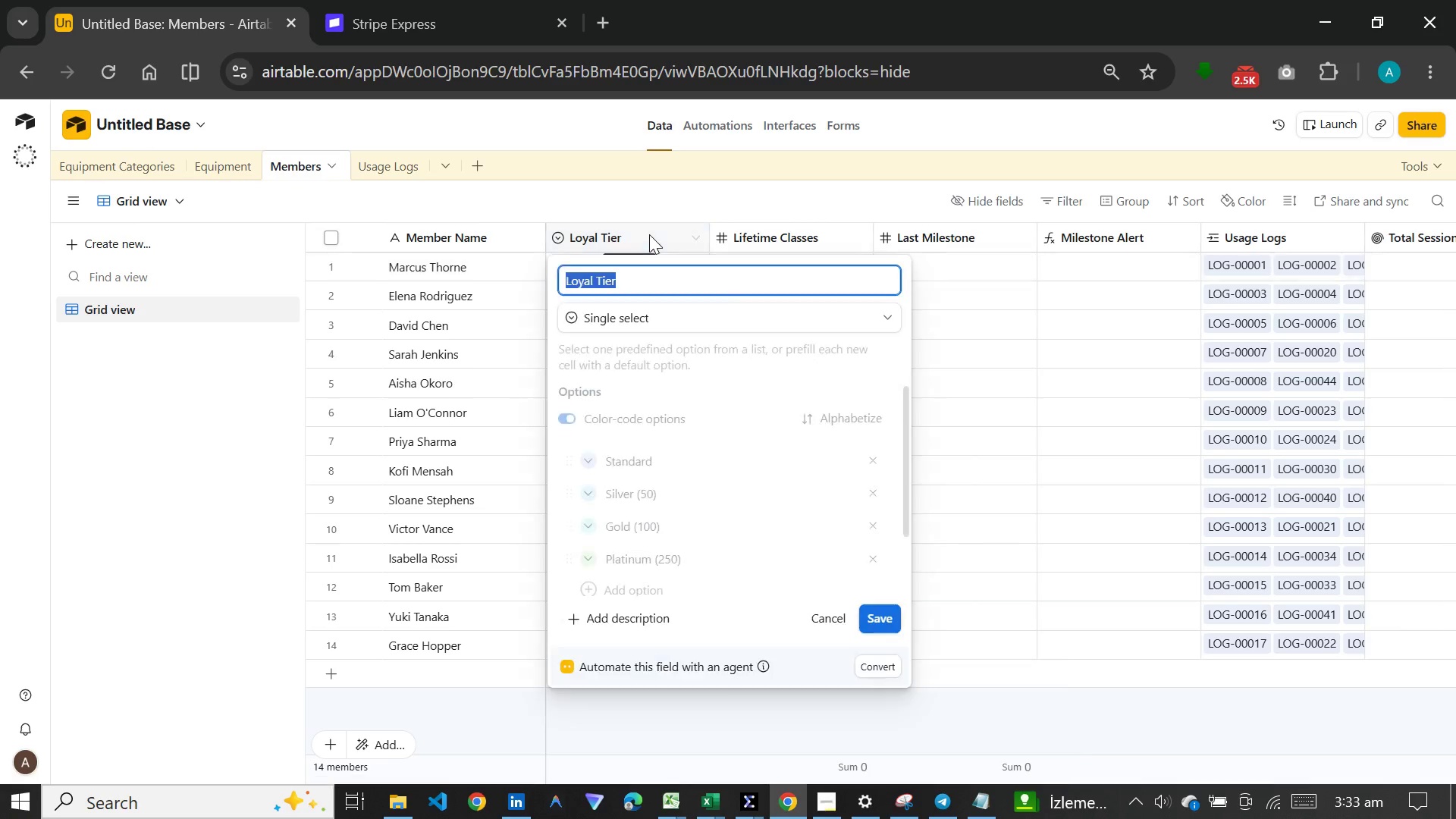 
triple_click([649, 234])
 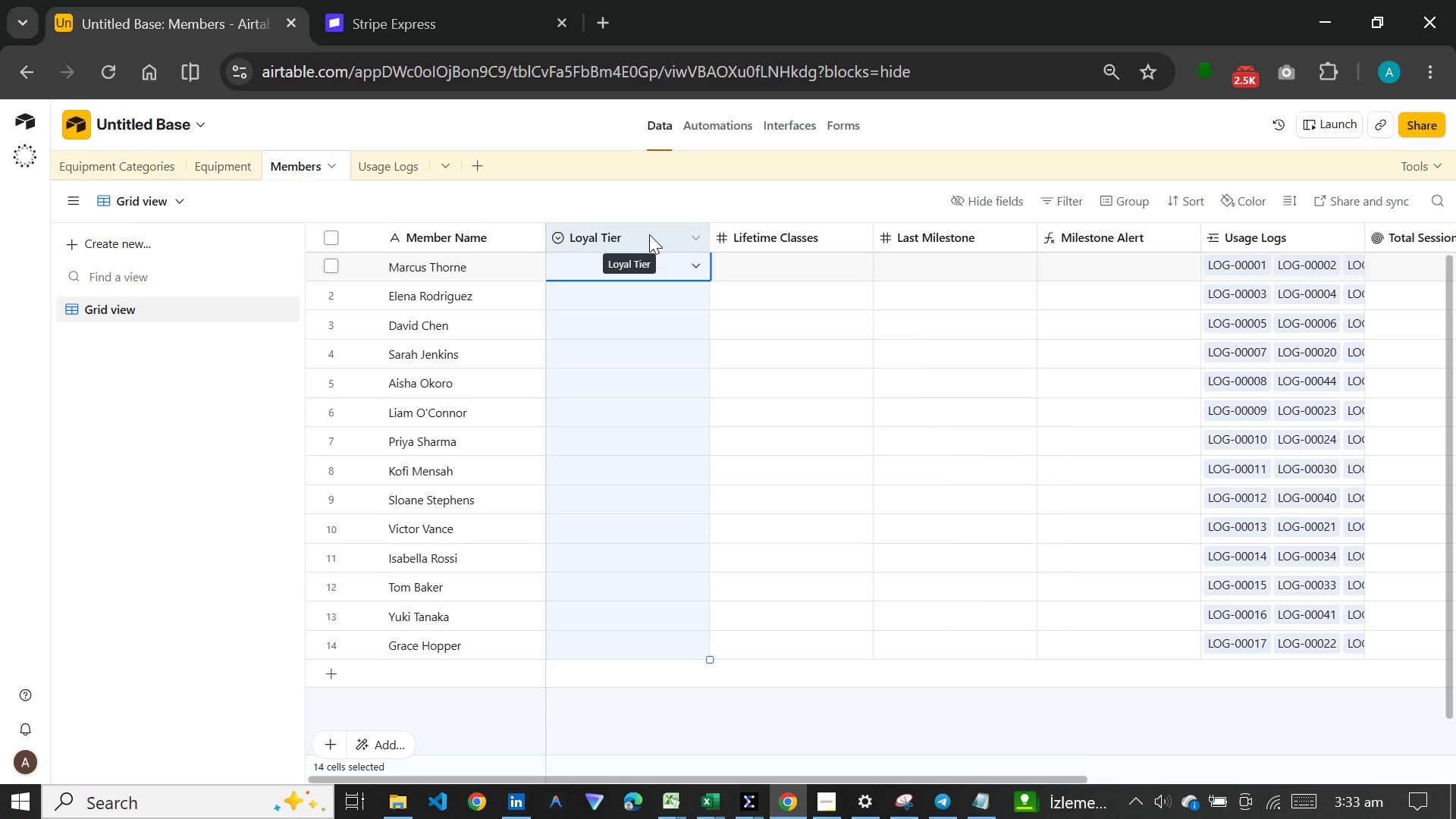 
double_click([649, 234])
 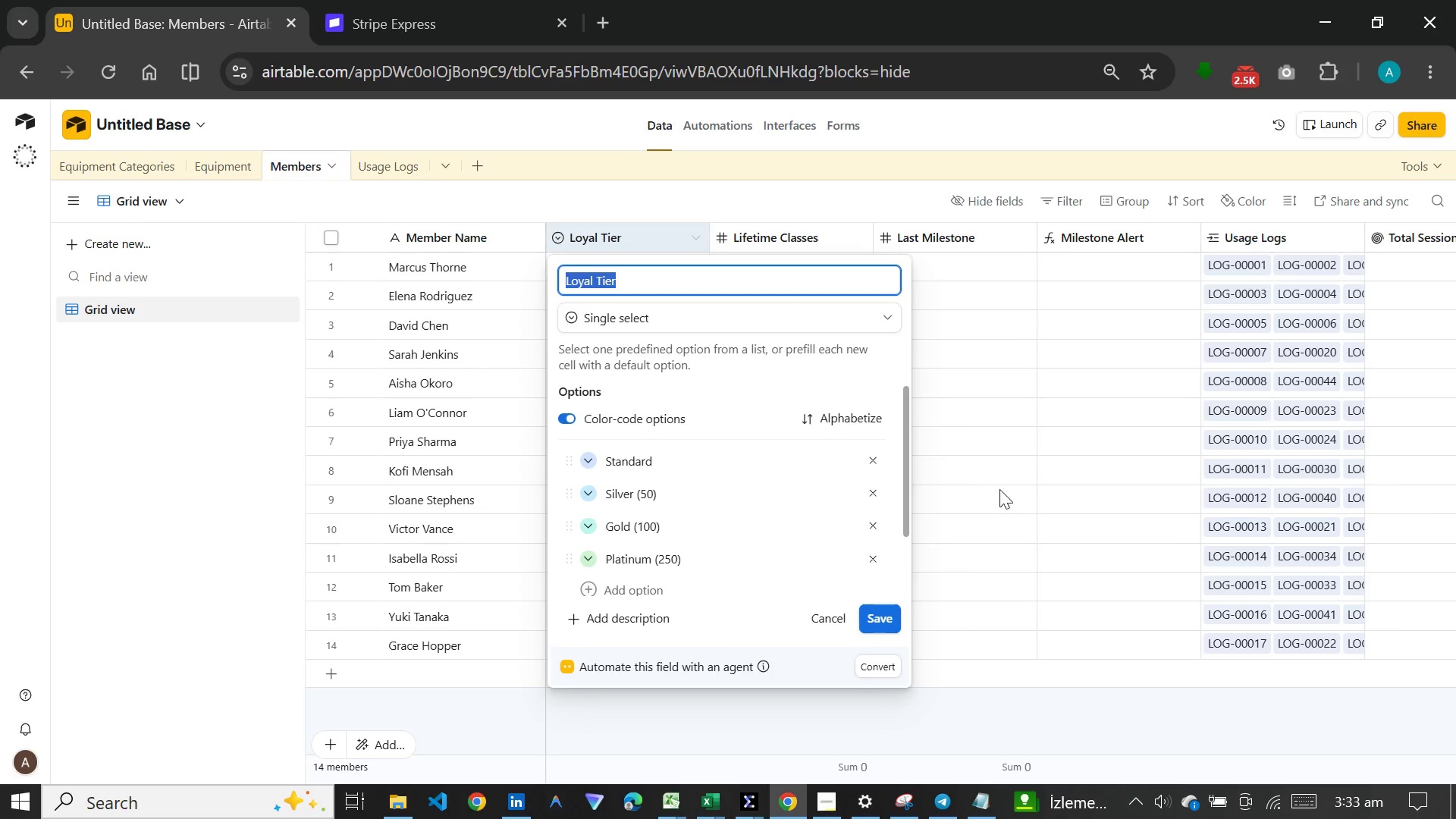 
left_click([1010, 481])
 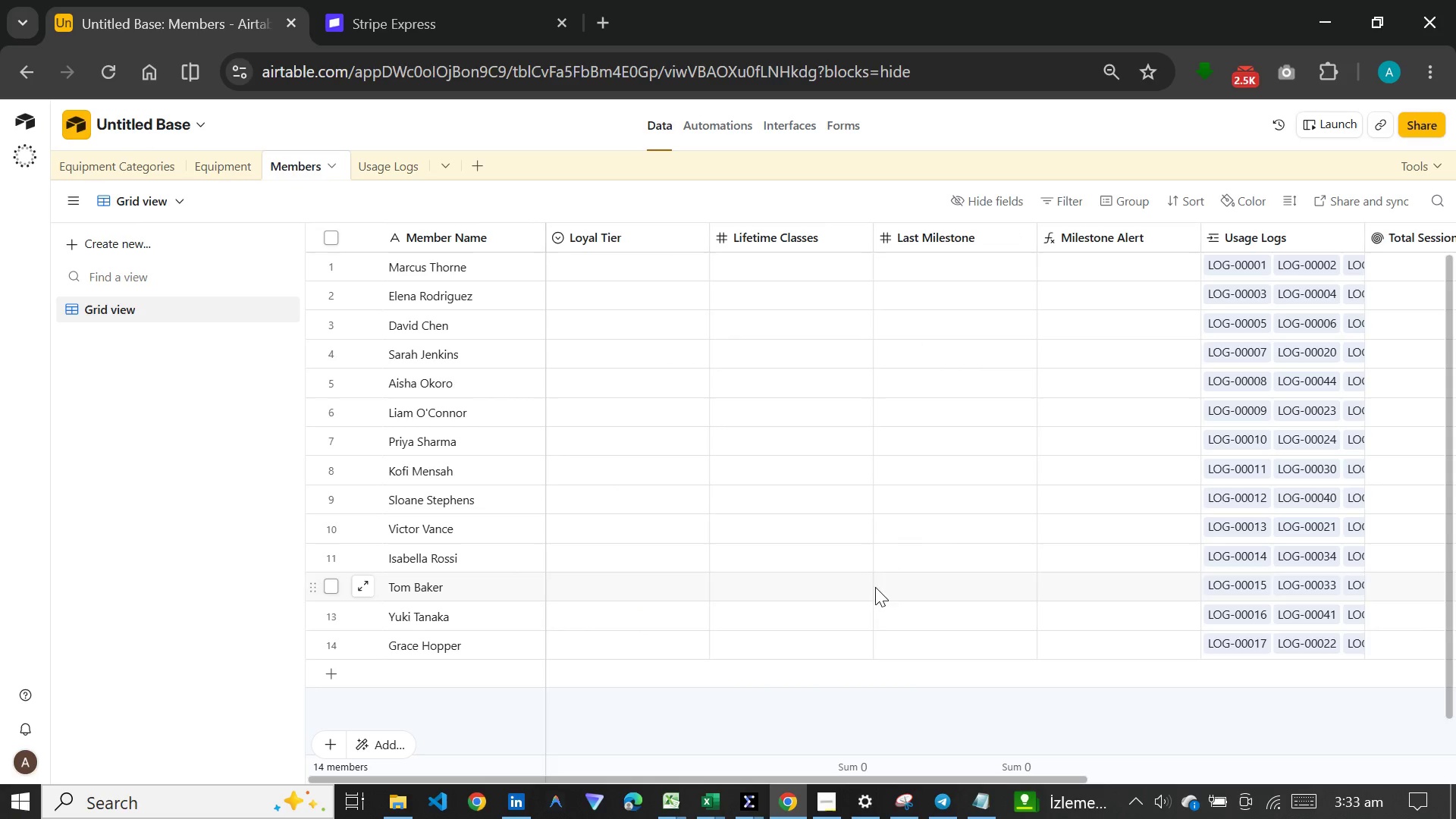 
left_click([823, 728])
 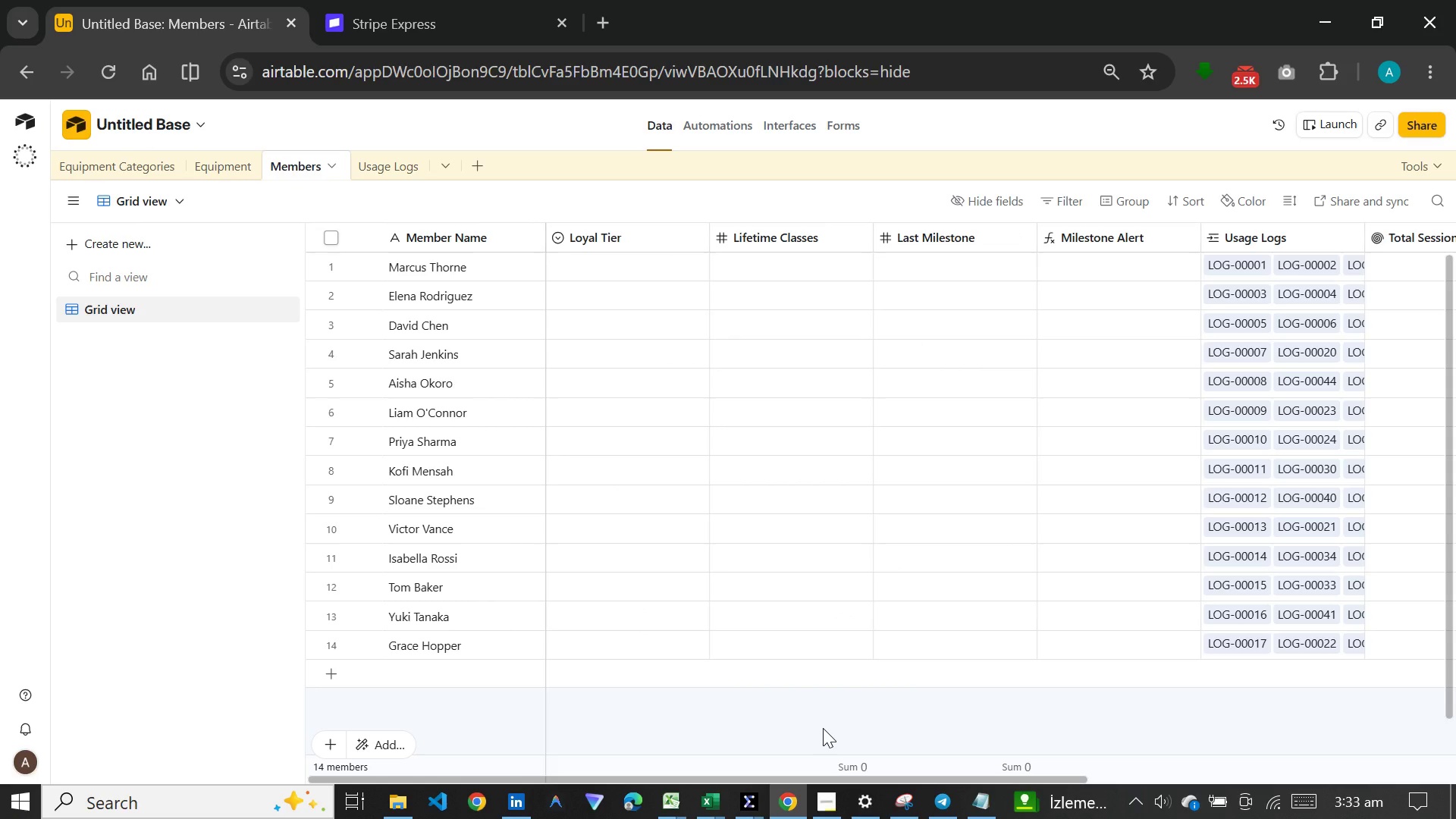 
wait(13.06)
 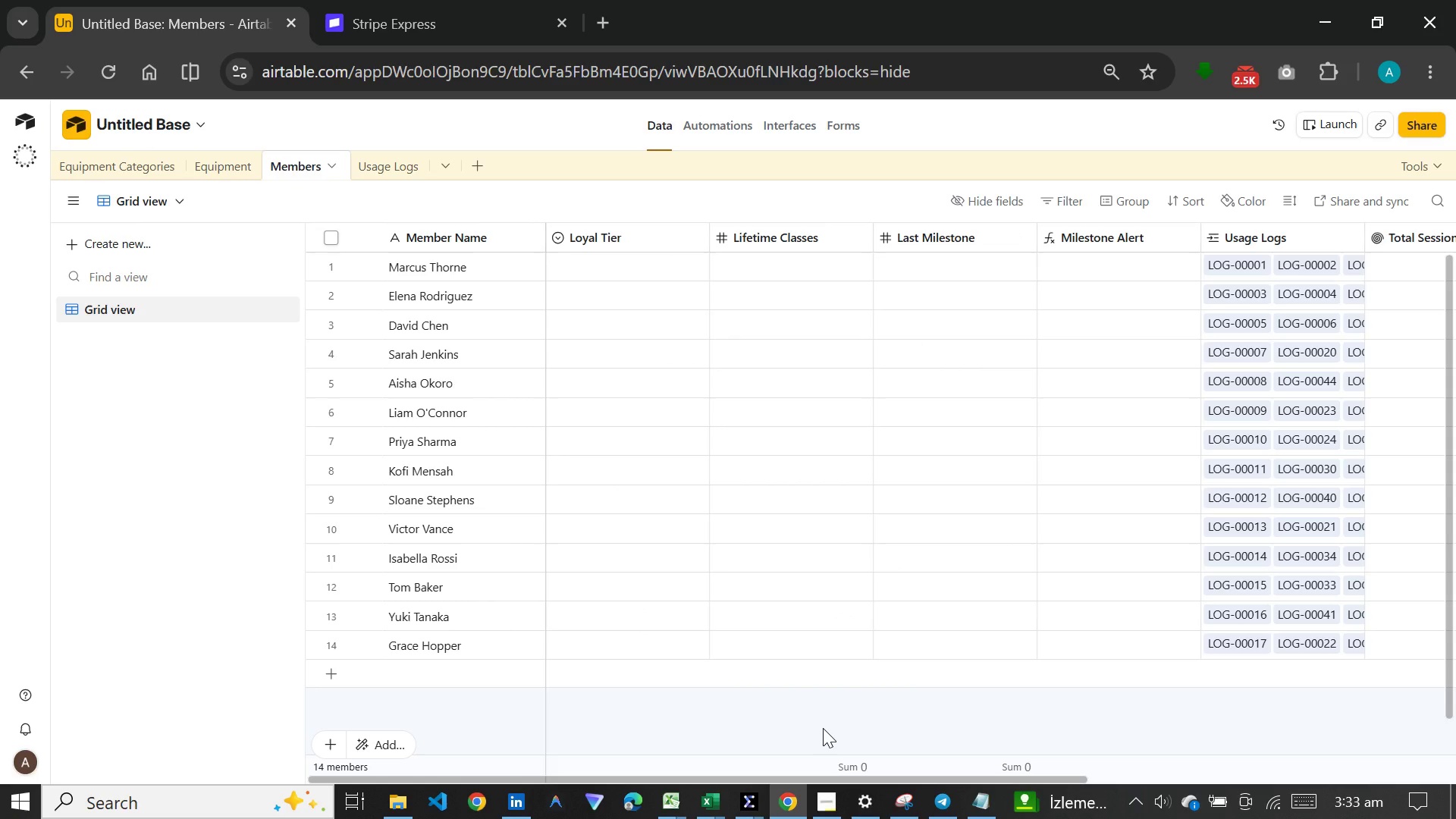 
left_click([184, 248])
 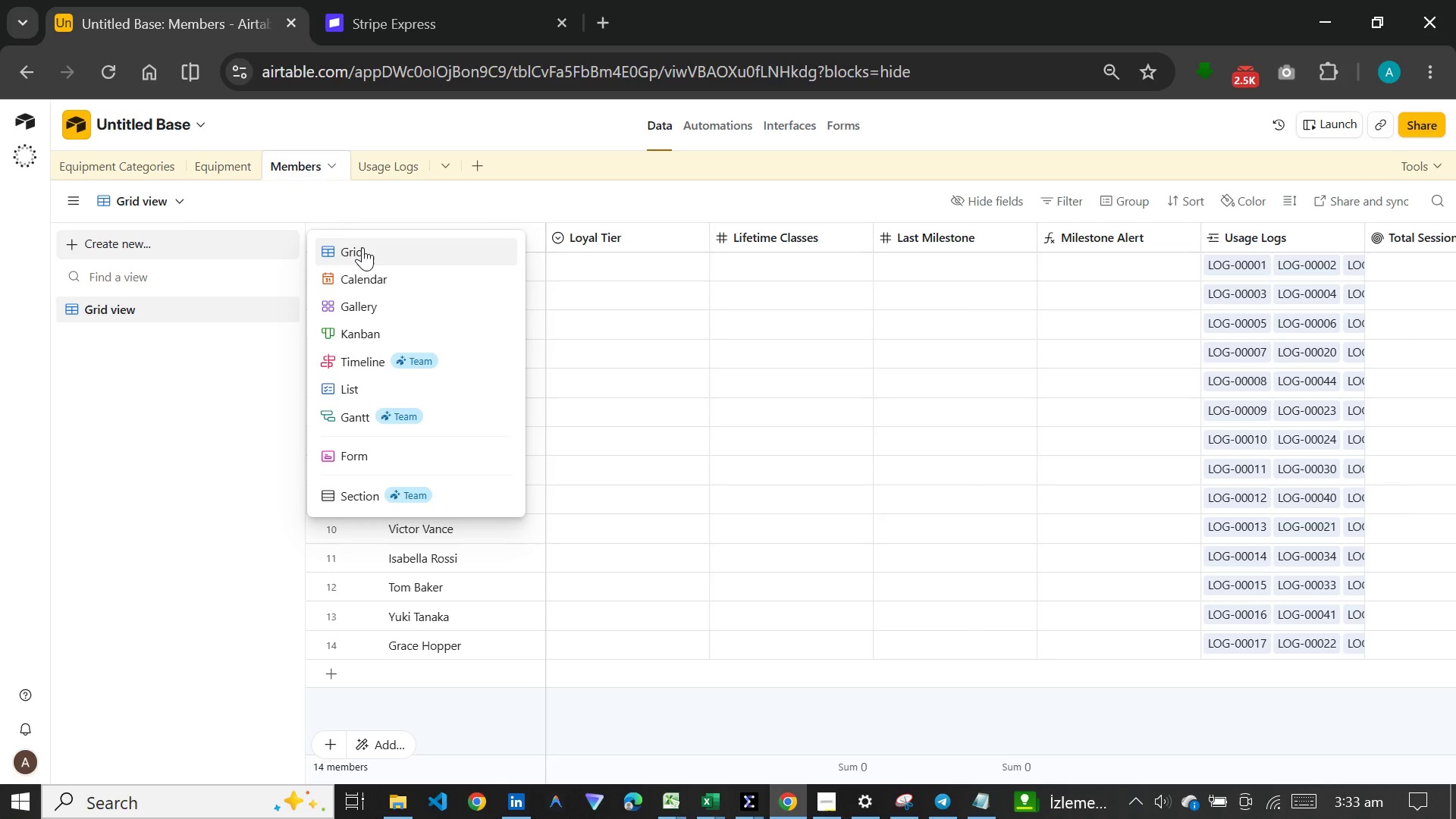 
left_click([362, 247])
 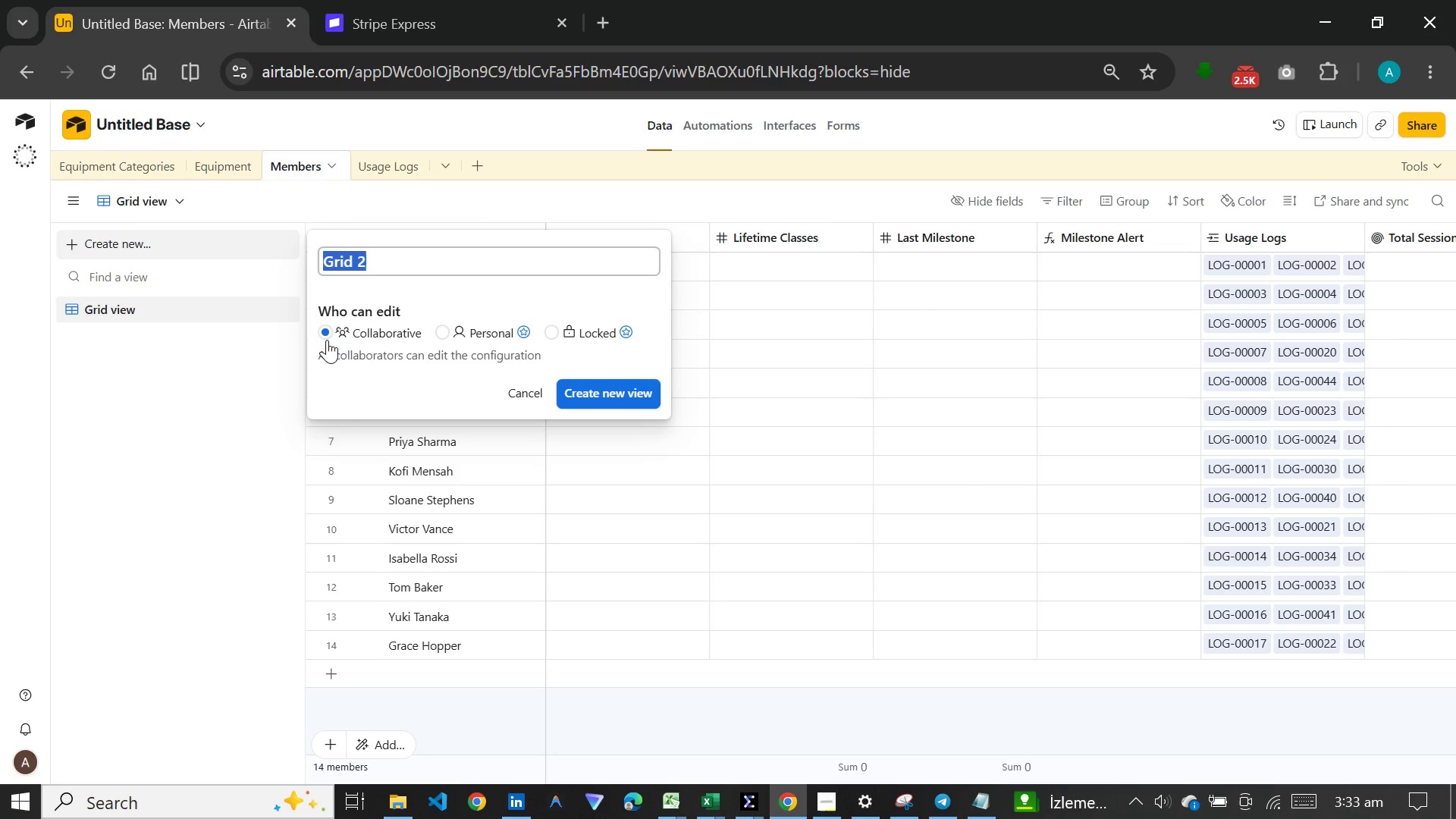 
wait(5.84)
 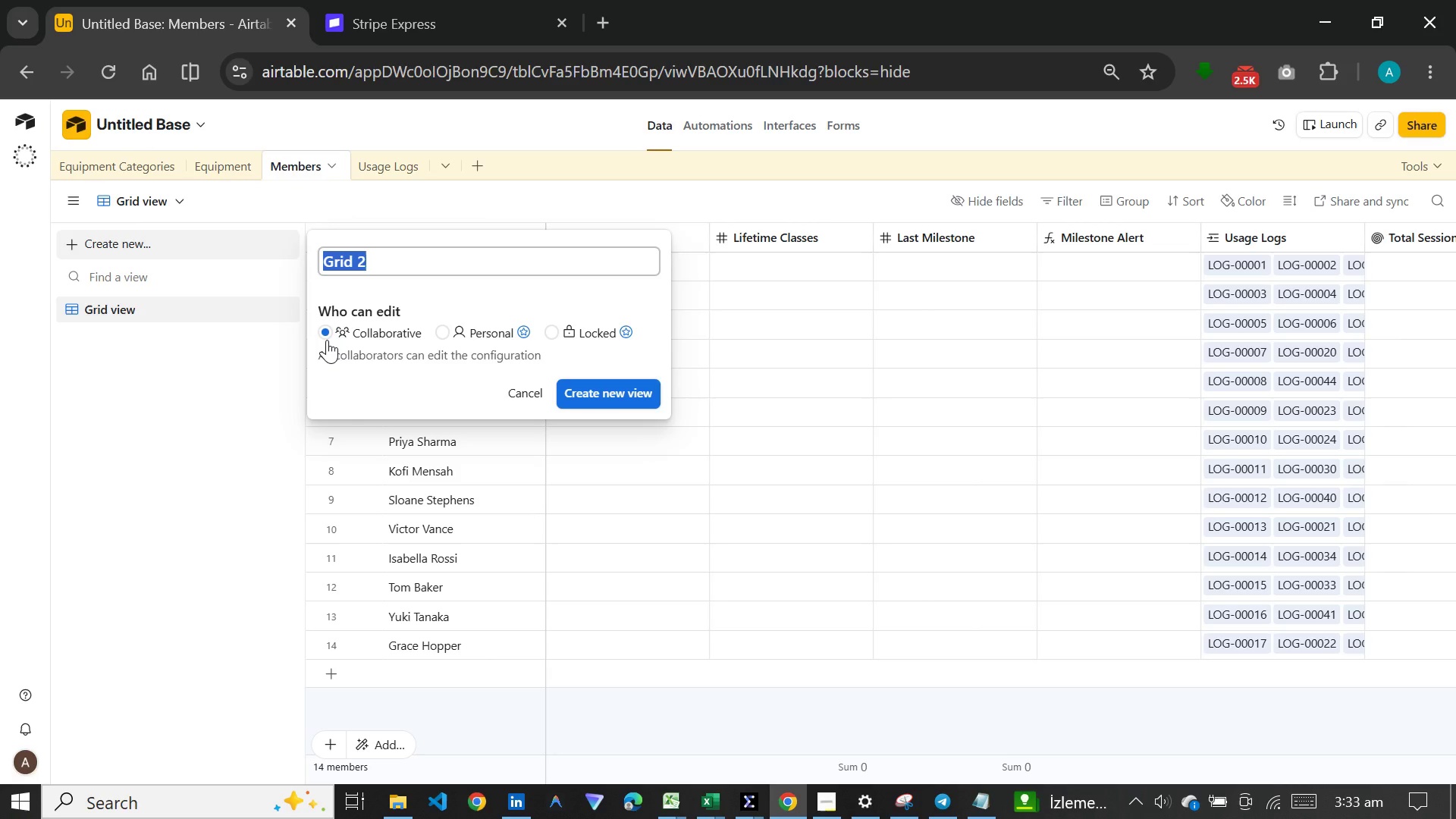 
type(Mileston )
key(Backspace)
type(e Archiver)
 